 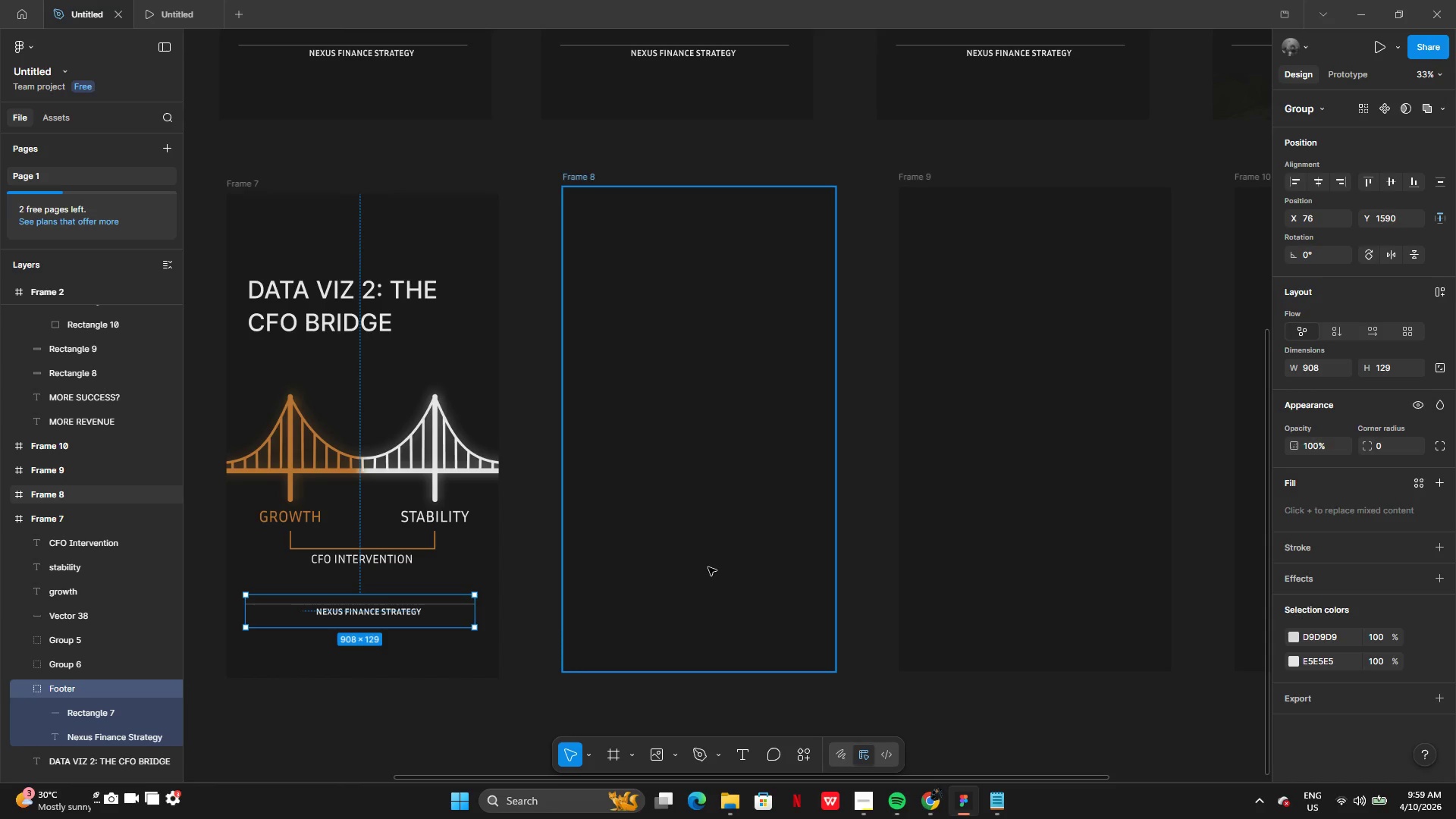 
key(Control+C)
 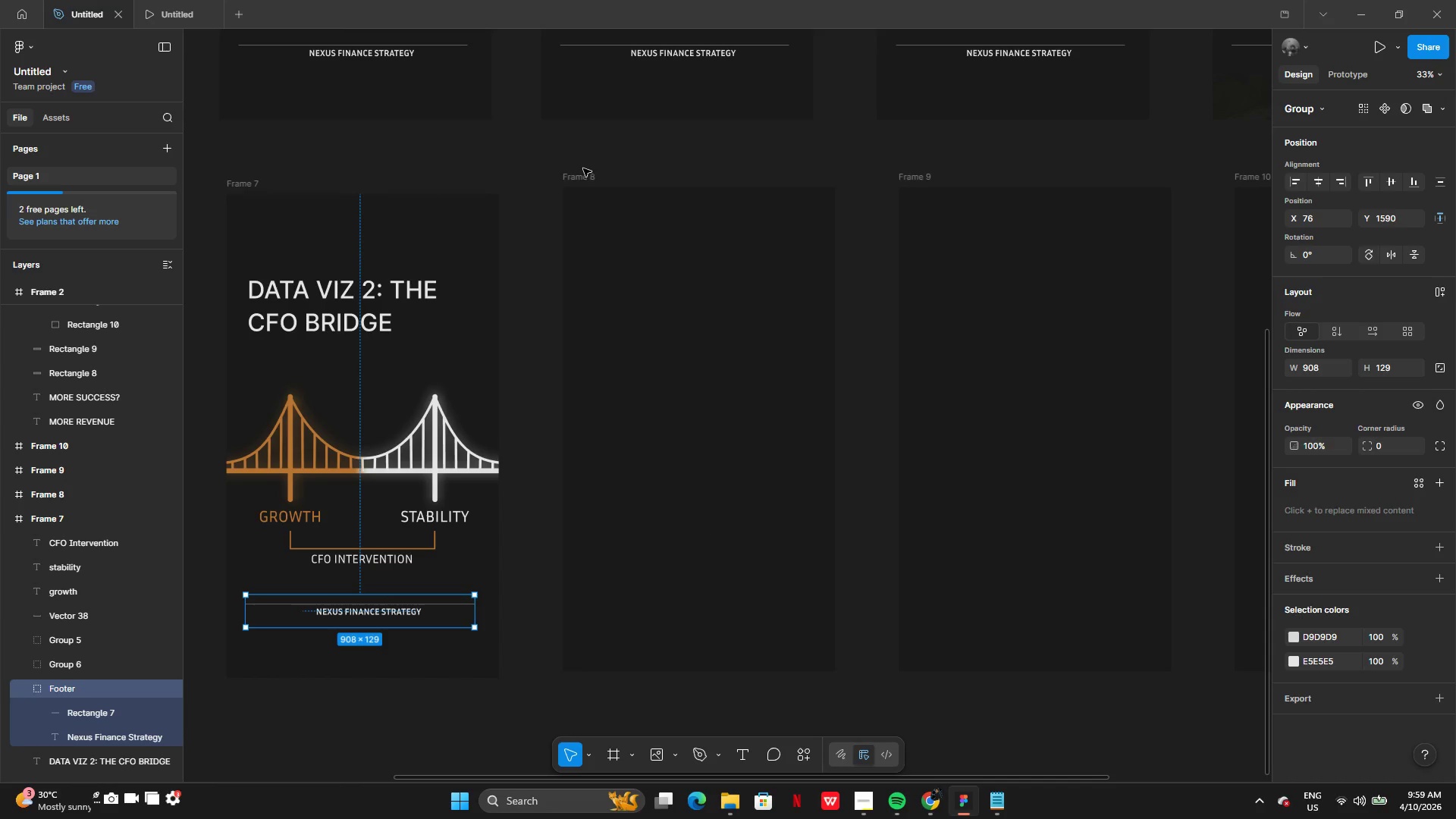 
left_click([582, 174])
 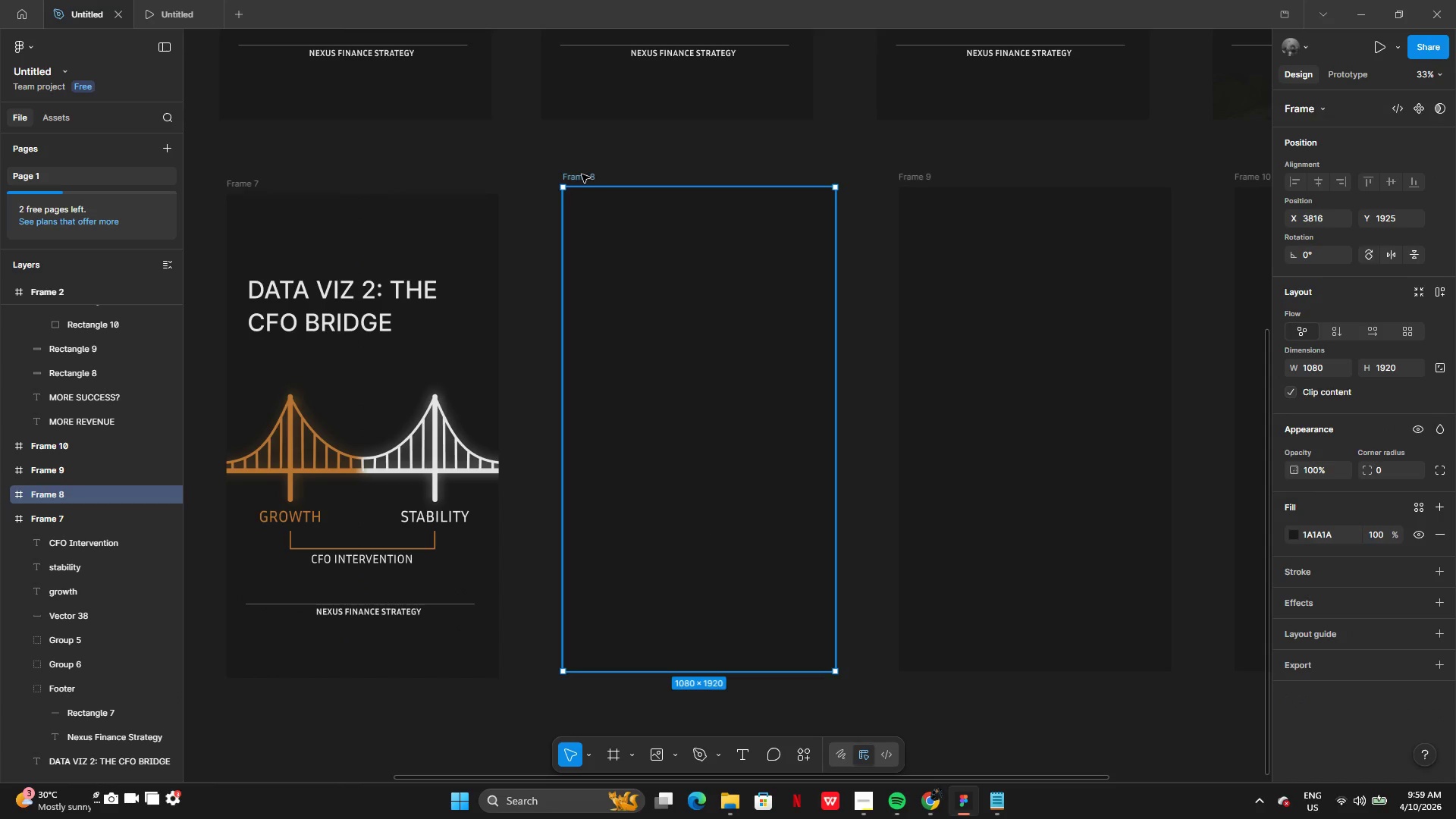 
key(Control+V)
 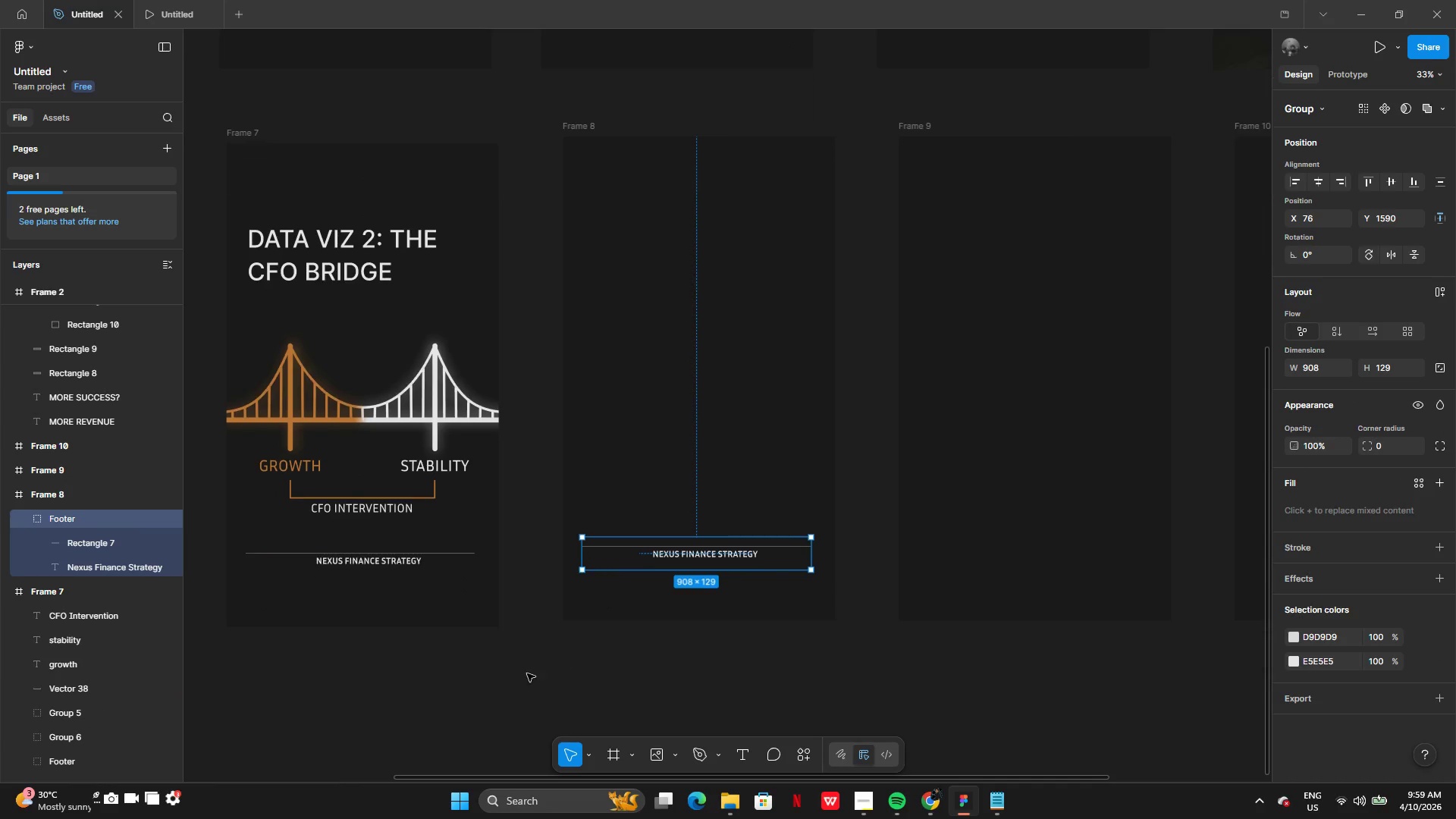 
left_click([502, 691])
 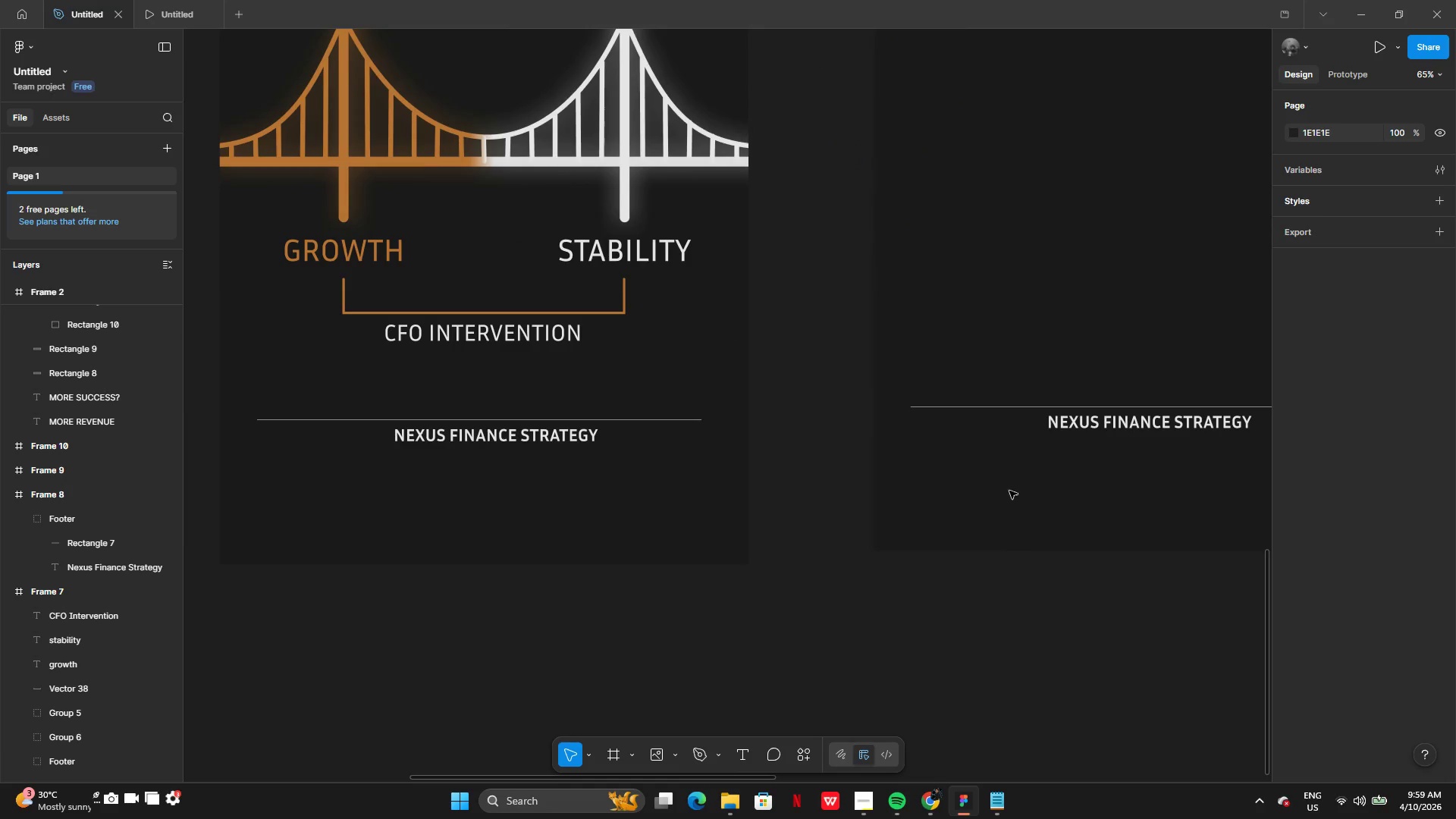 
left_click([1033, 413])
 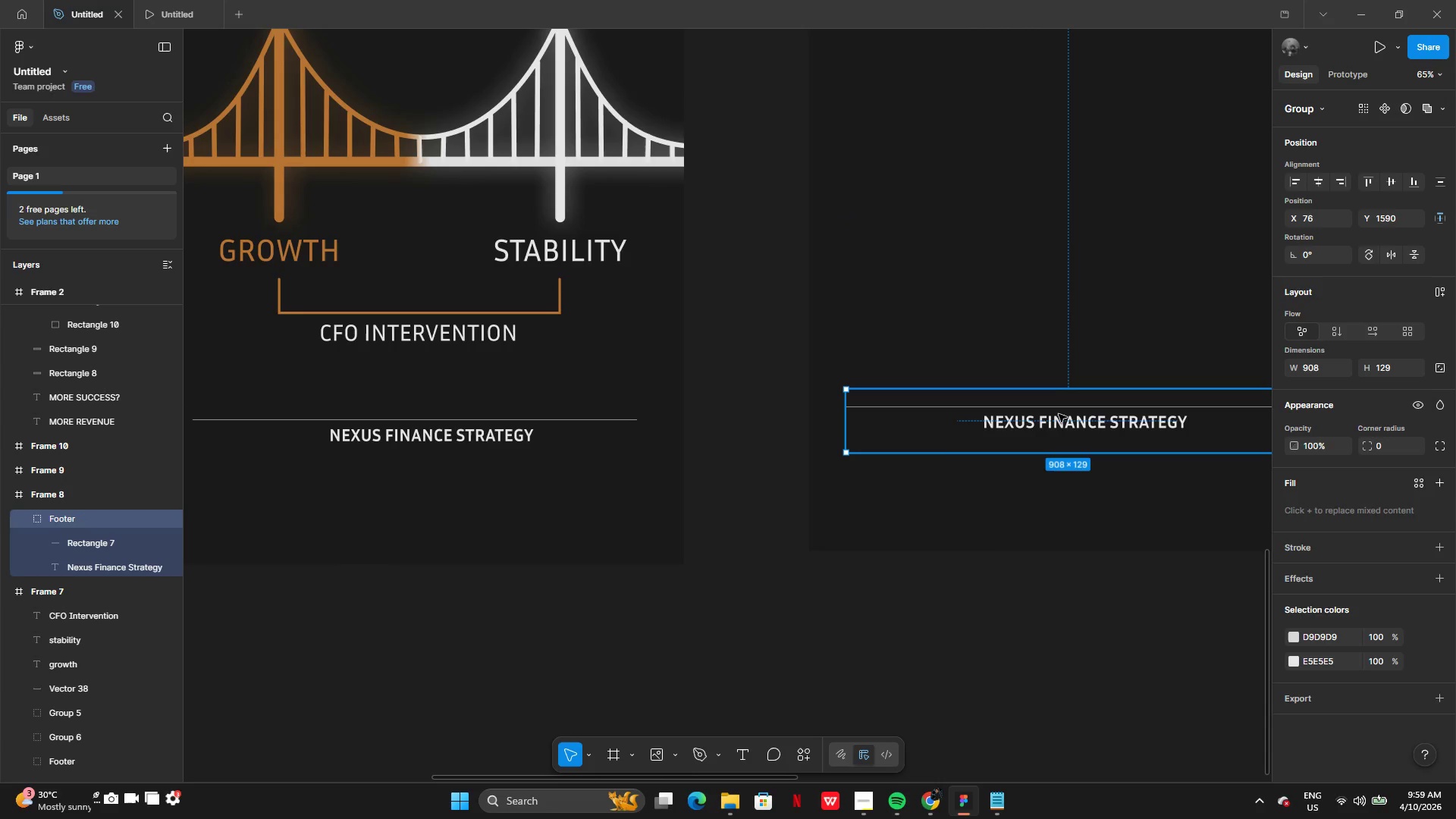 
left_click_drag(start_coordinate=[1059, 414], to_coordinate=[1059, 426])
 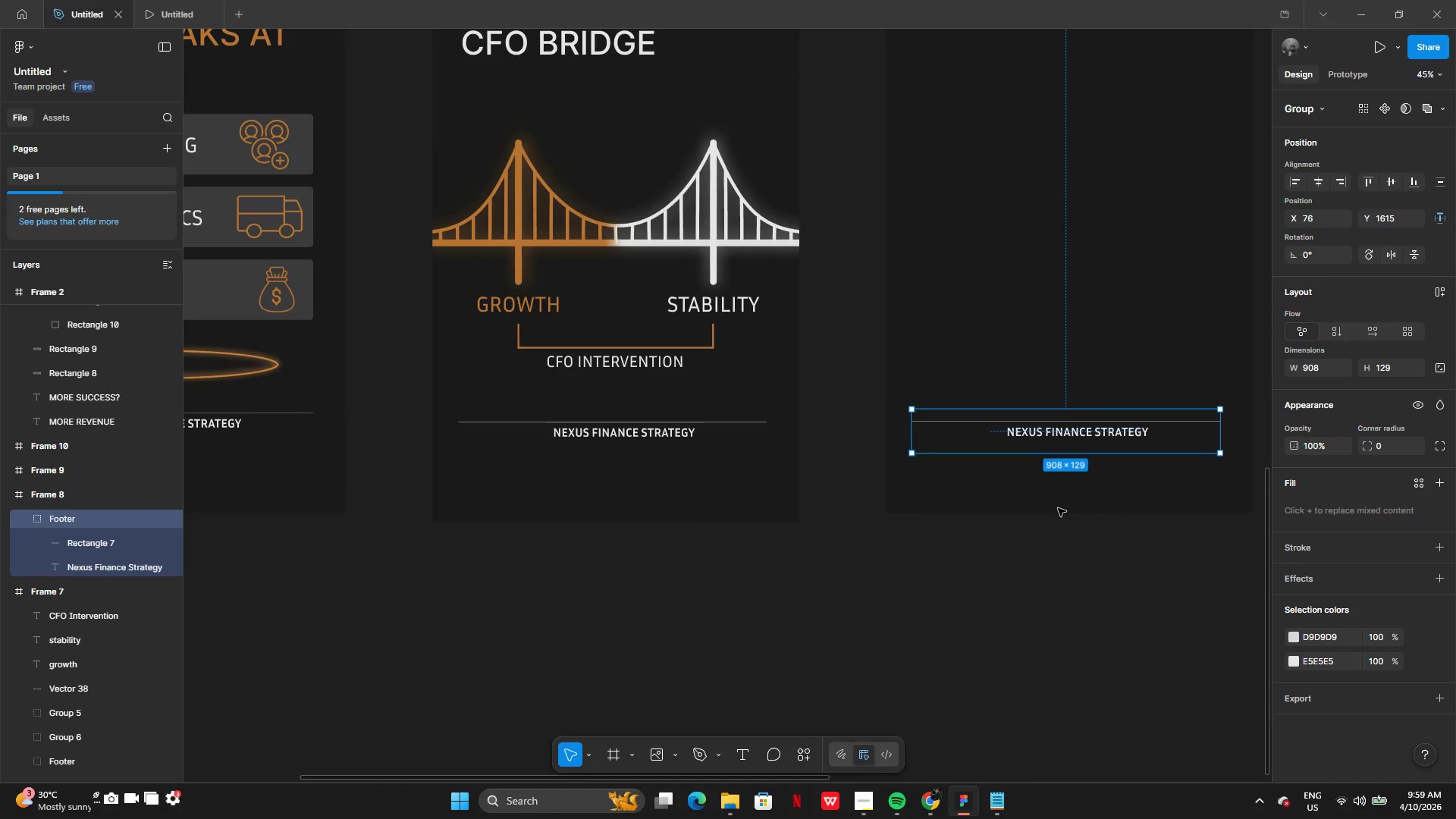 
key(Backspace)
 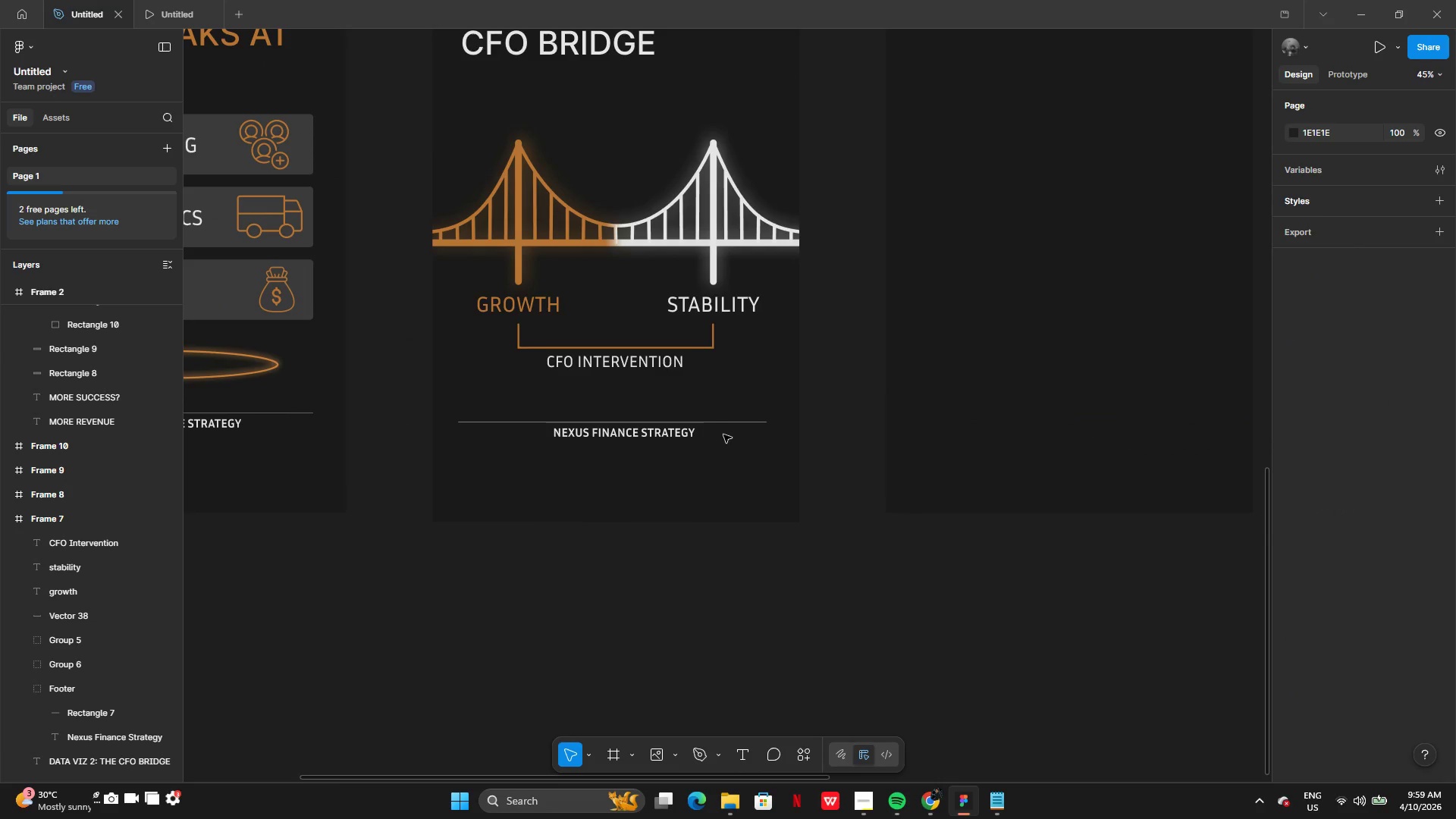 
left_click([701, 427])
 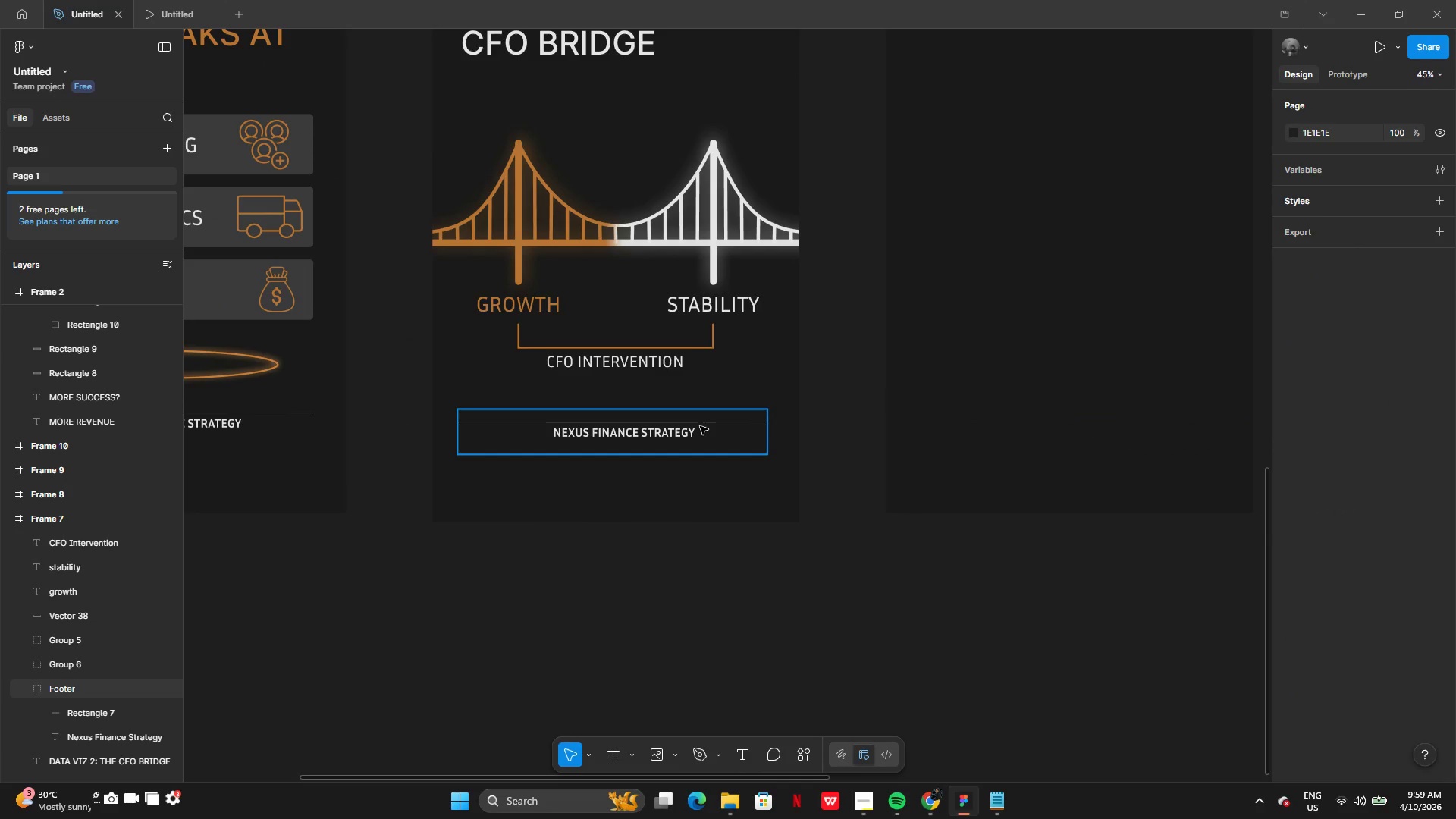 
key(Control+C)
 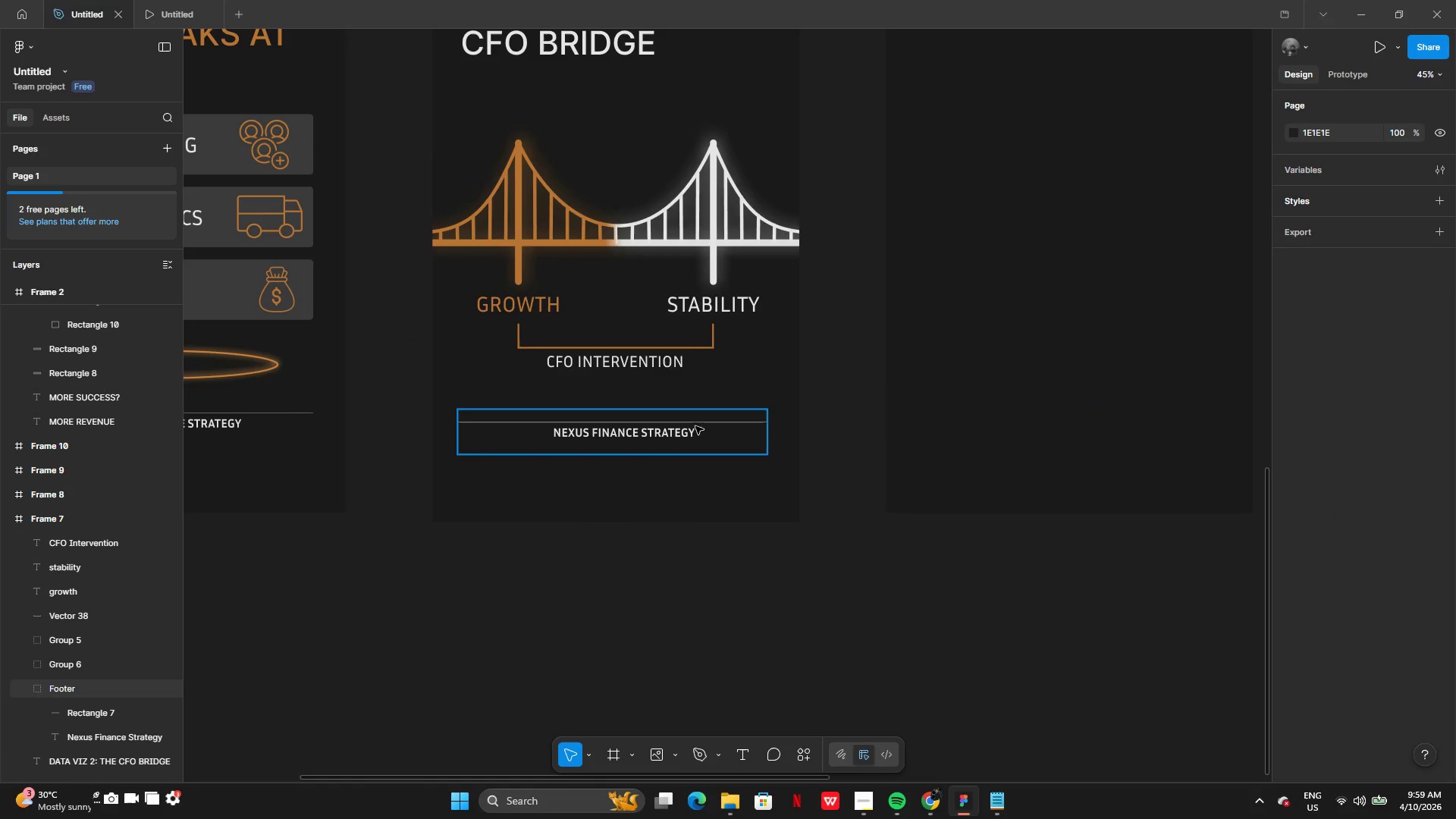 
key(Control+C)
 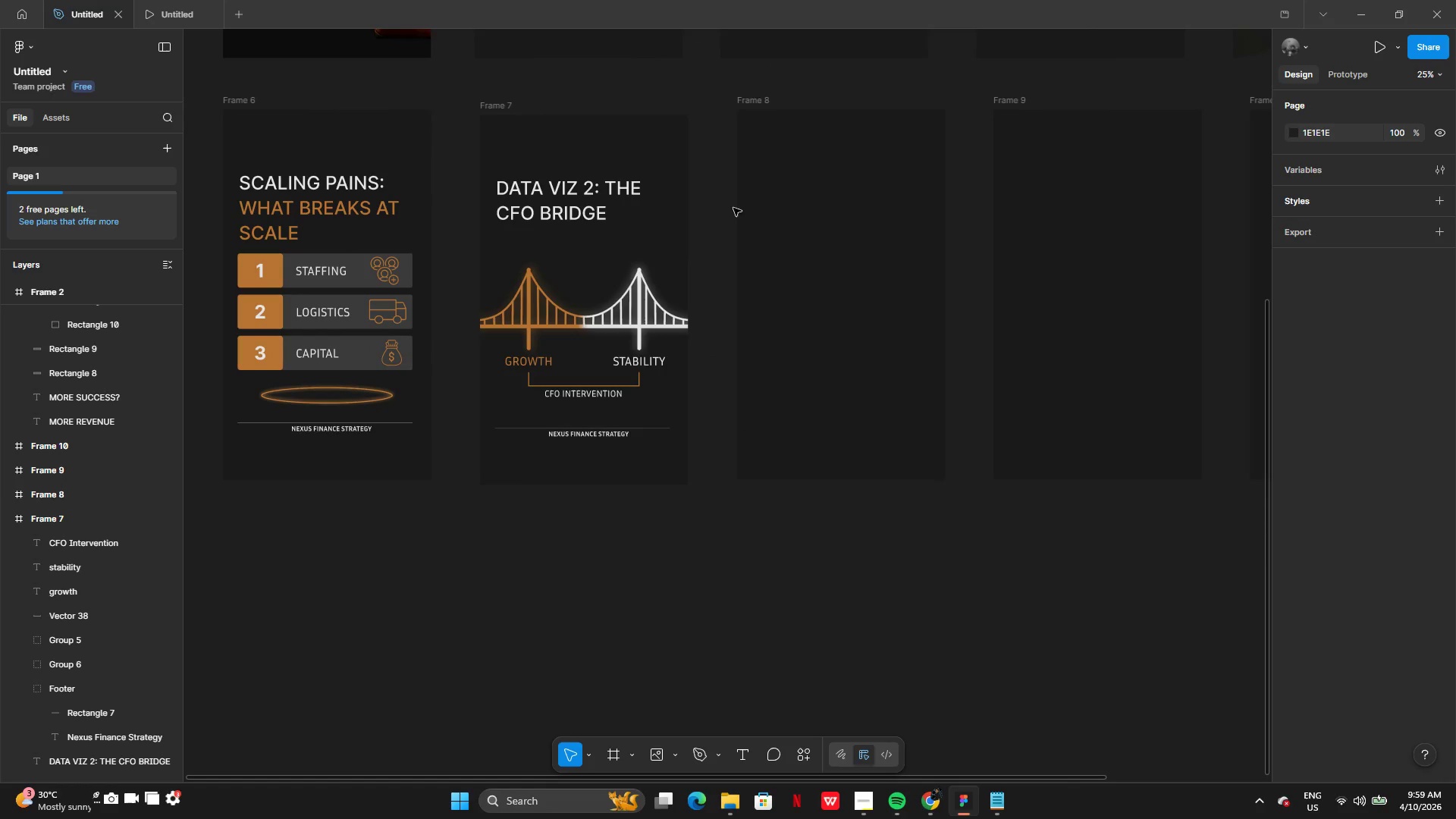 
left_click([760, 97])
 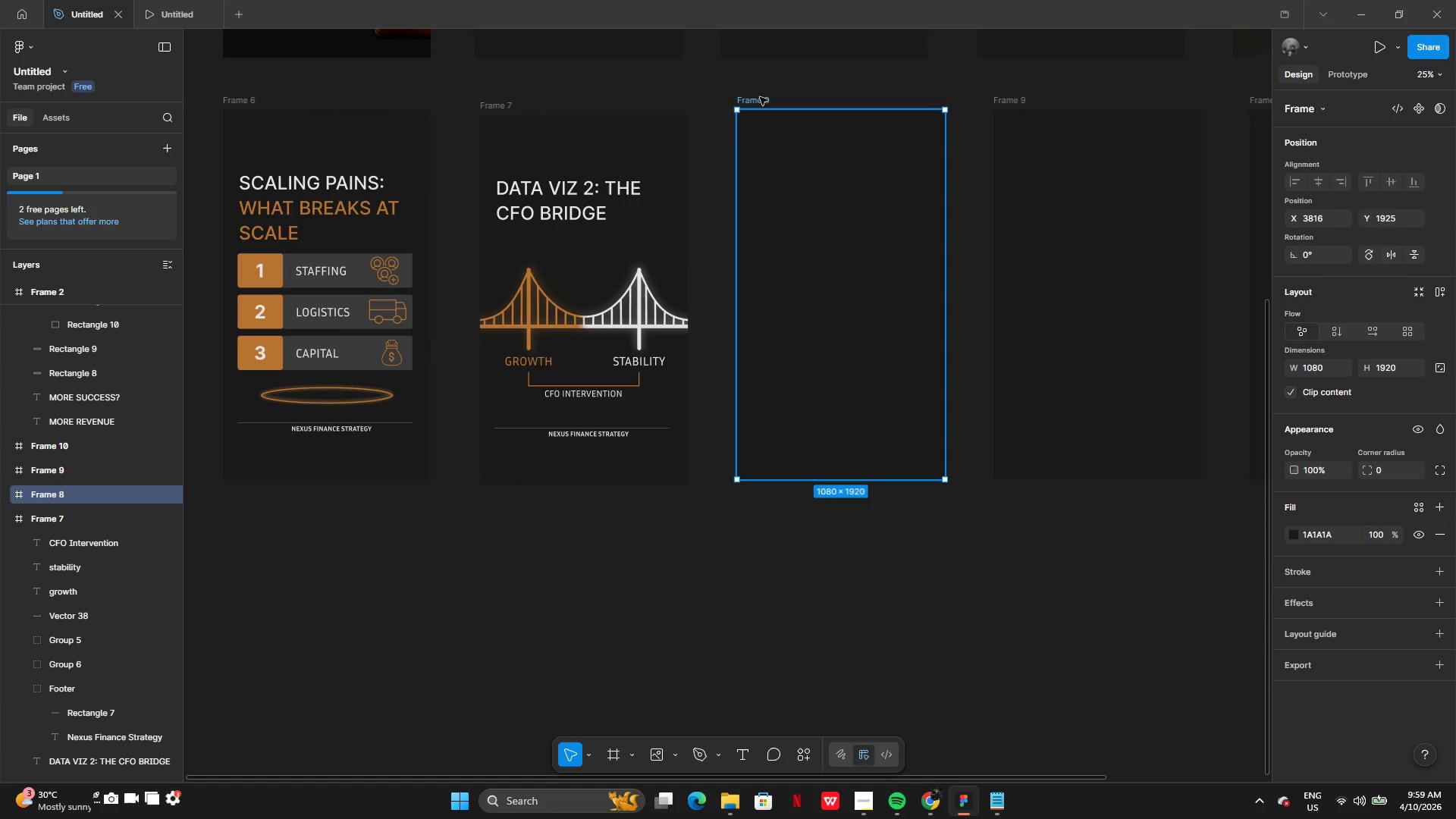 
key(Control+V)
 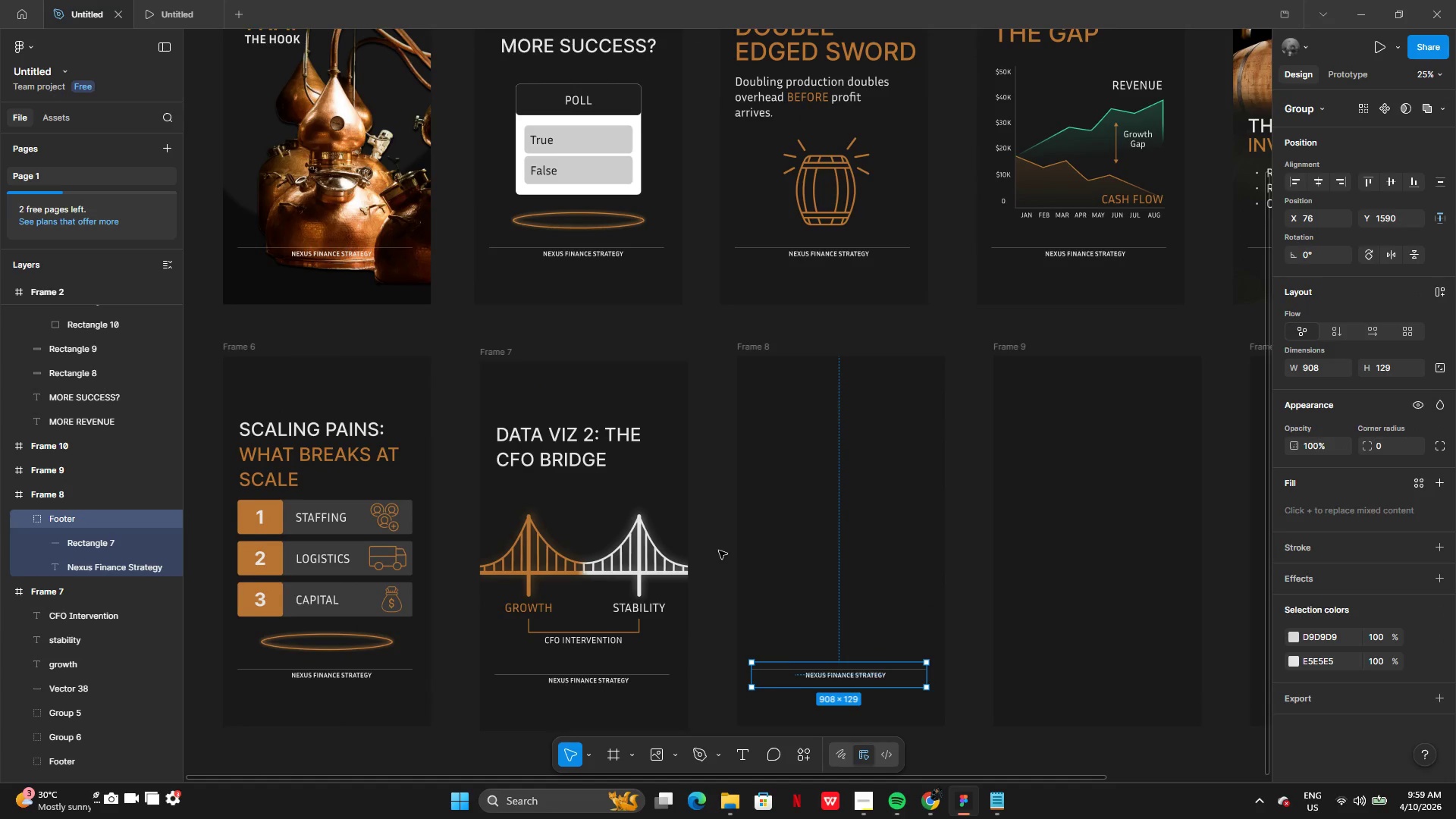 
left_click([854, 623])
 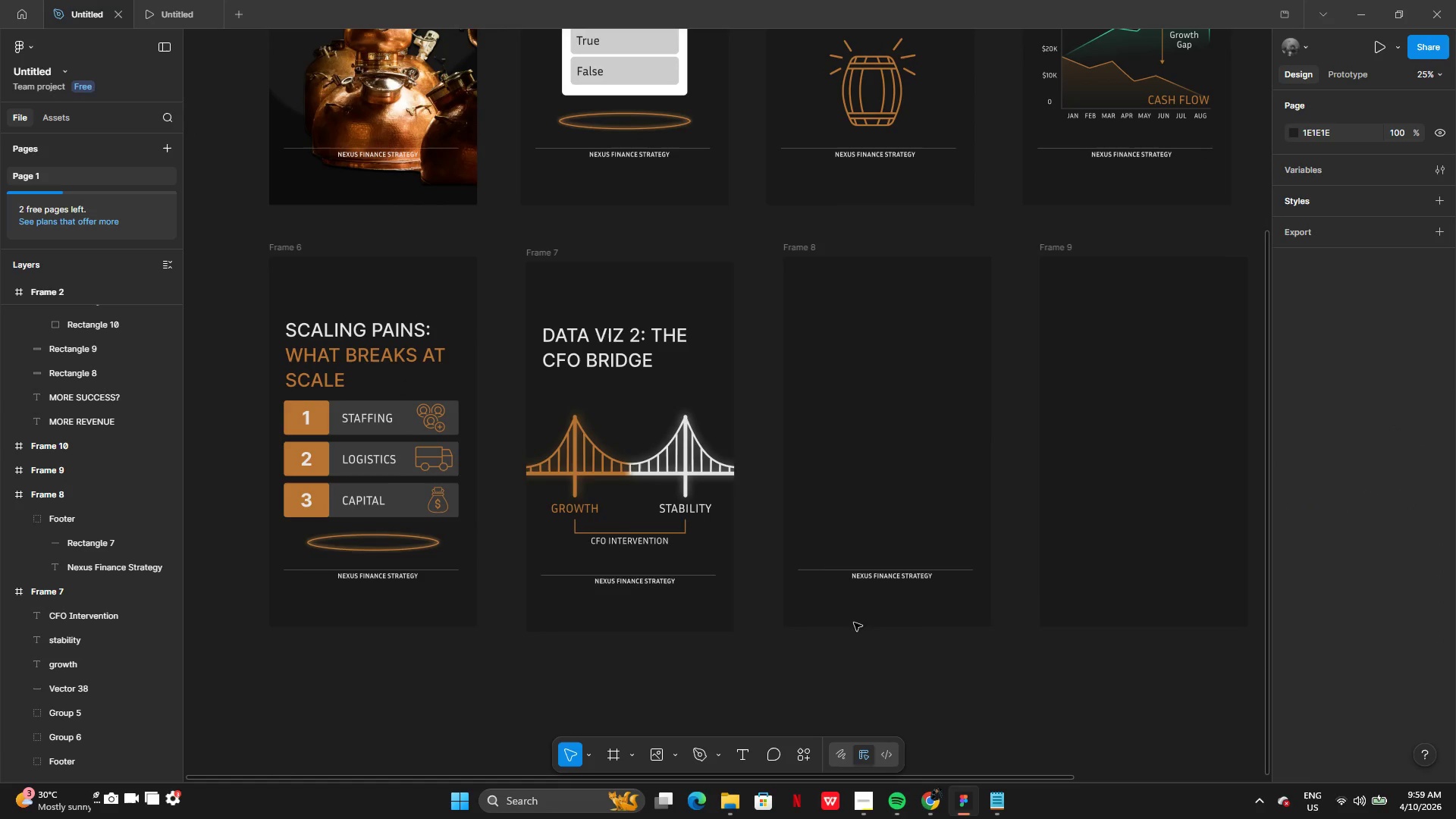 
left_click([760, 230])
 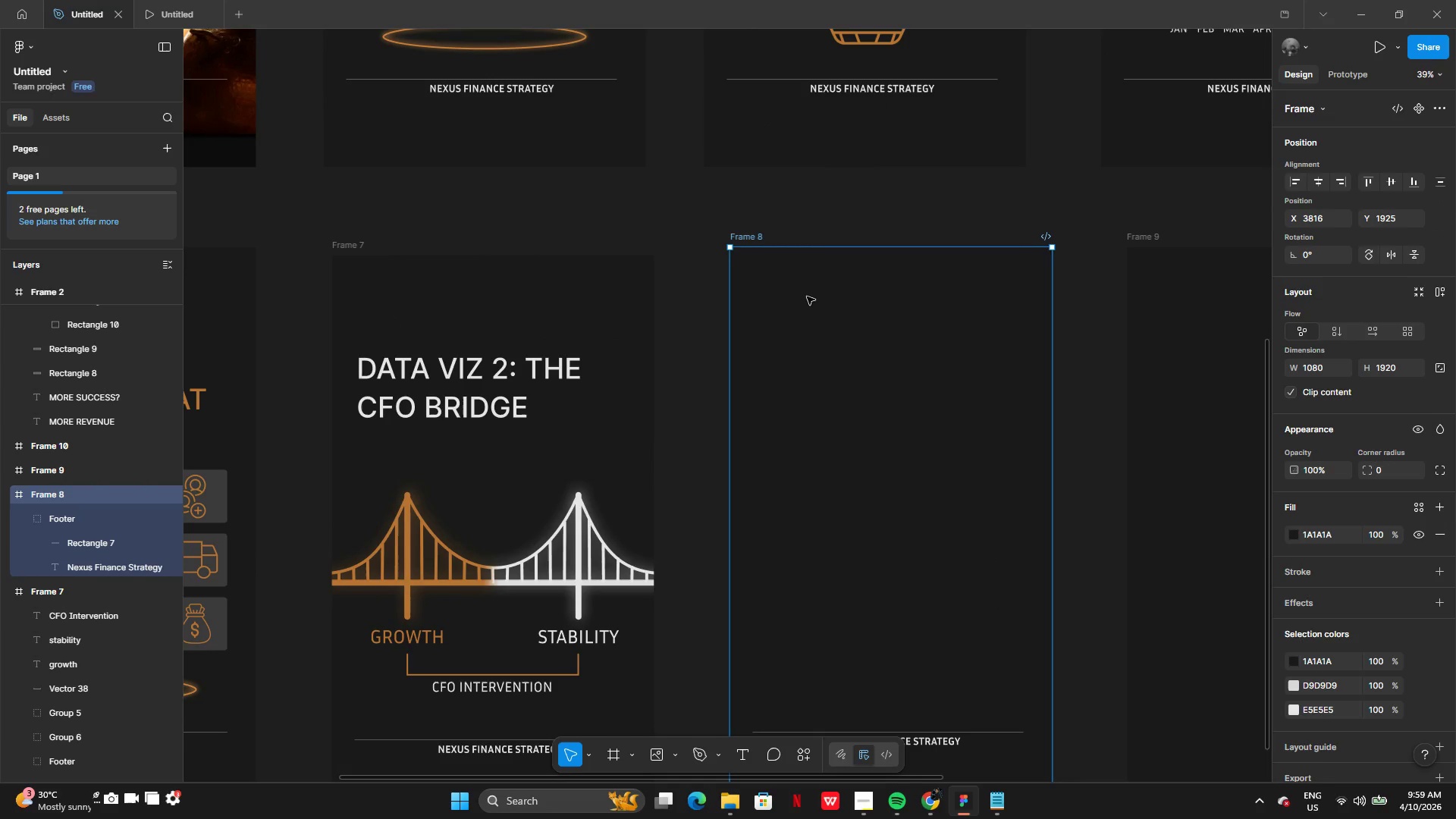 
left_click_drag(start_coordinate=[807, 297], to_coordinate=[806, 306])
 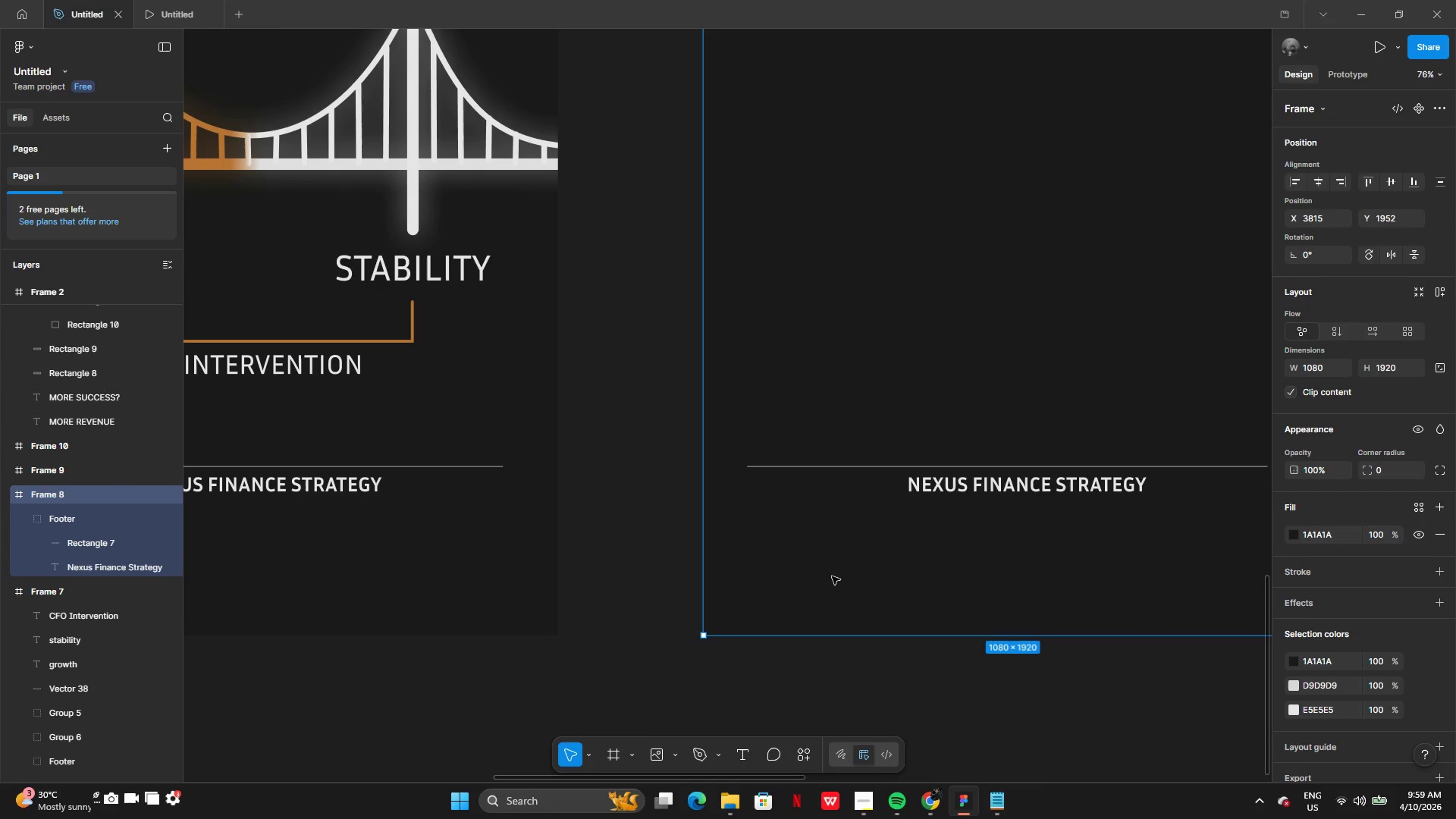 
wait(8.24)
 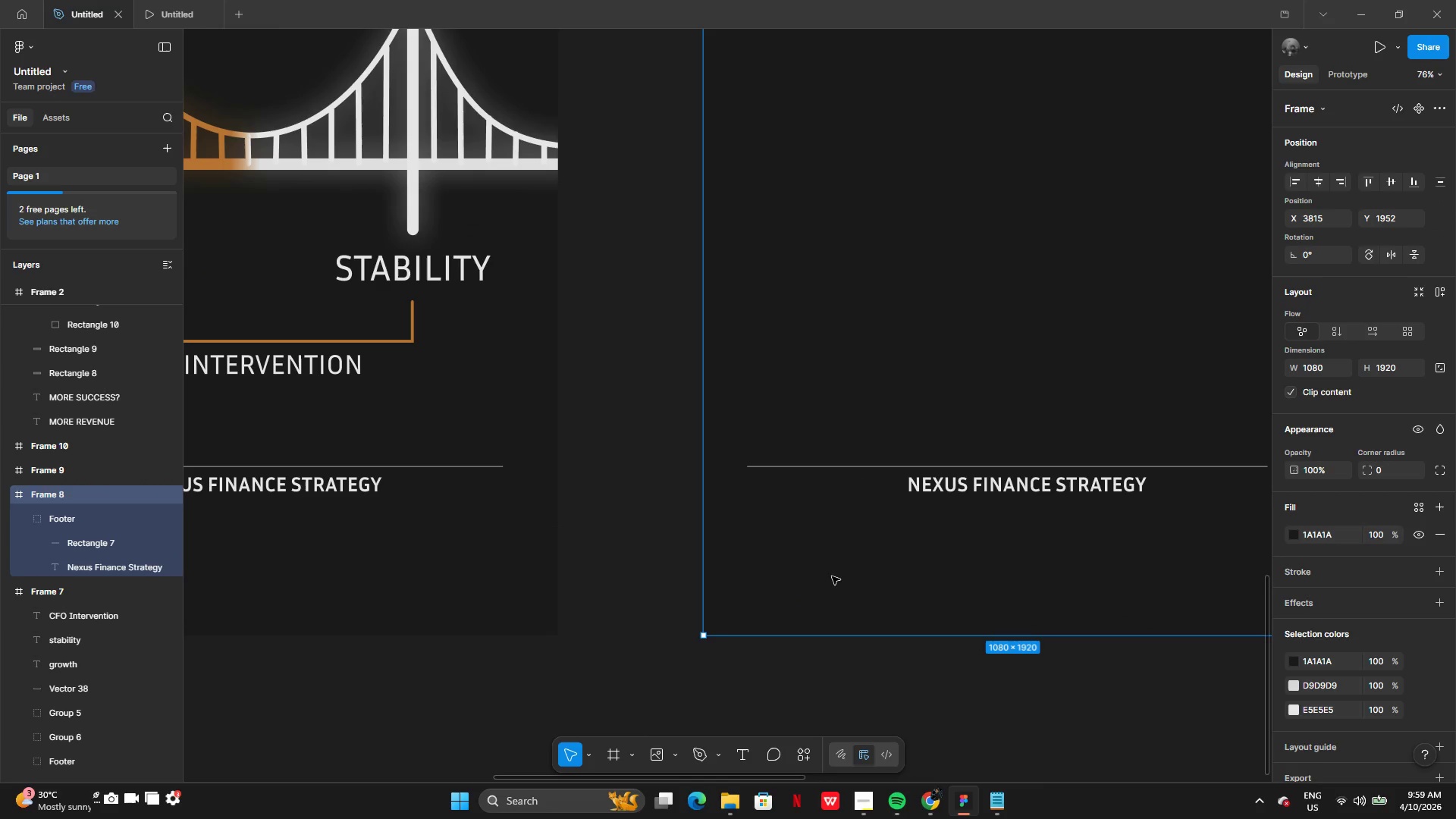 
left_click_drag(start_coordinate=[804, 234], to_coordinate=[995, 391])
 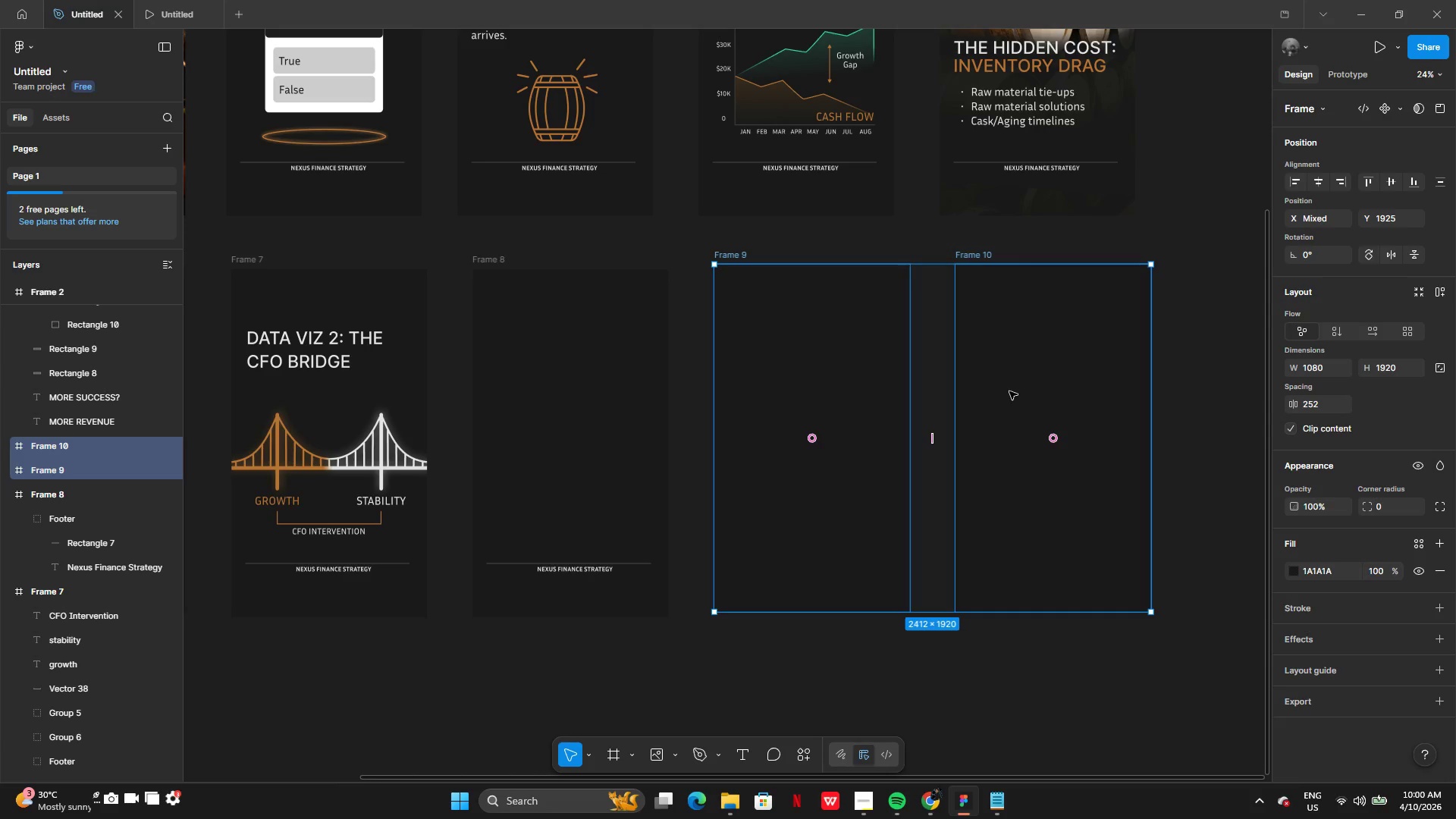 
left_click_drag(start_coordinate=[1009, 391], to_coordinate=[1011, 397])
 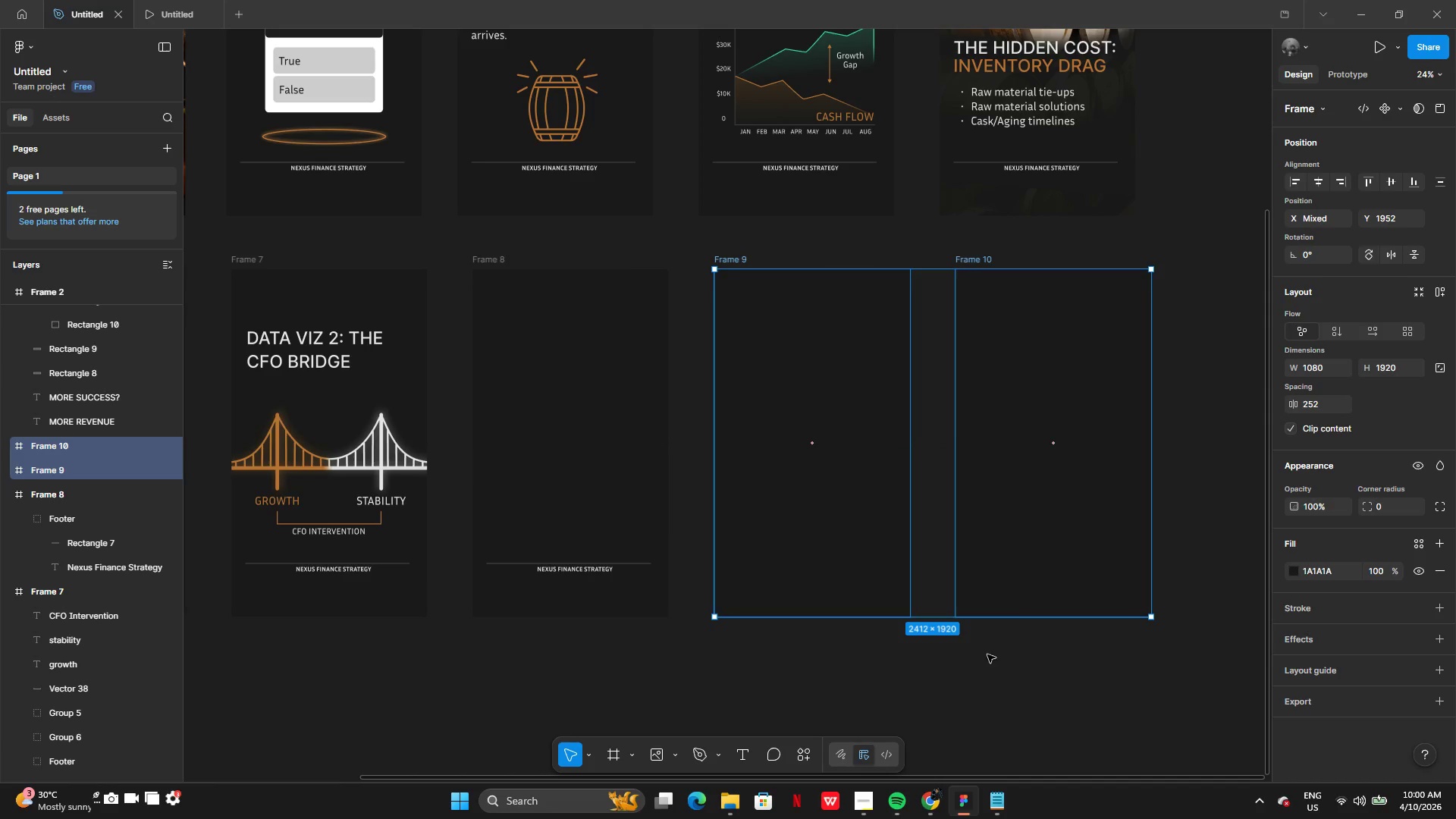 
left_click([987, 661])
 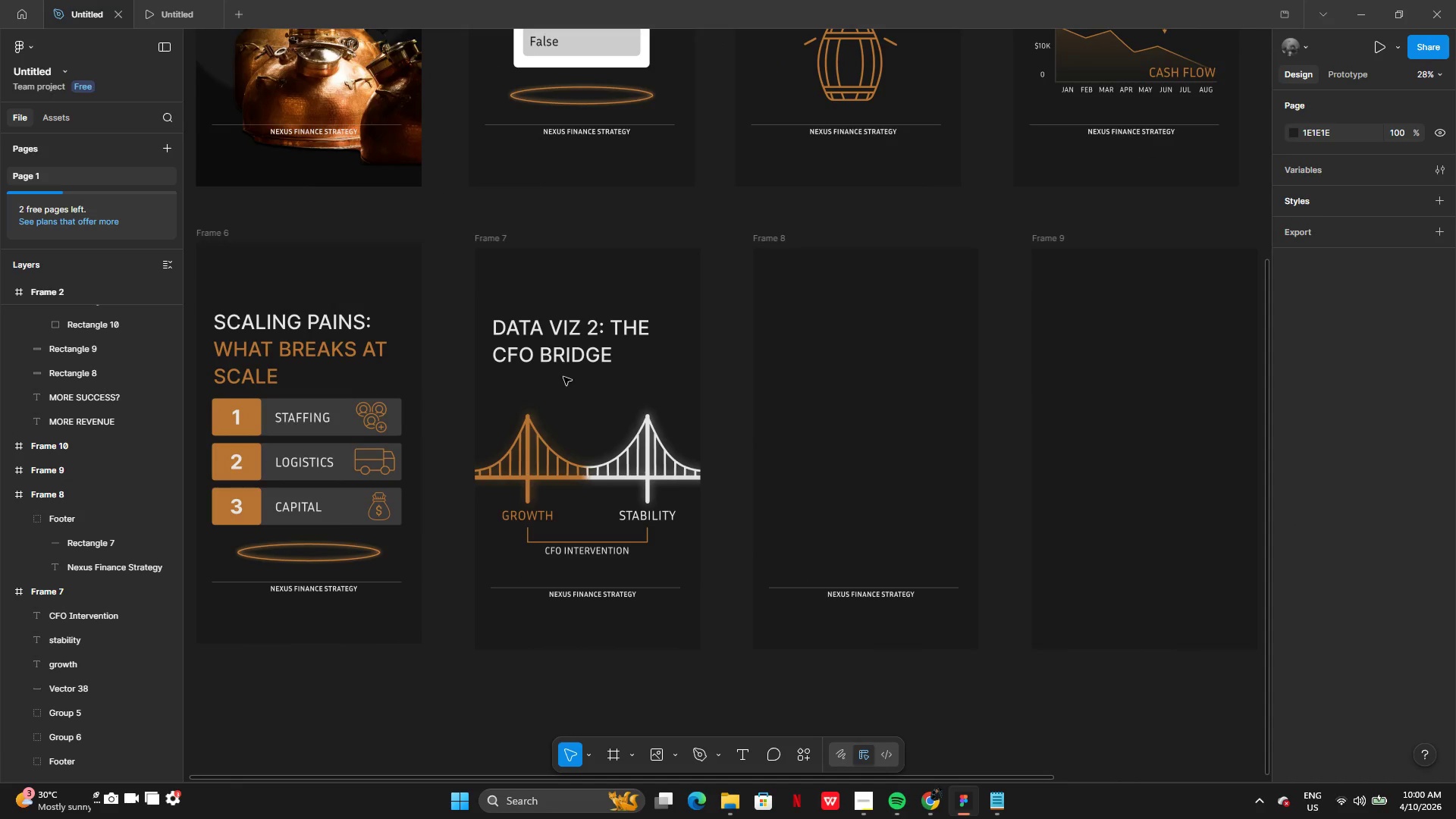 
wait(6.3)
 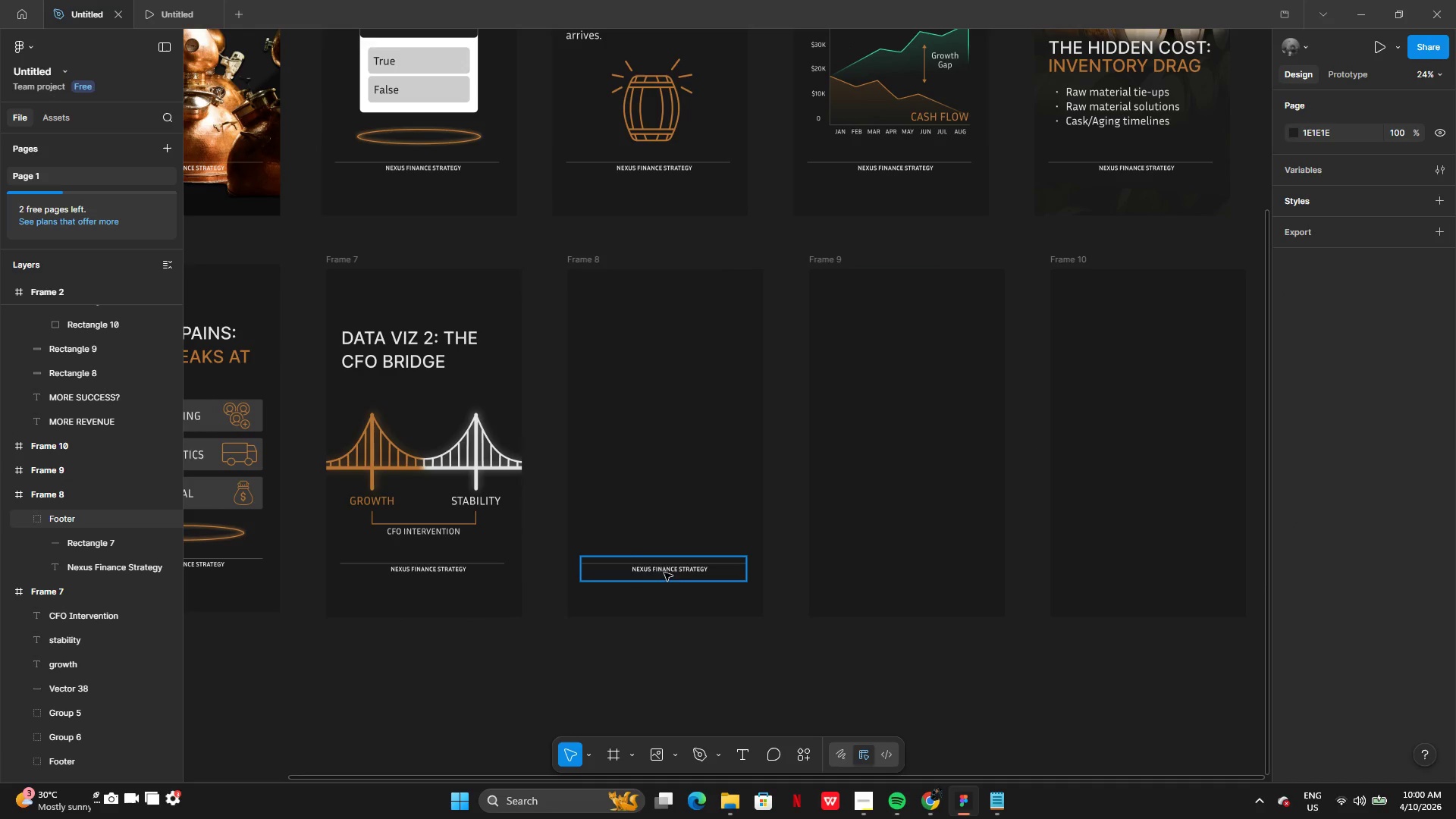 
key(Control+C)
 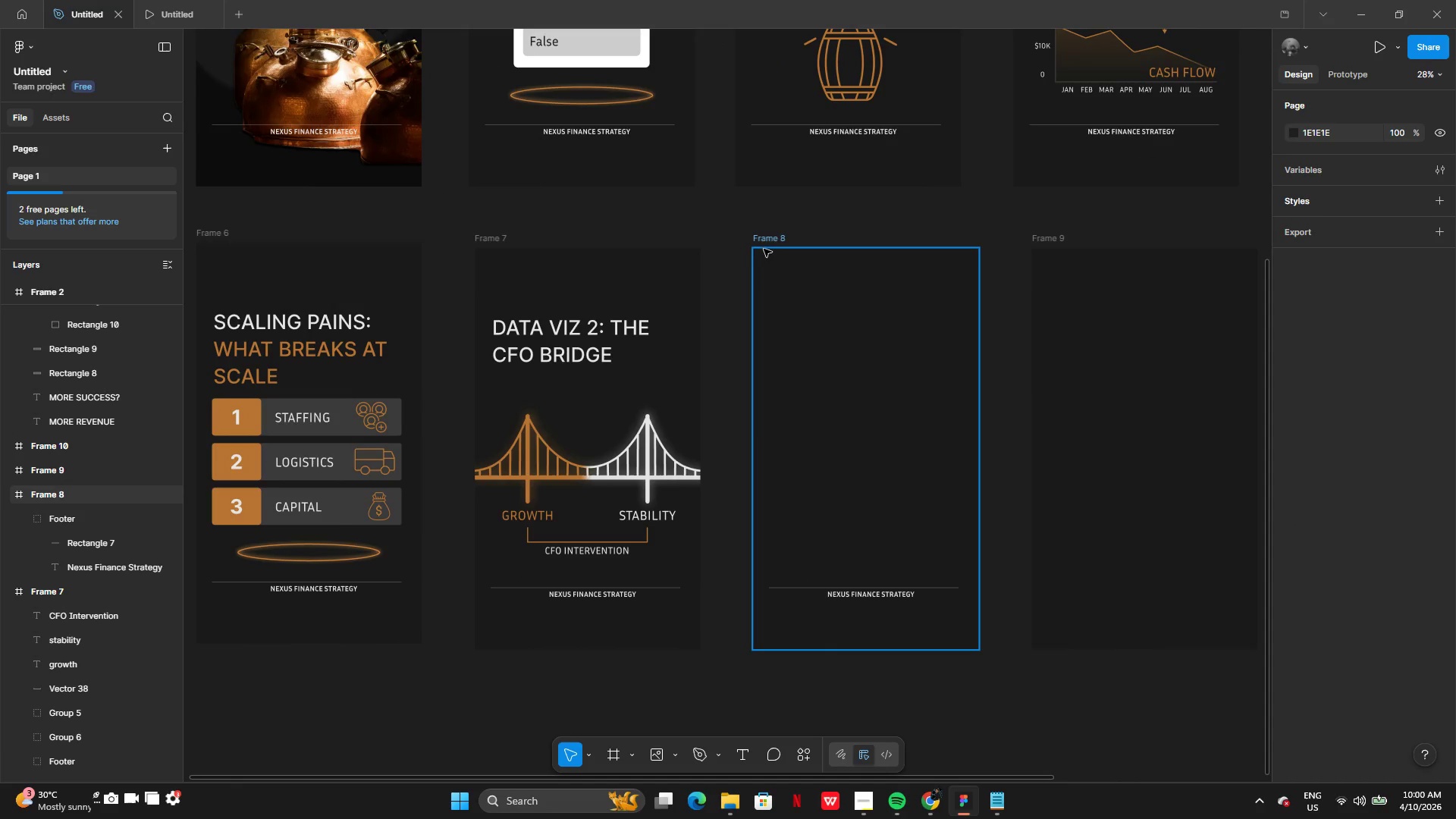 
left_click([768, 240])
 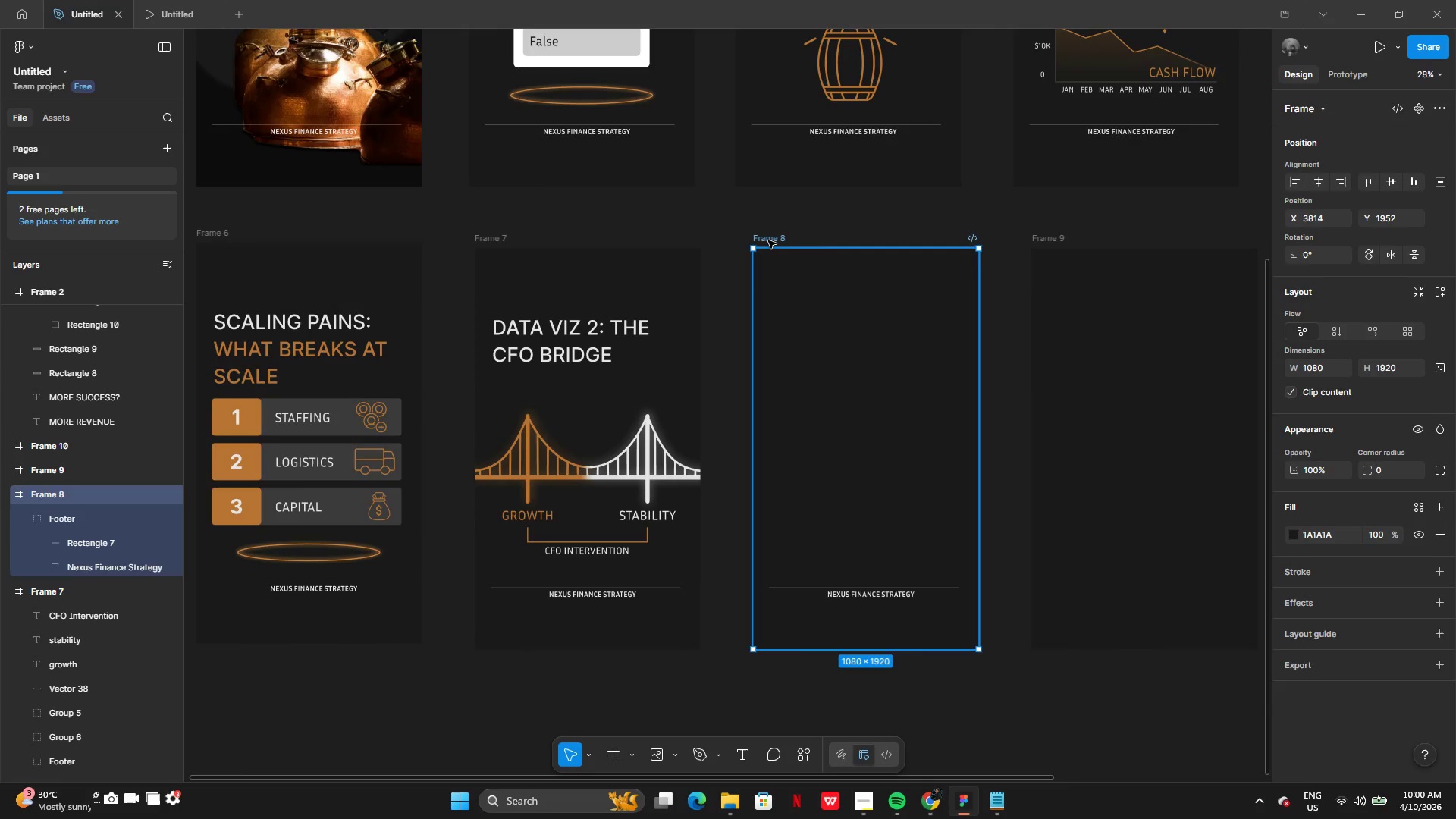 
key(Control+V)
 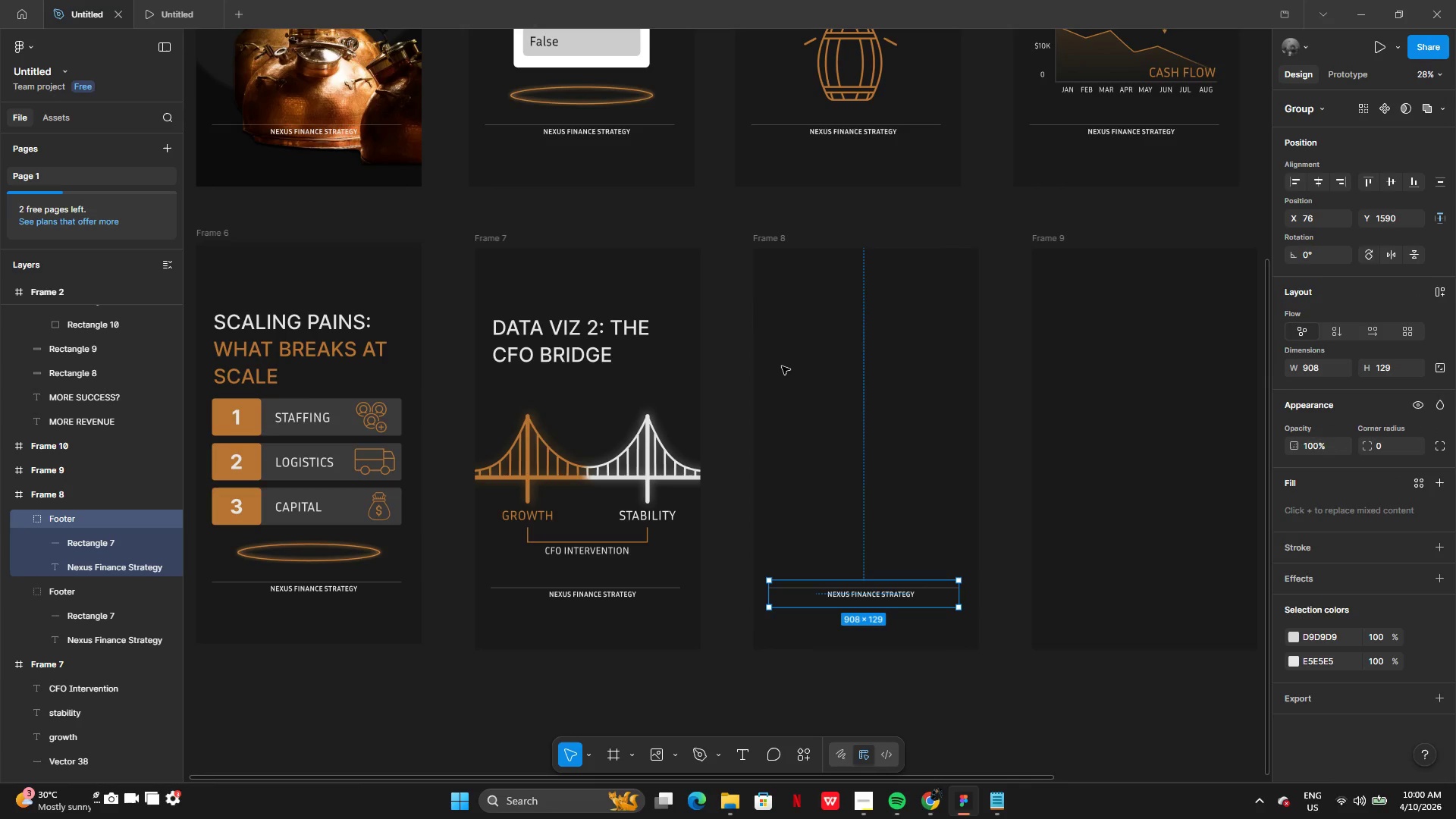 
key(Control+Z)
 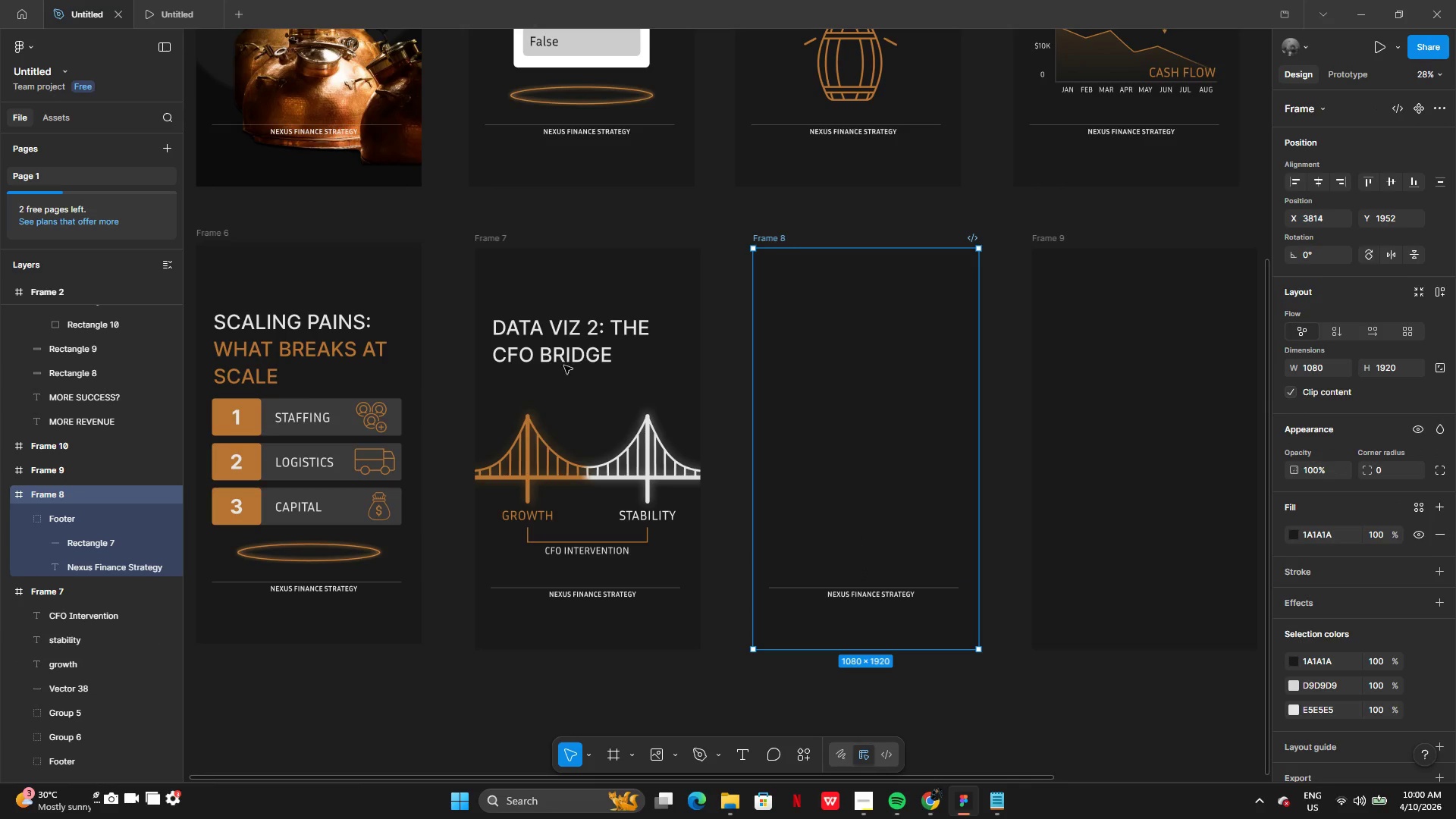 
left_click([556, 350])
 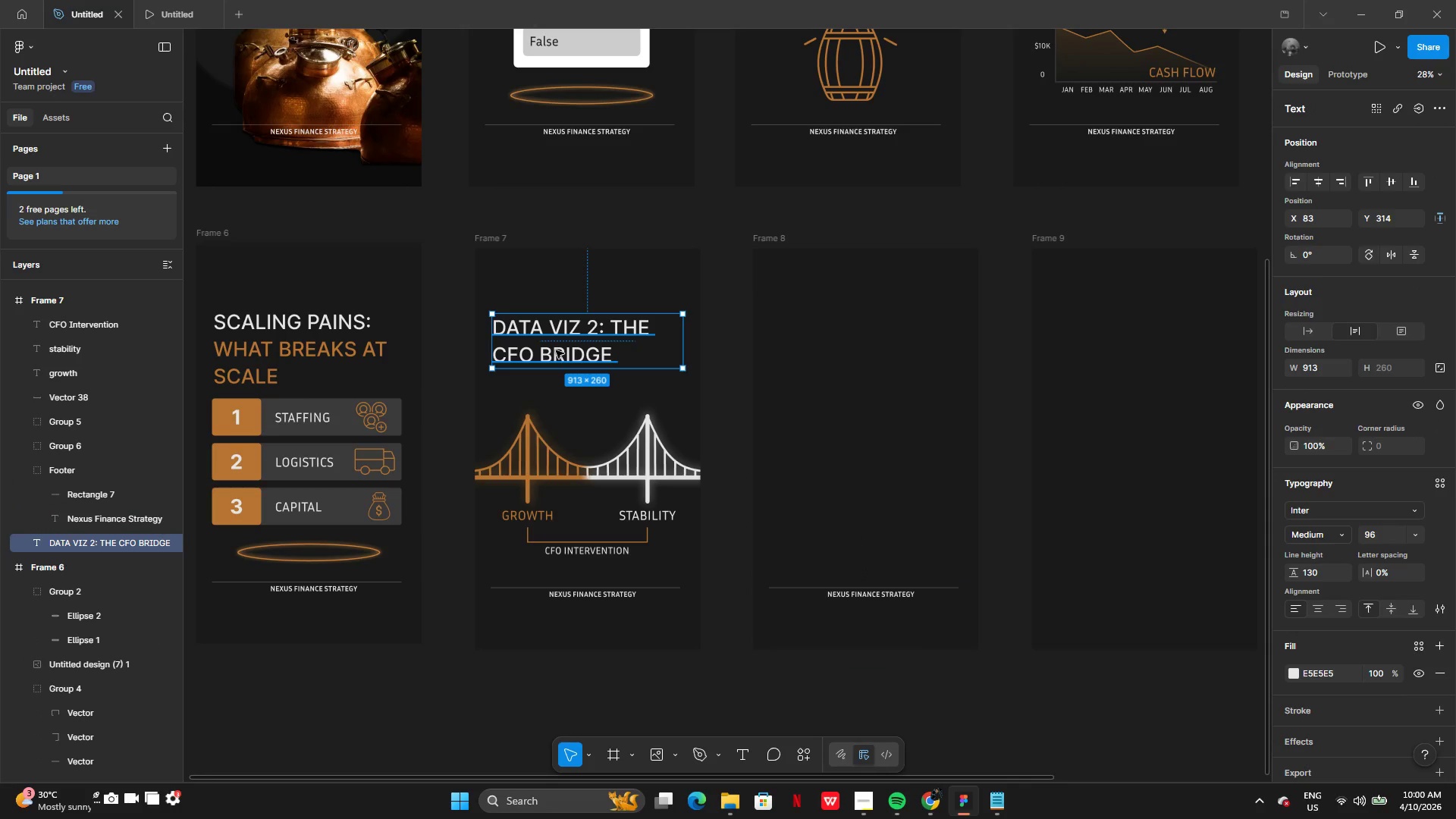 
key(Control+C)
 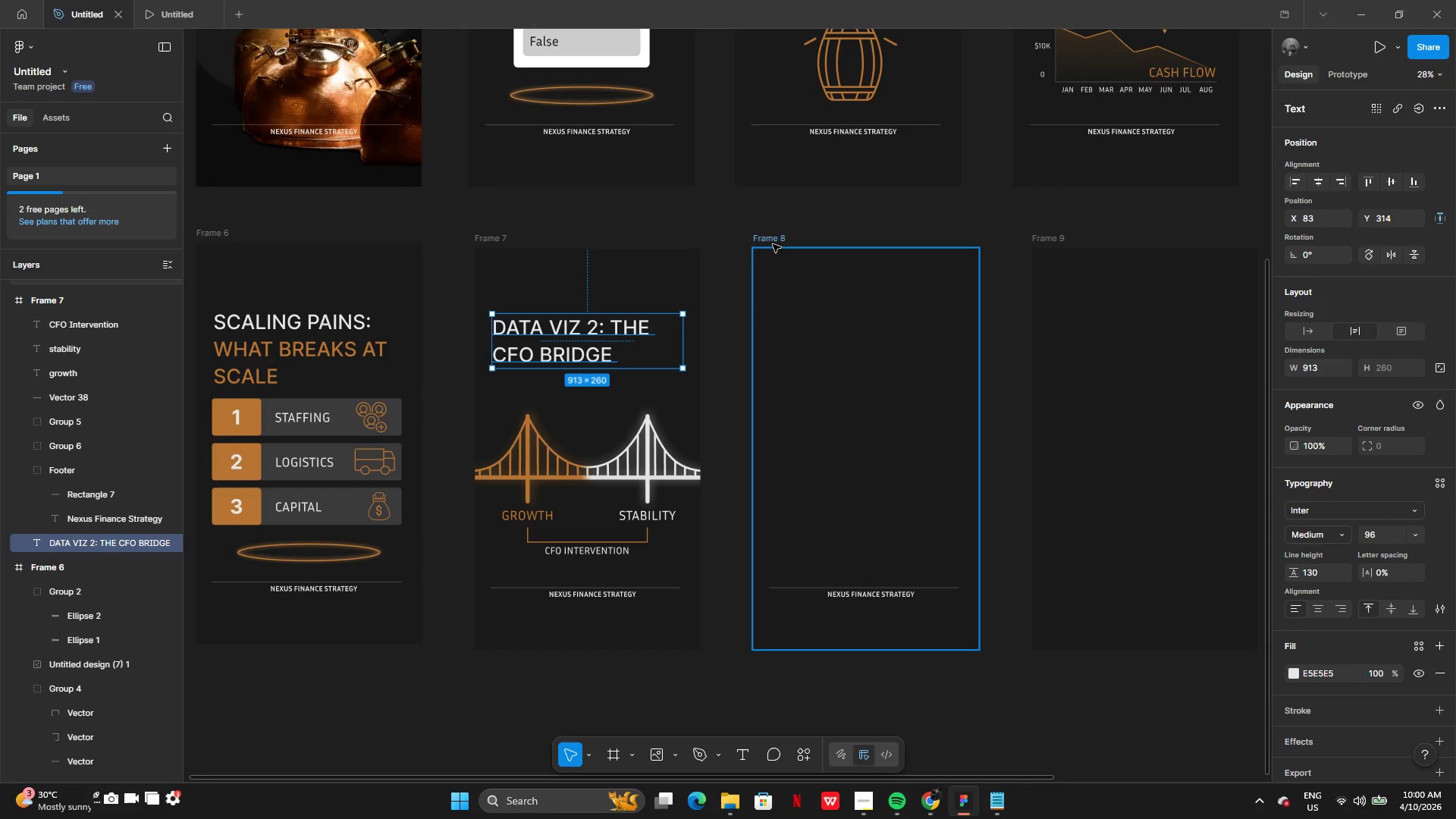 
left_click([773, 244])
 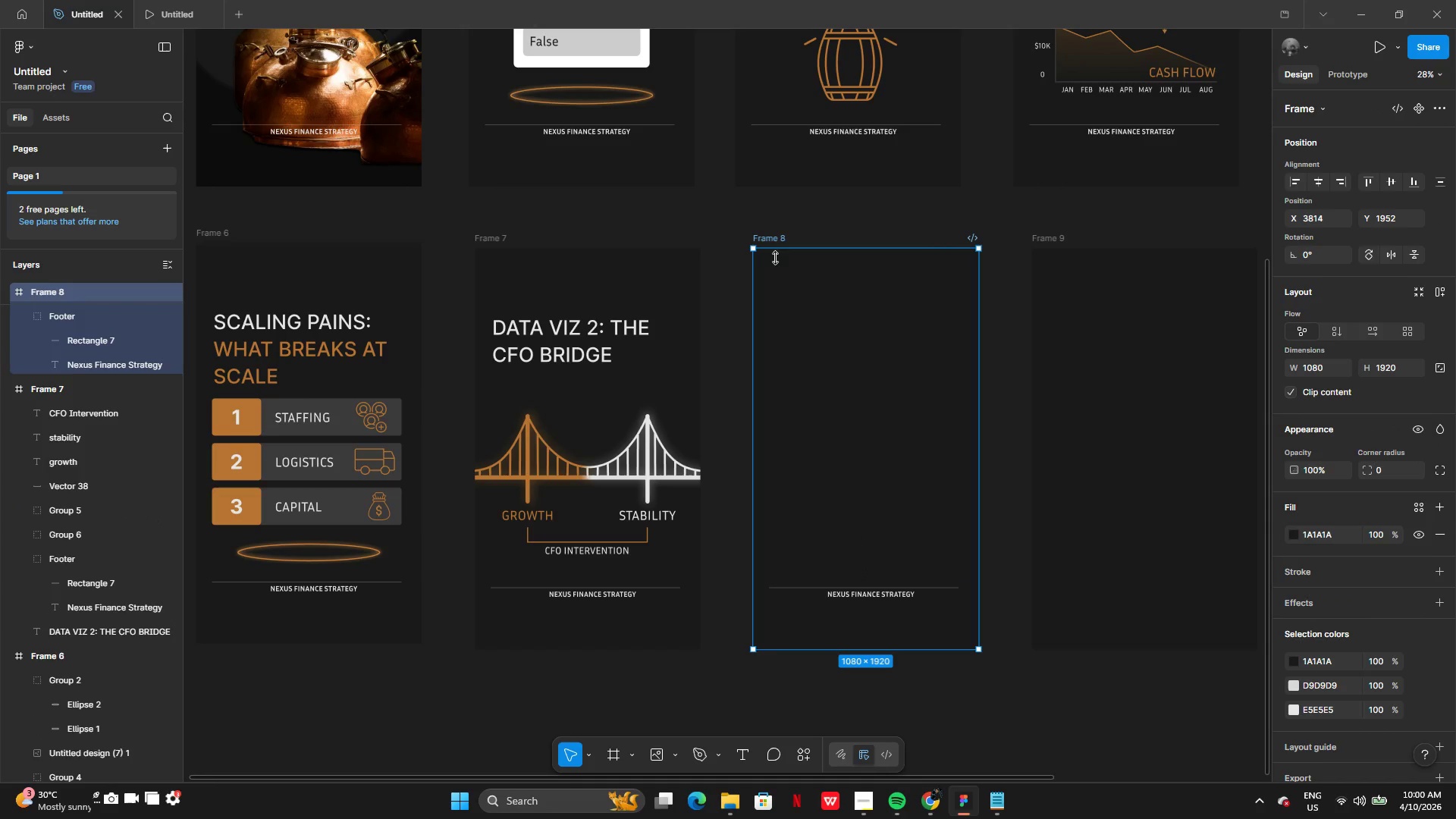 
key(Control+V)
 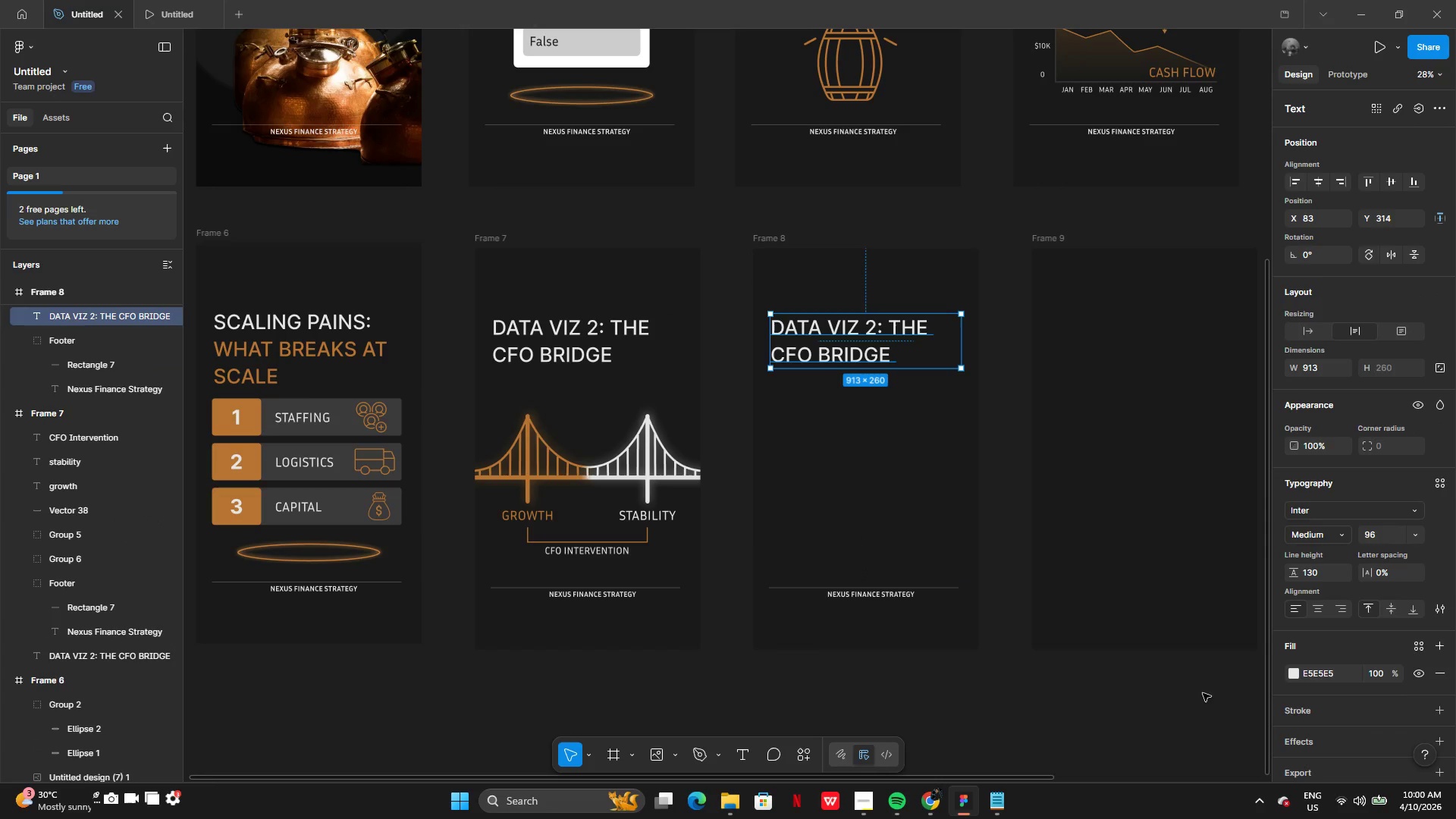 
left_click([1001, 797])
 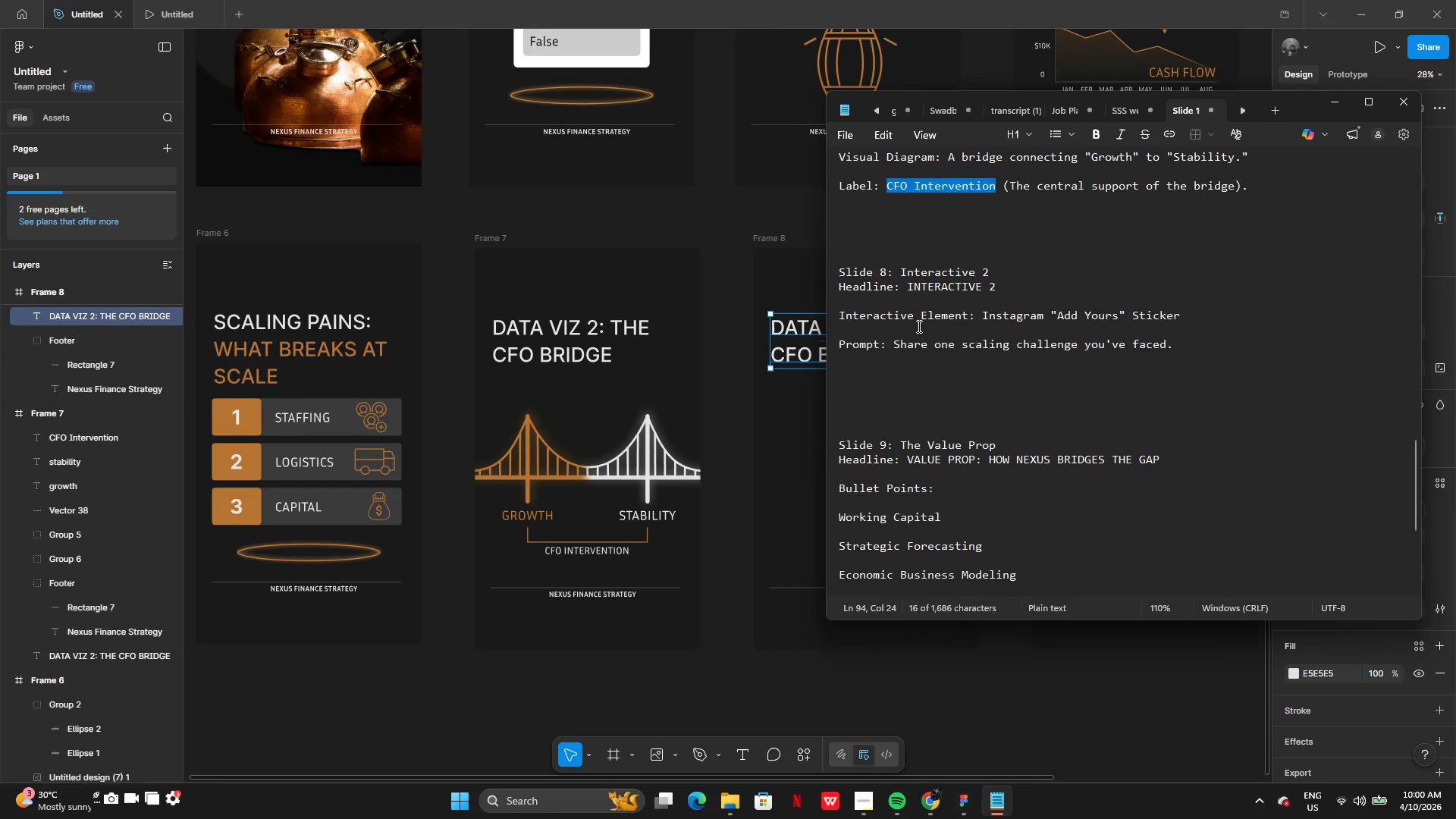 
left_click([915, 337])
 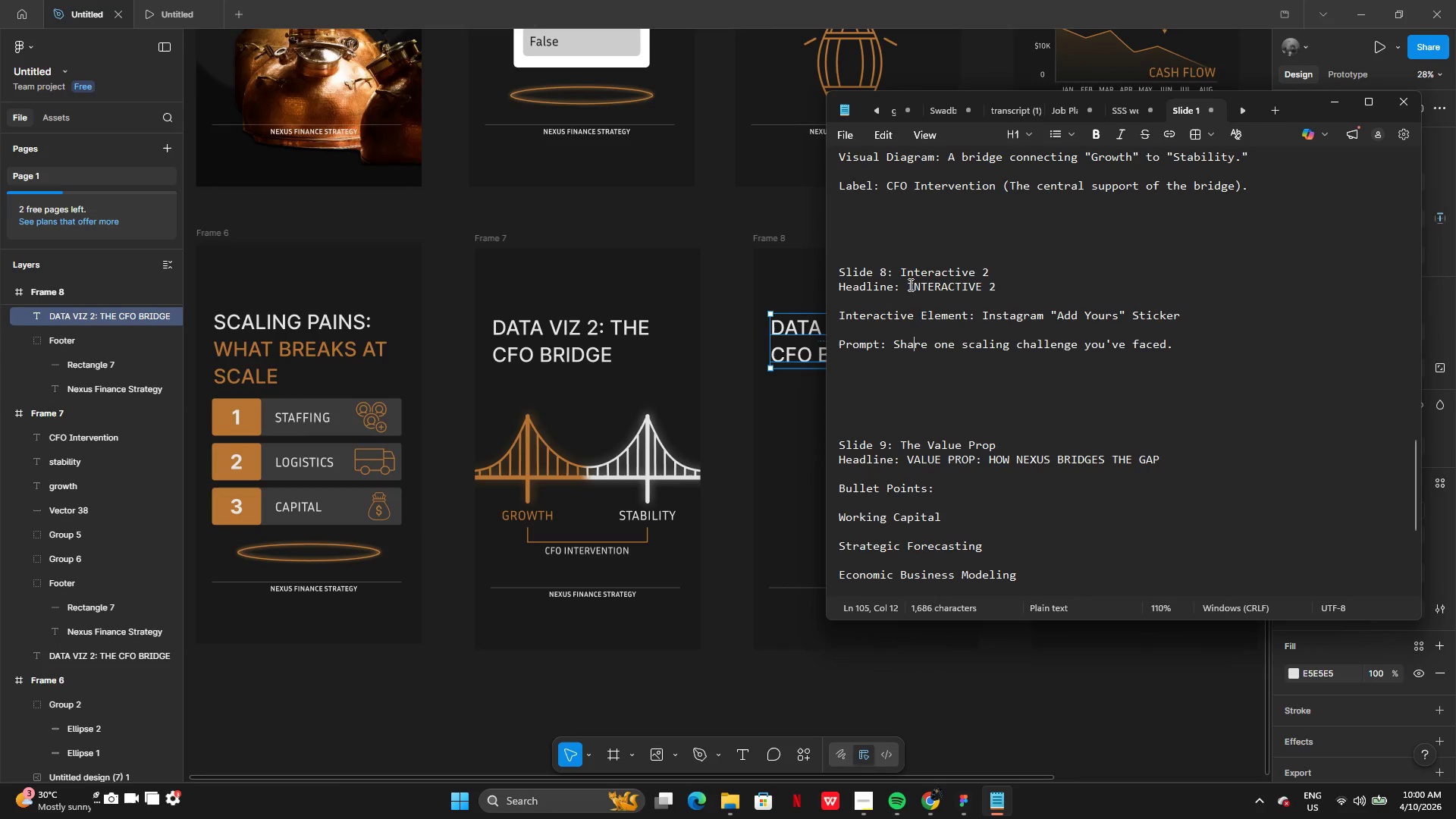 
left_click_drag(start_coordinate=[910, 283], to_coordinate=[1003, 286])
 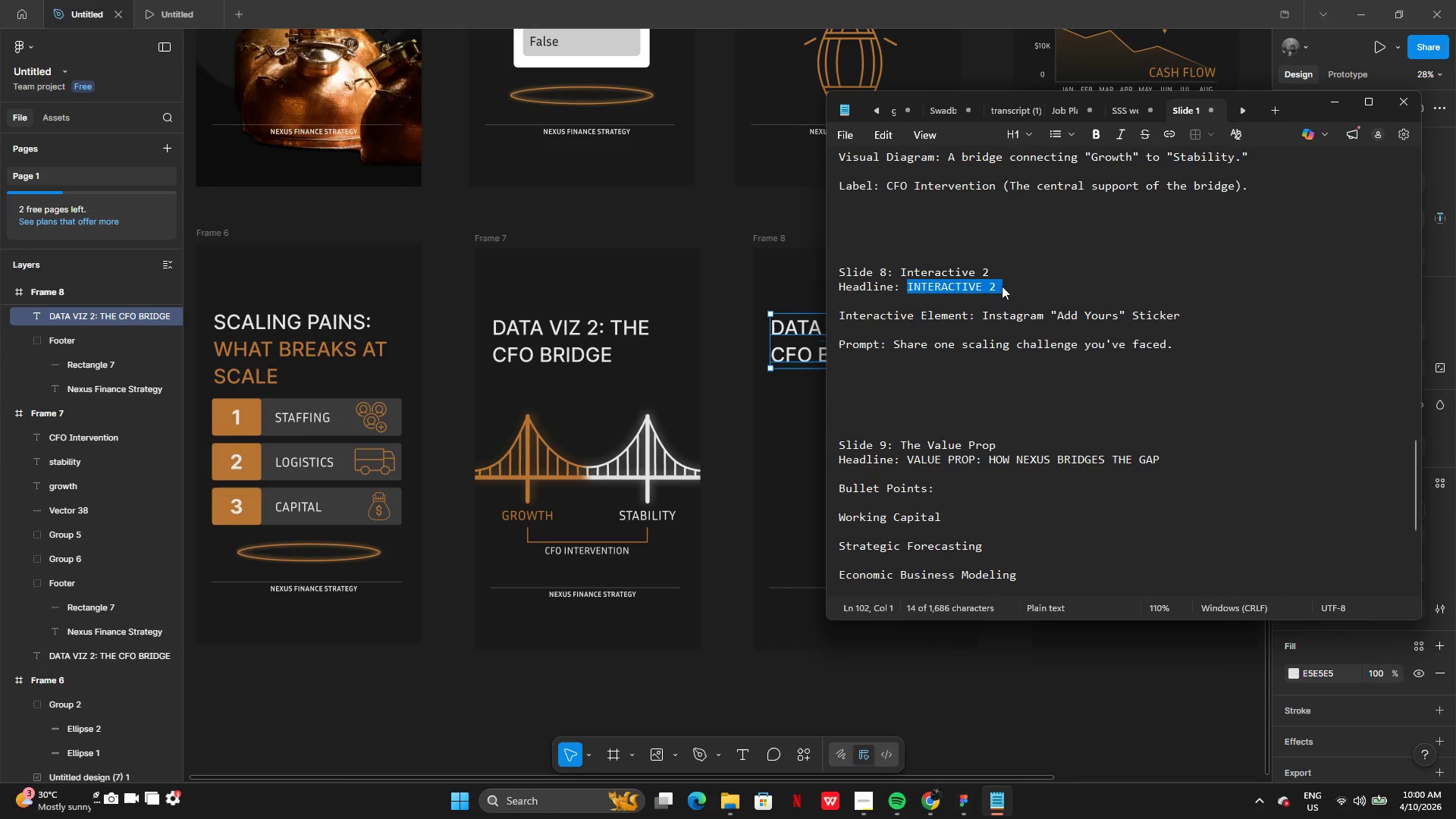 
key(Control+C)
 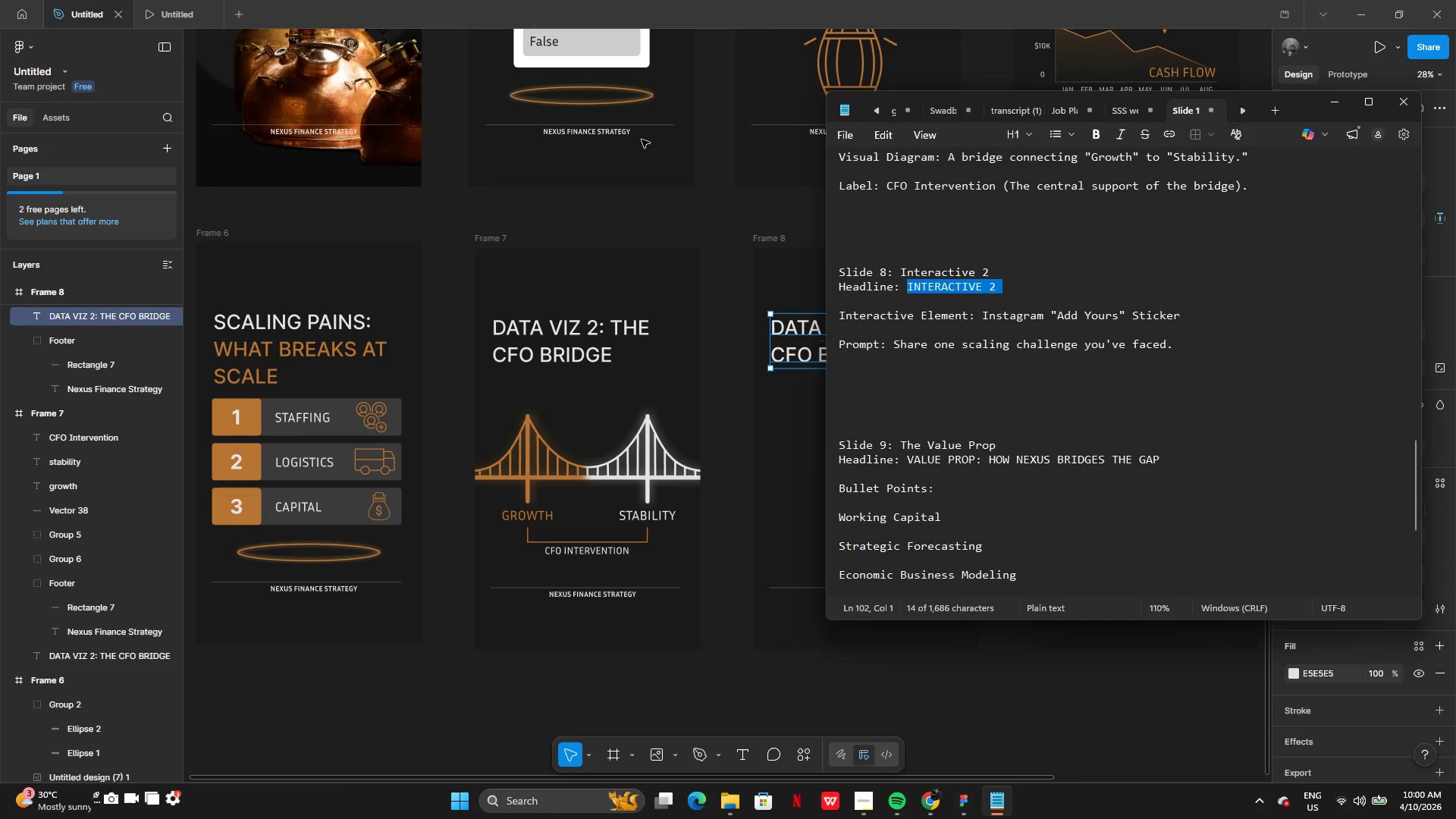 
left_click([641, 139])
 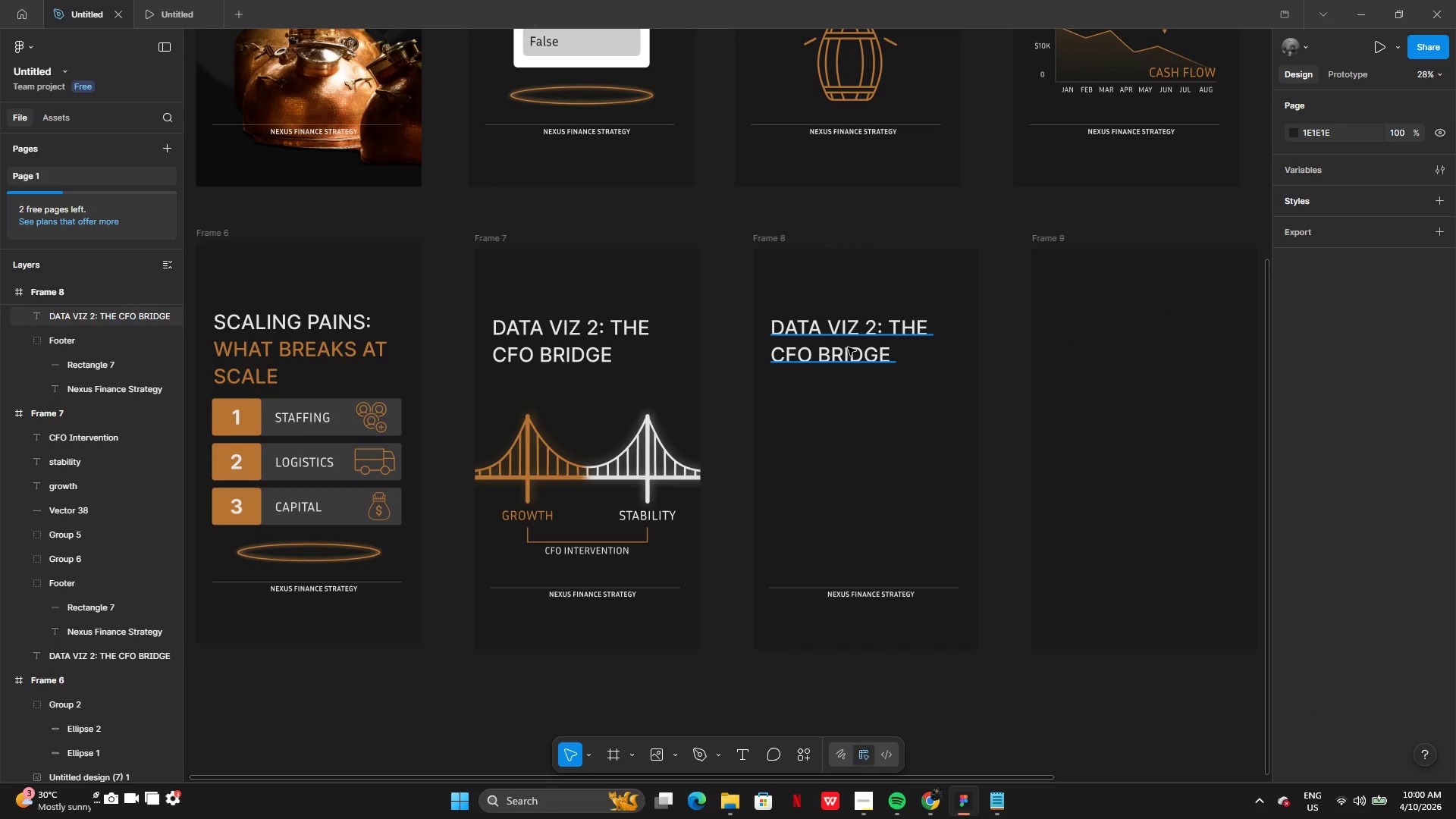 
double_click([848, 347])
 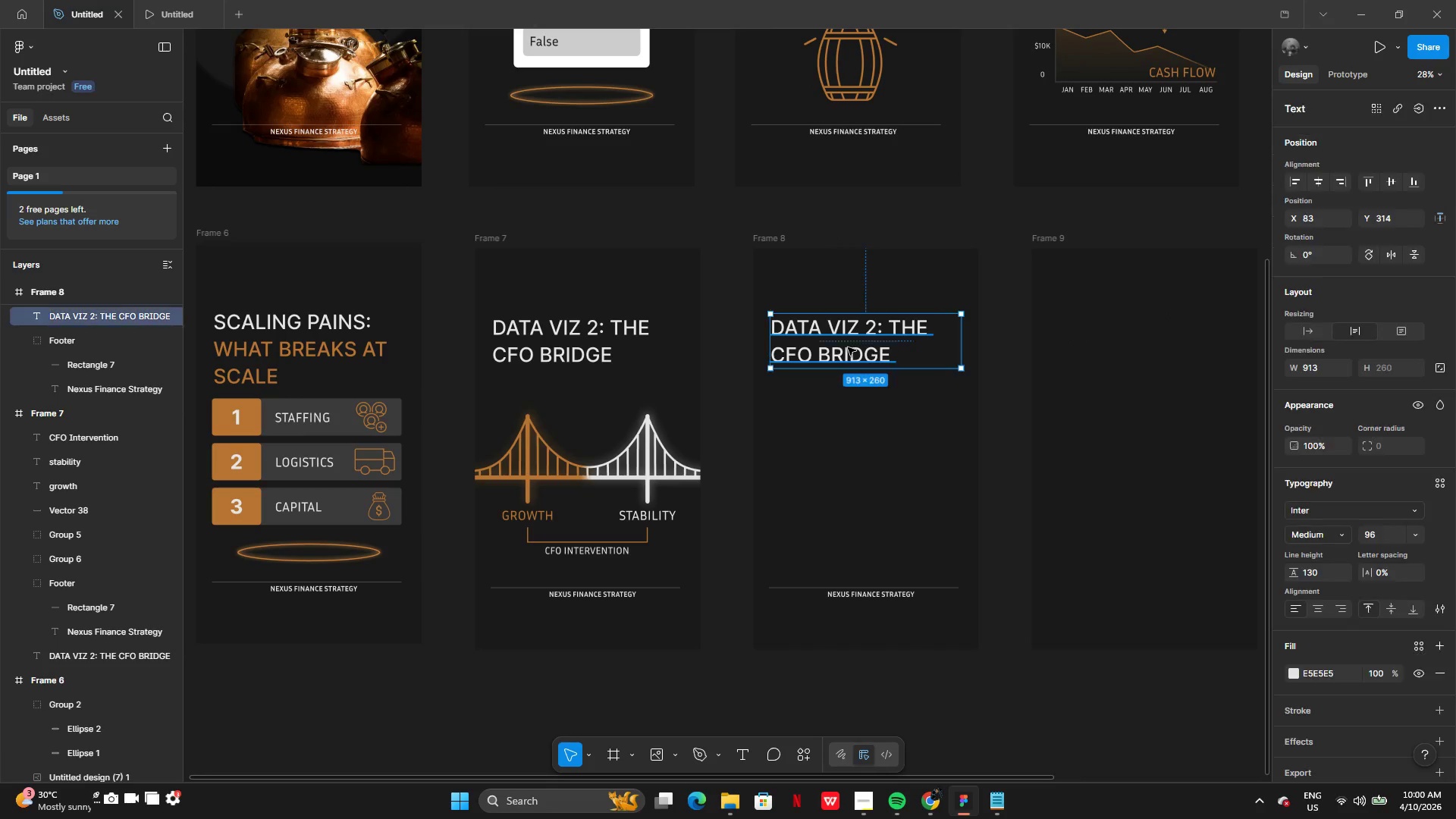 
key(Control+V)
 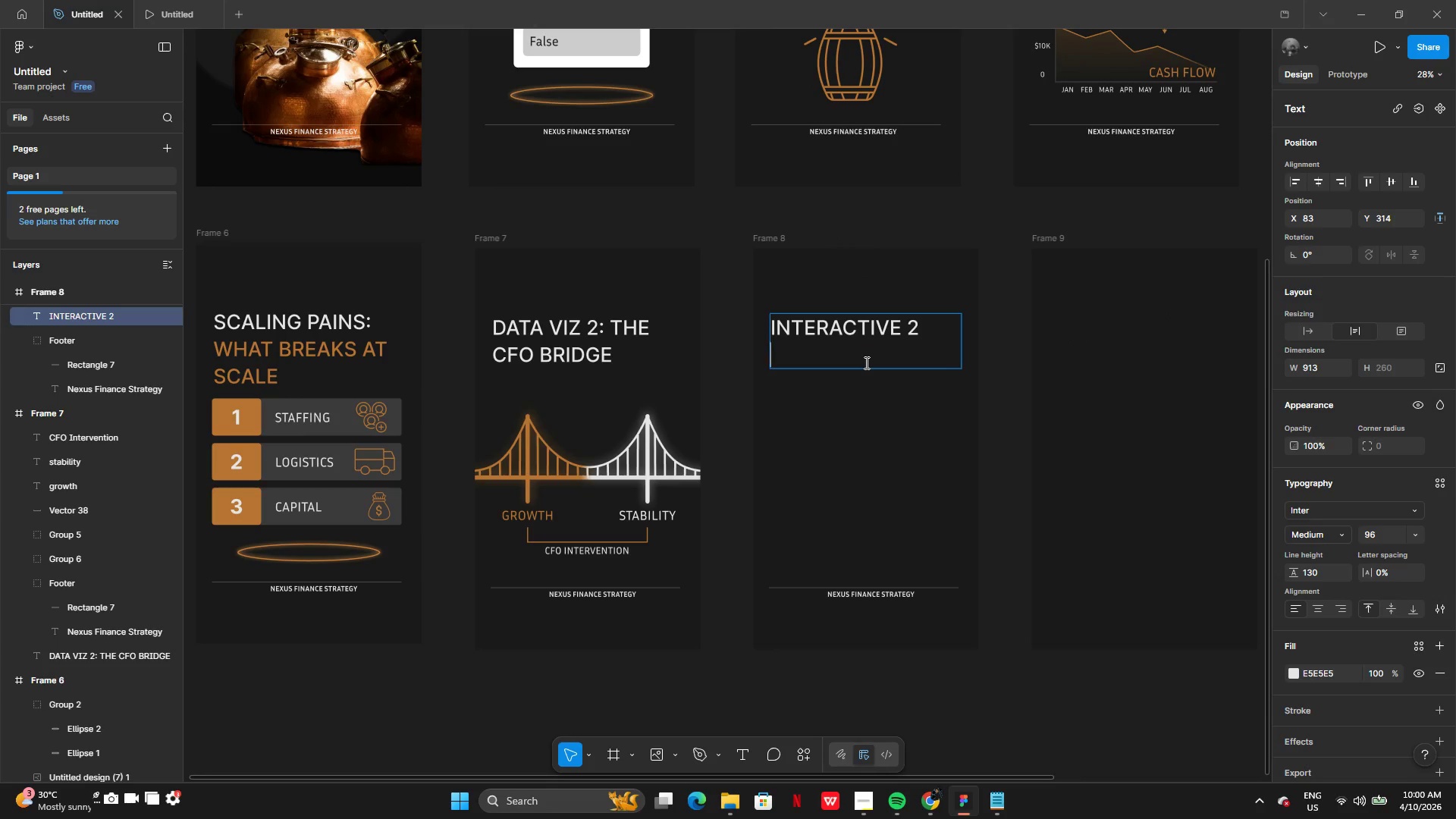 
key(Backspace)
 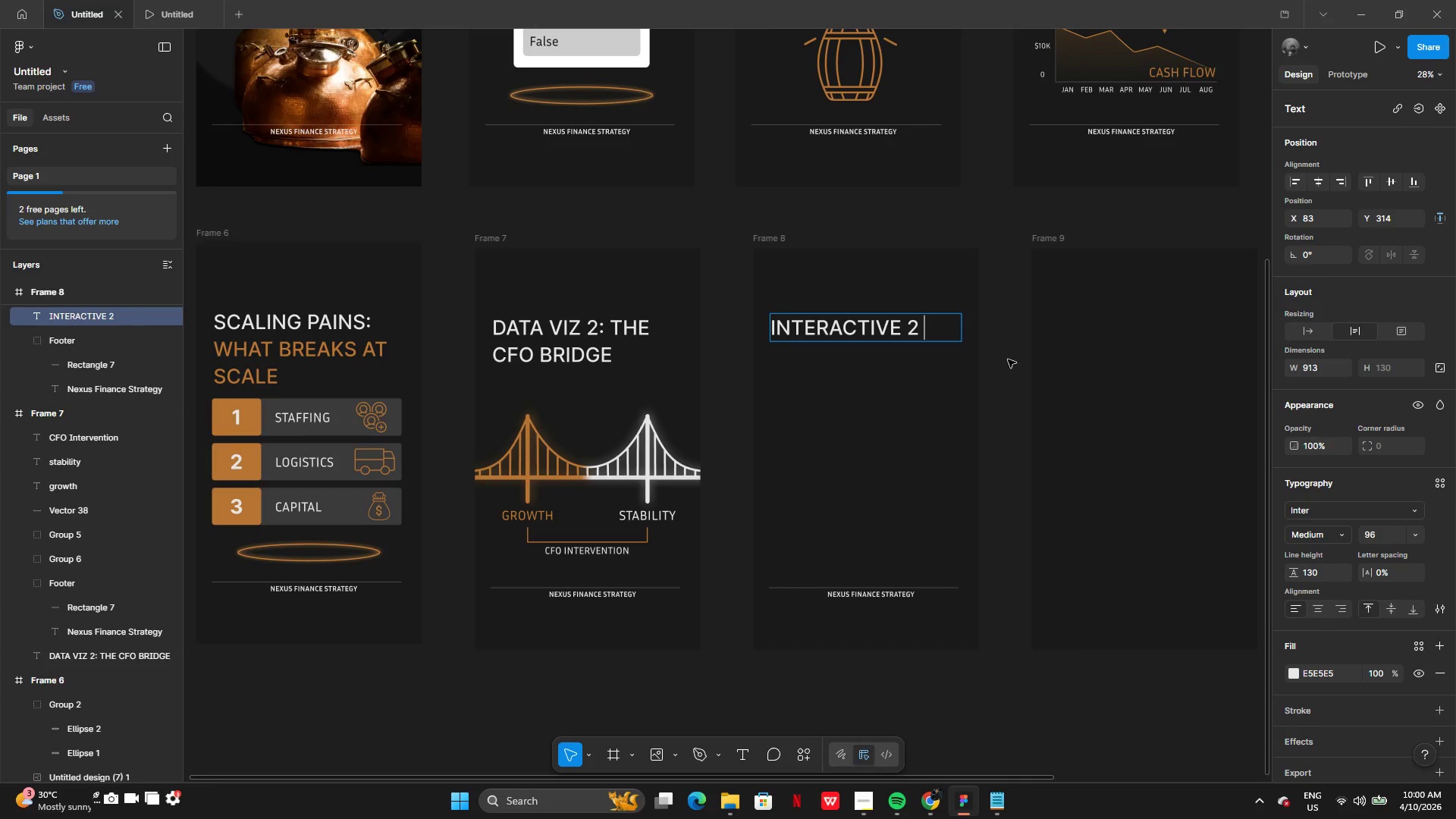 
left_click([905, 453])
 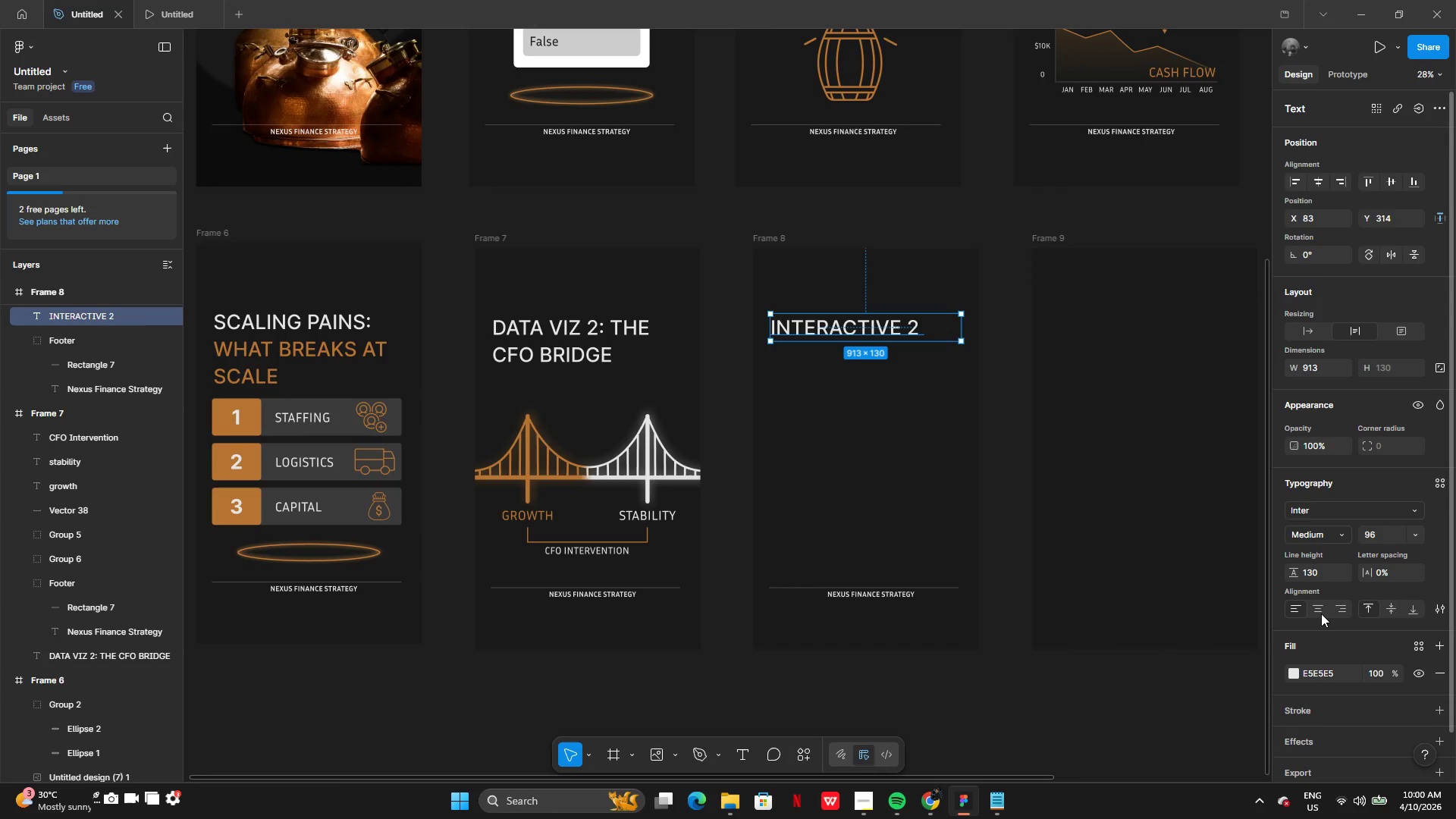 
left_click([1323, 613])
 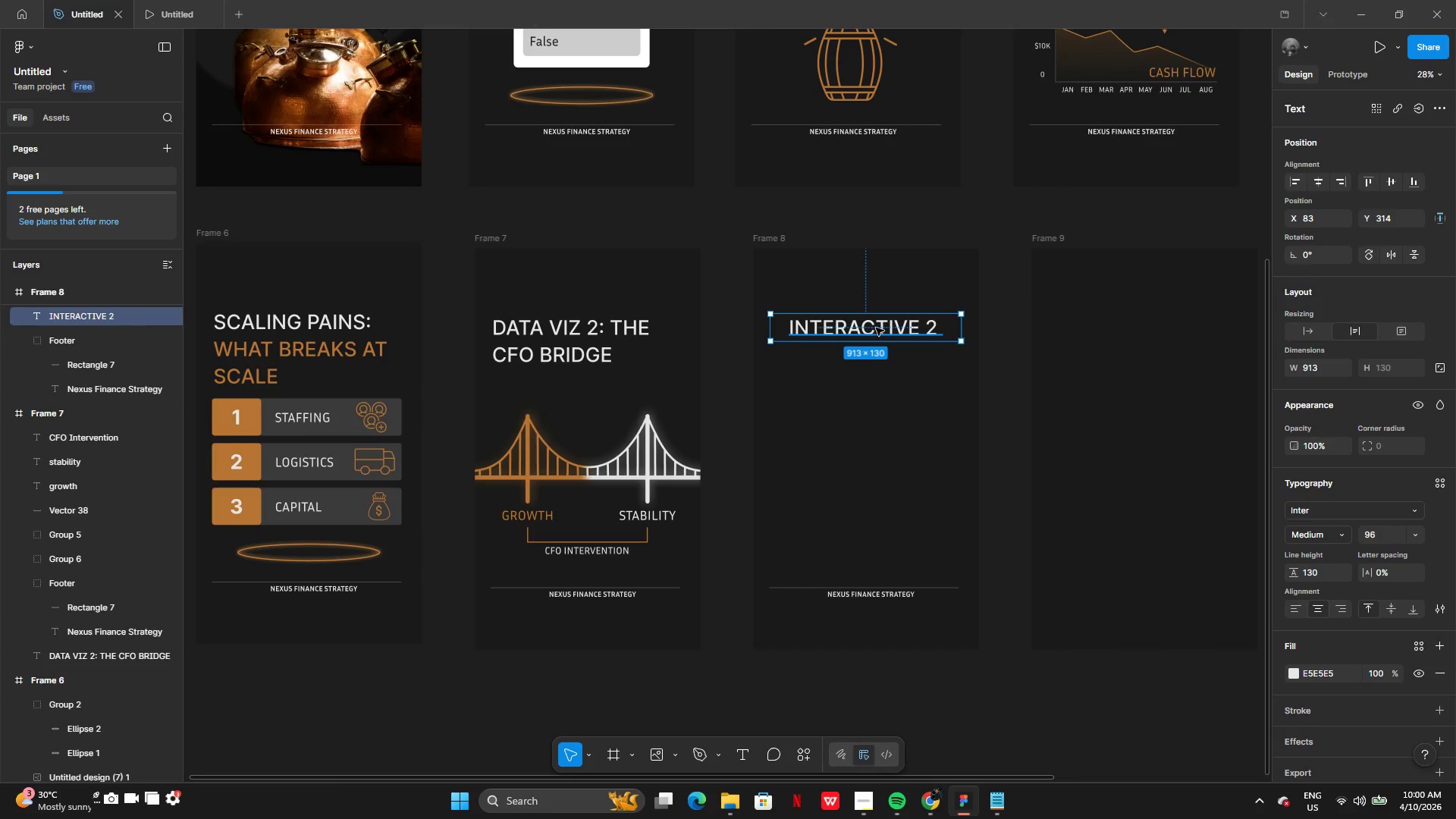 
left_click_drag(start_coordinate=[876, 328], to_coordinate=[876, 350])
 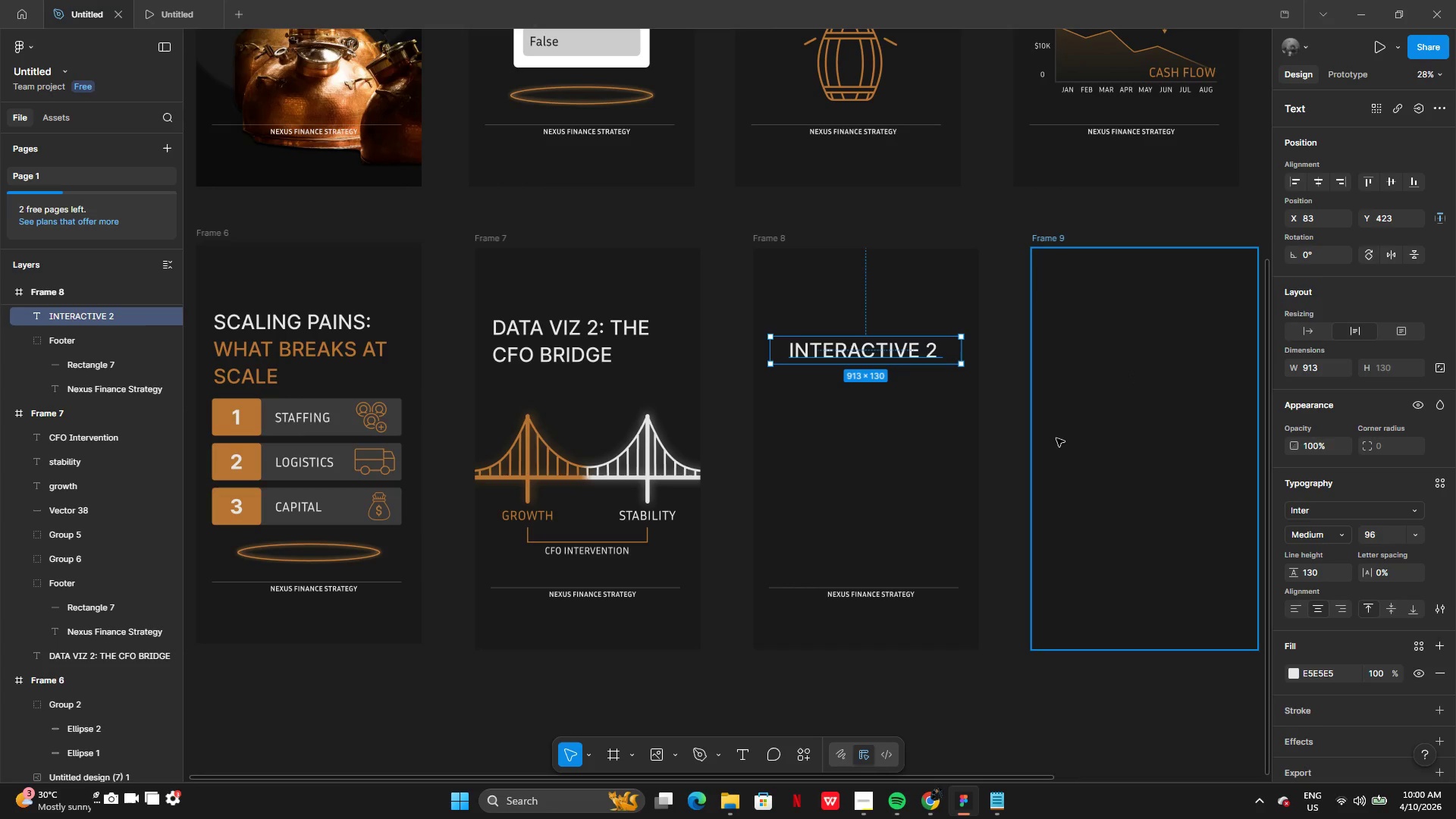 
left_click([1057, 438])
 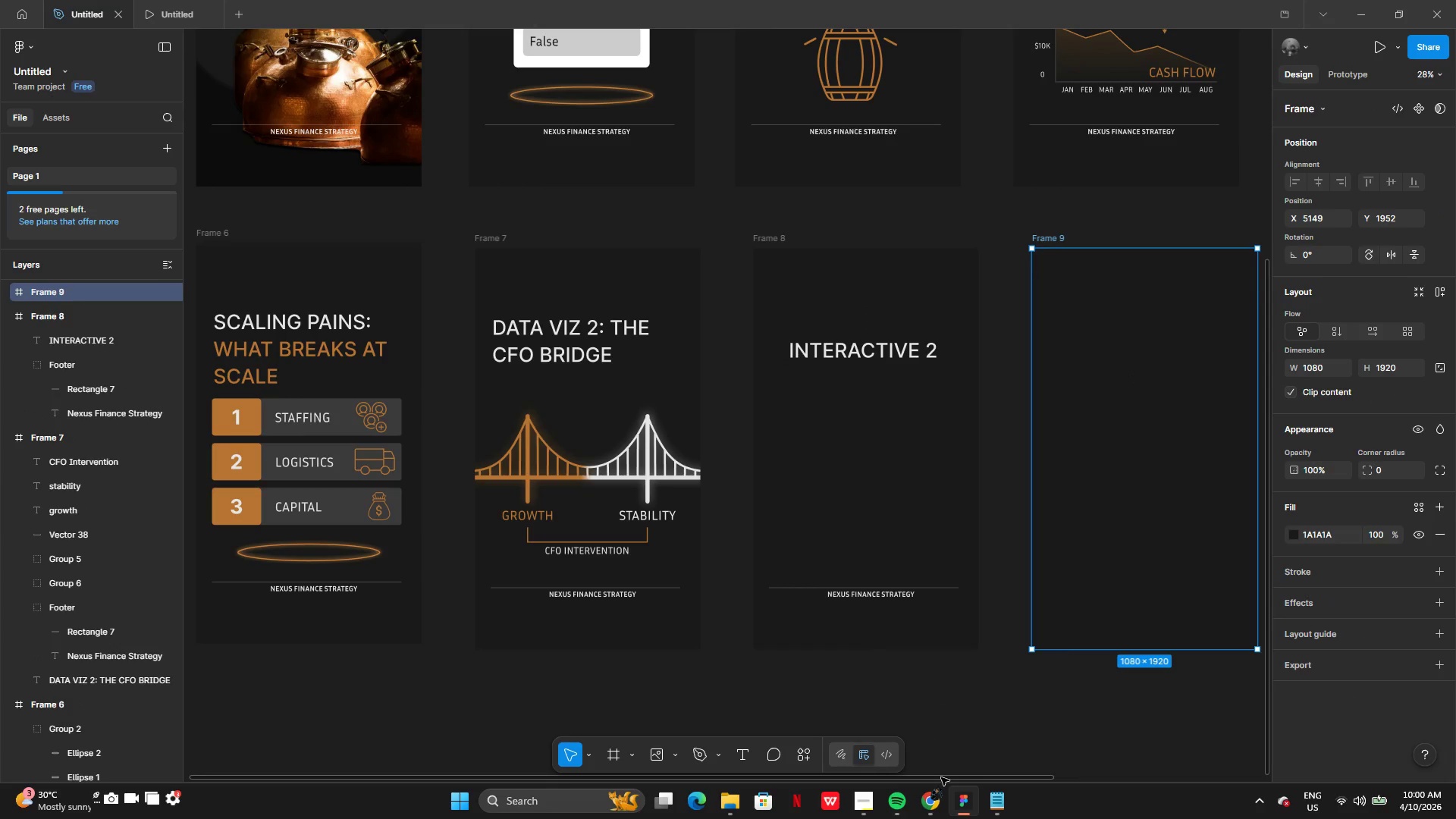 
left_click([1008, 817])
 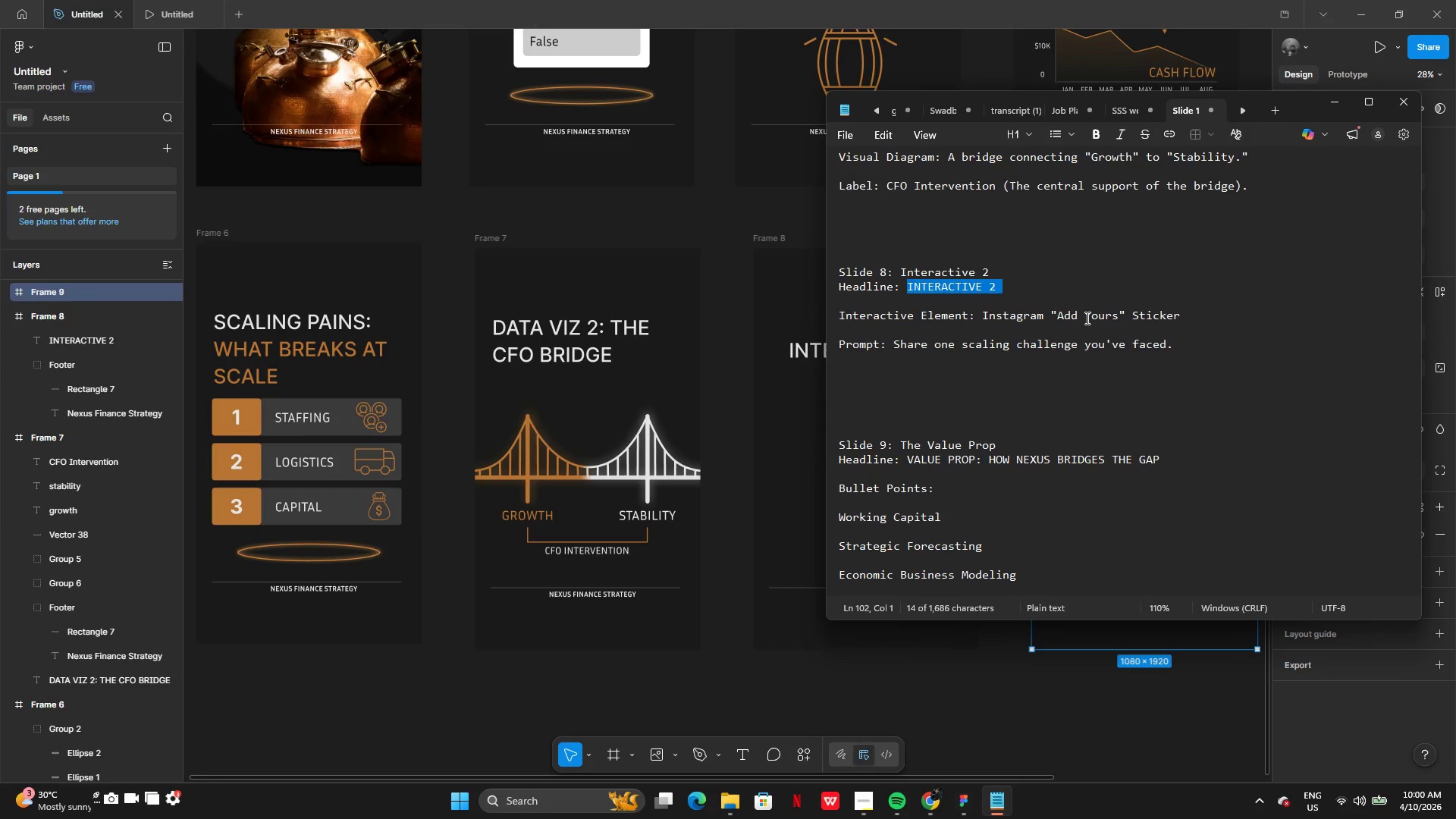 
wait(9.84)
 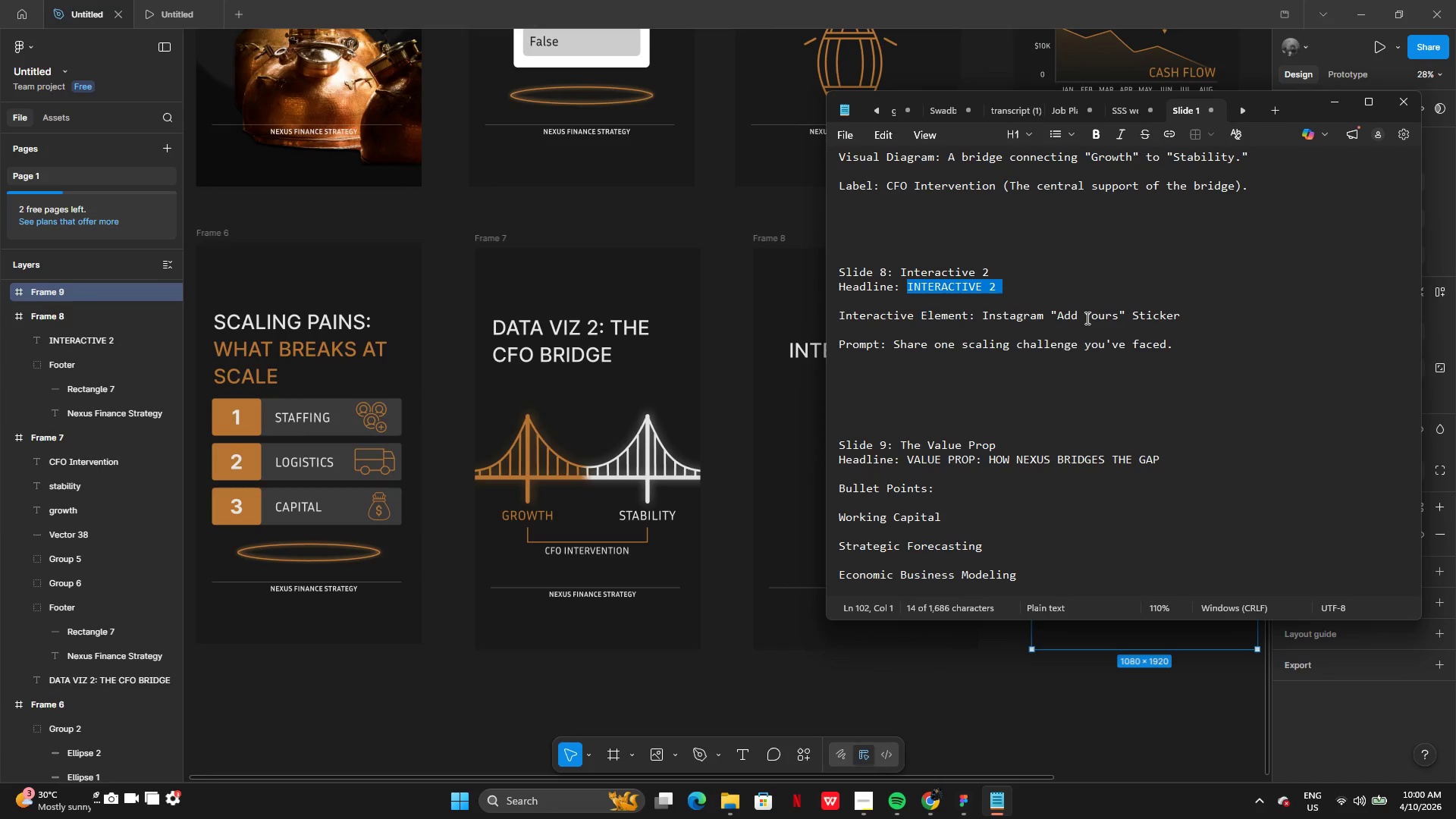 
mouse_move([1374, 793])
 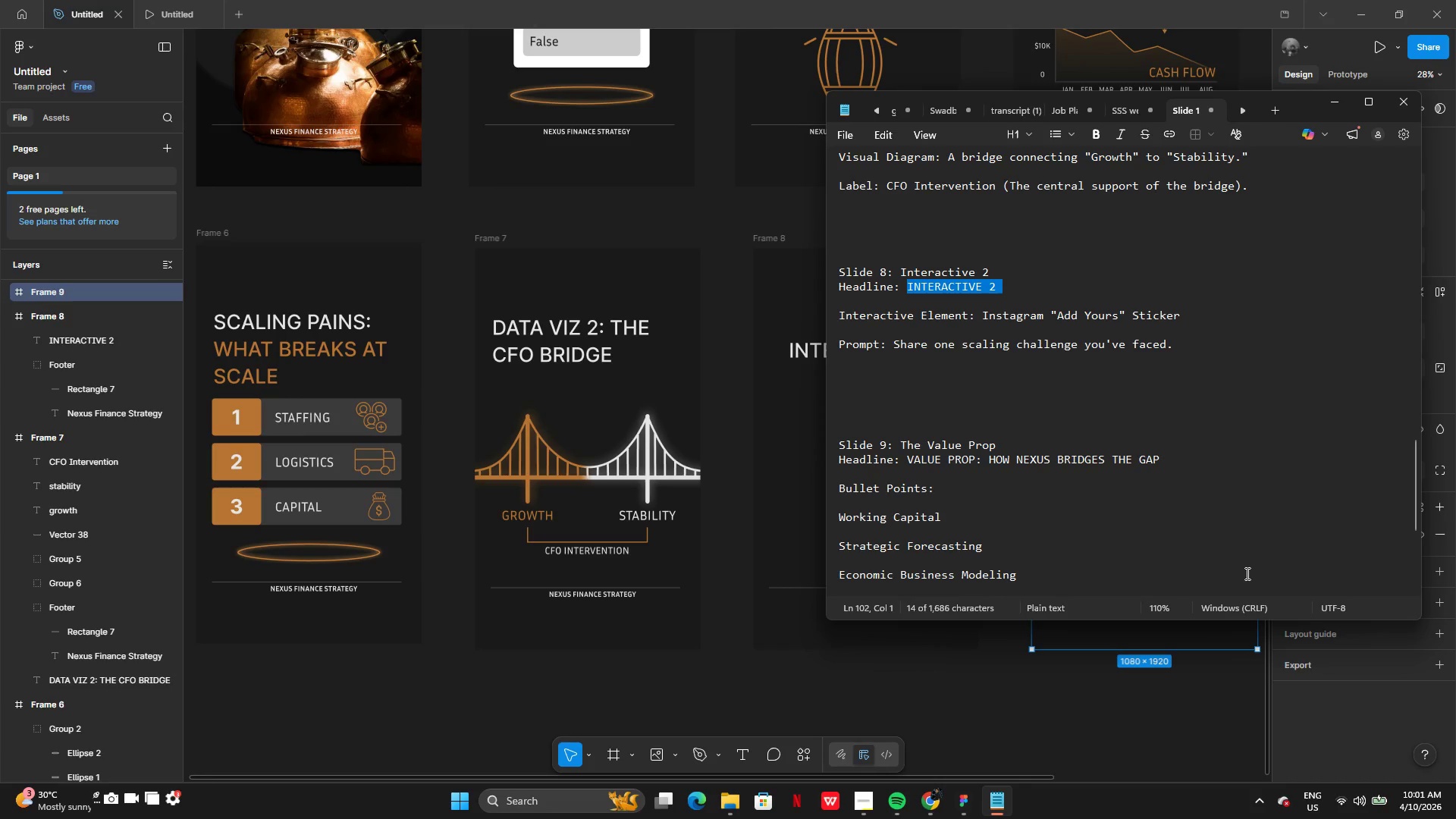 
wait(18.23)
 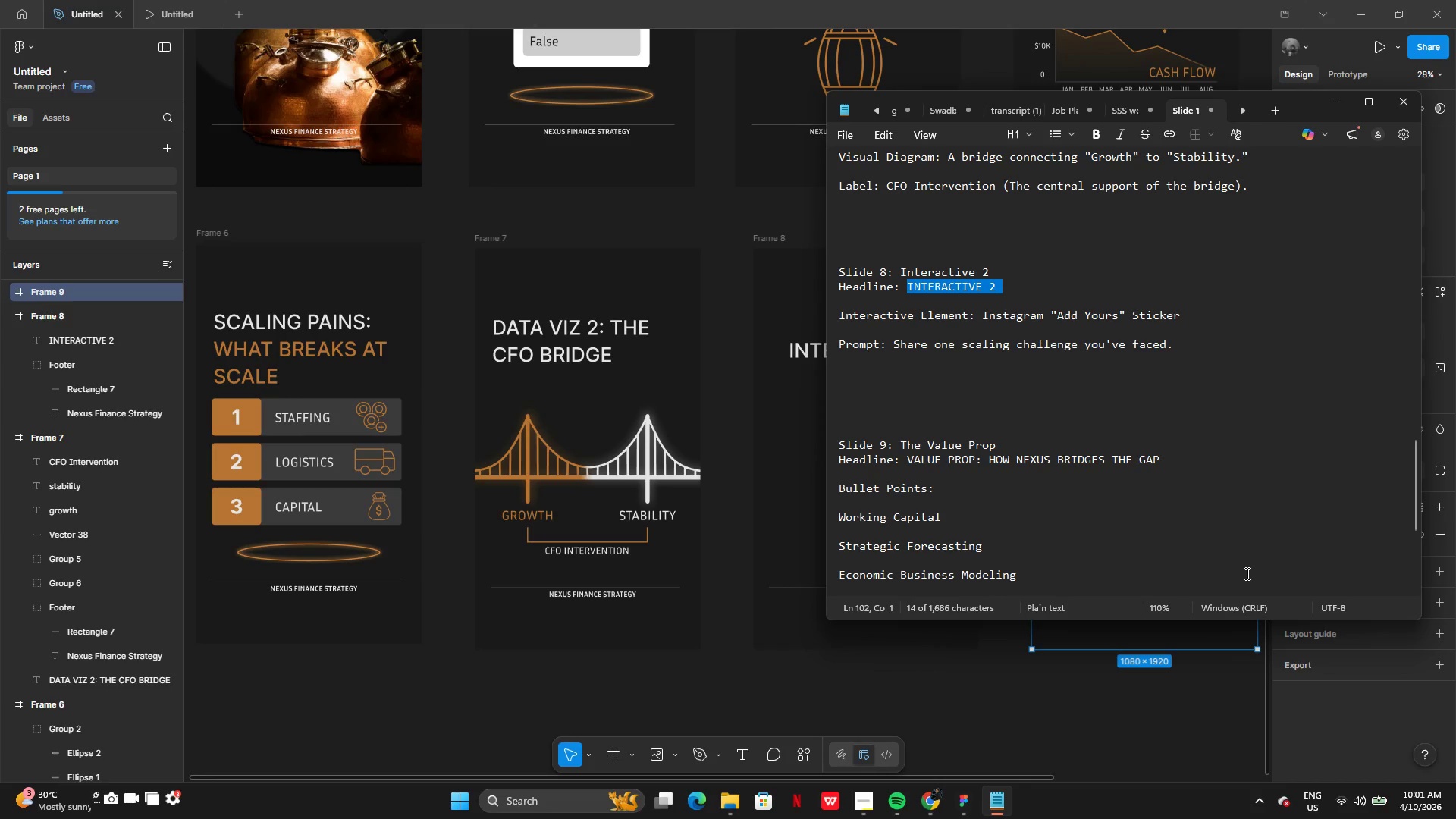 
left_click([812, 679])
 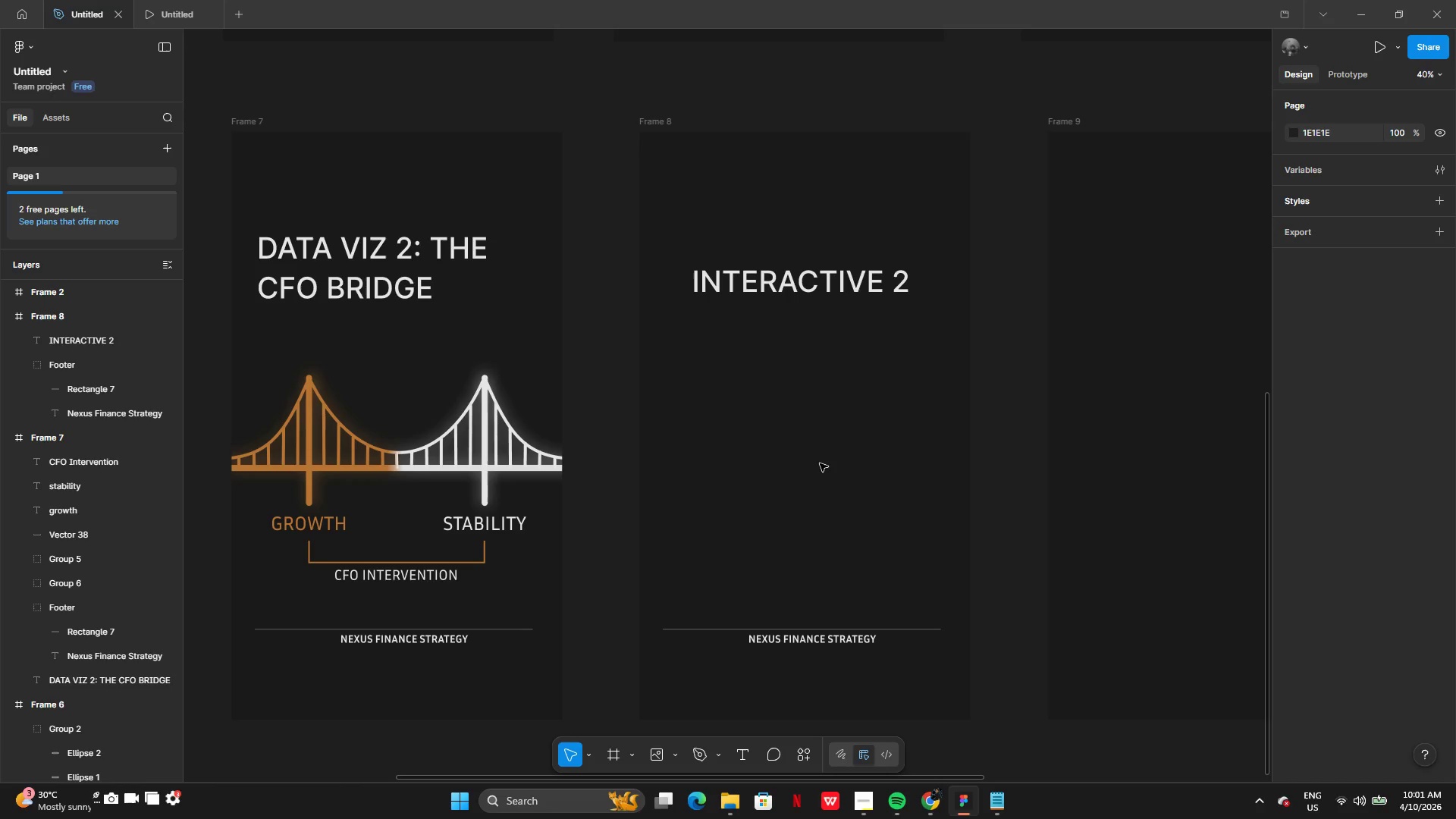 
wait(12.28)
 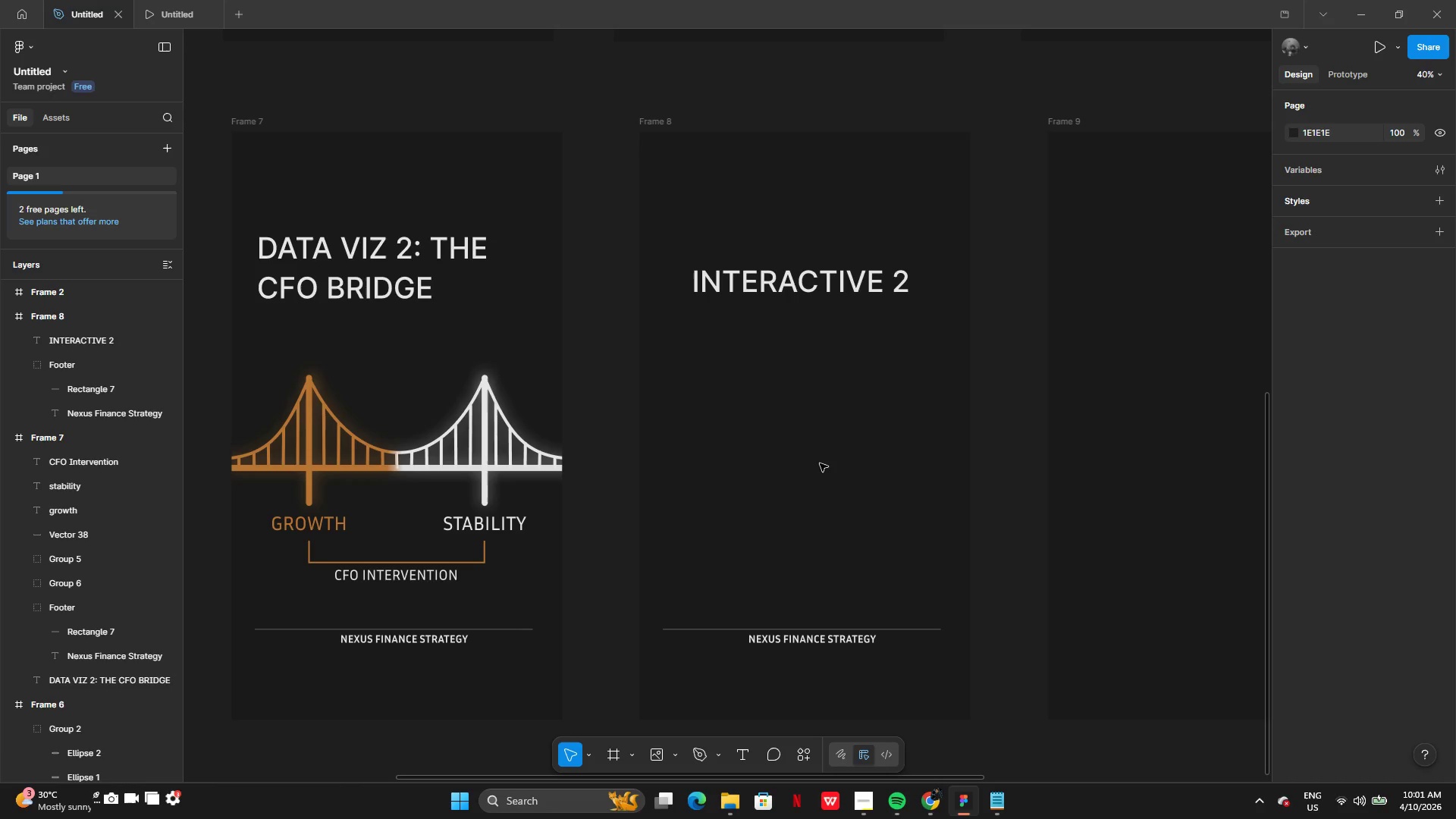 
left_click([628, 758])
 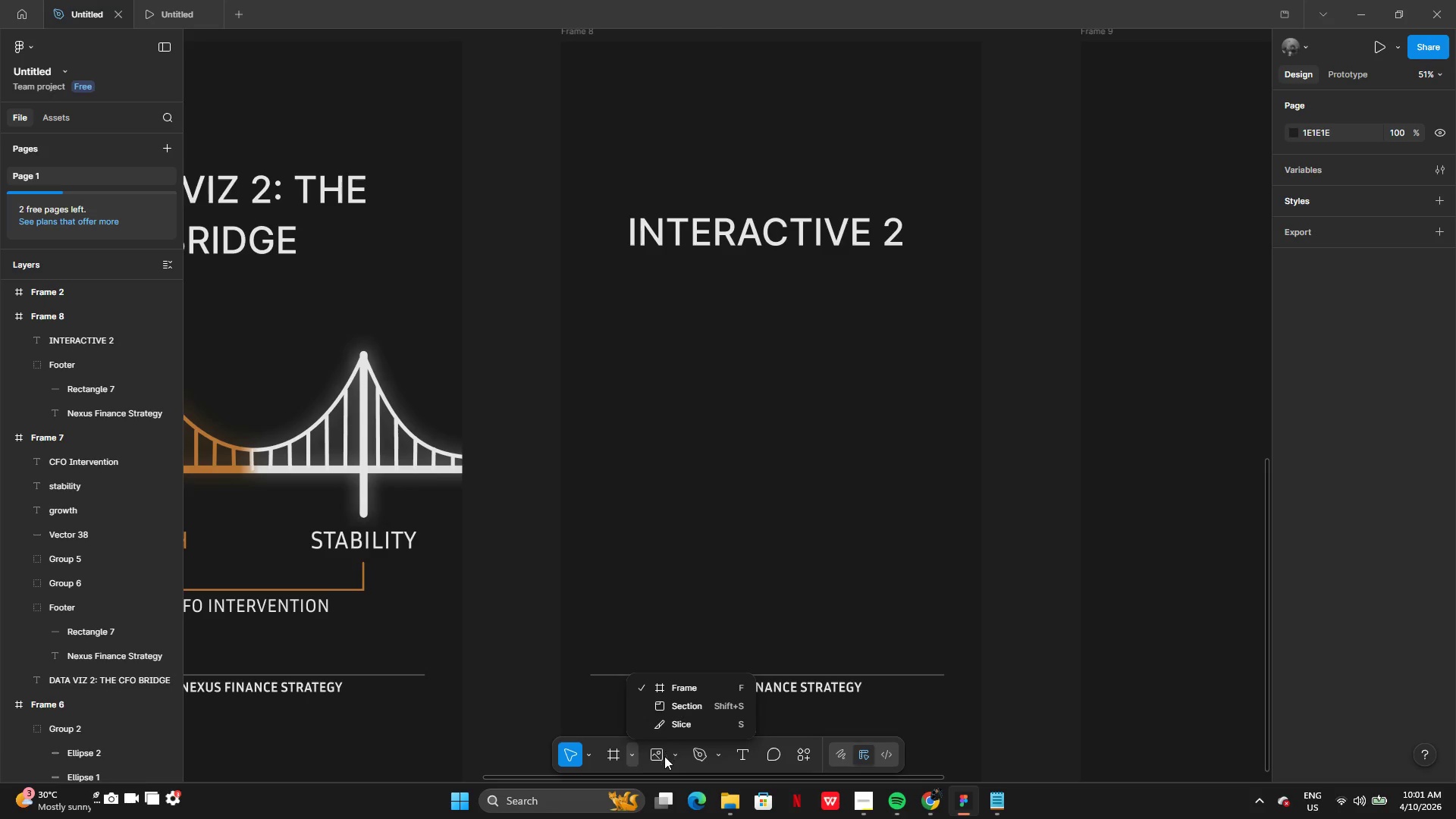 
left_click([670, 755])
 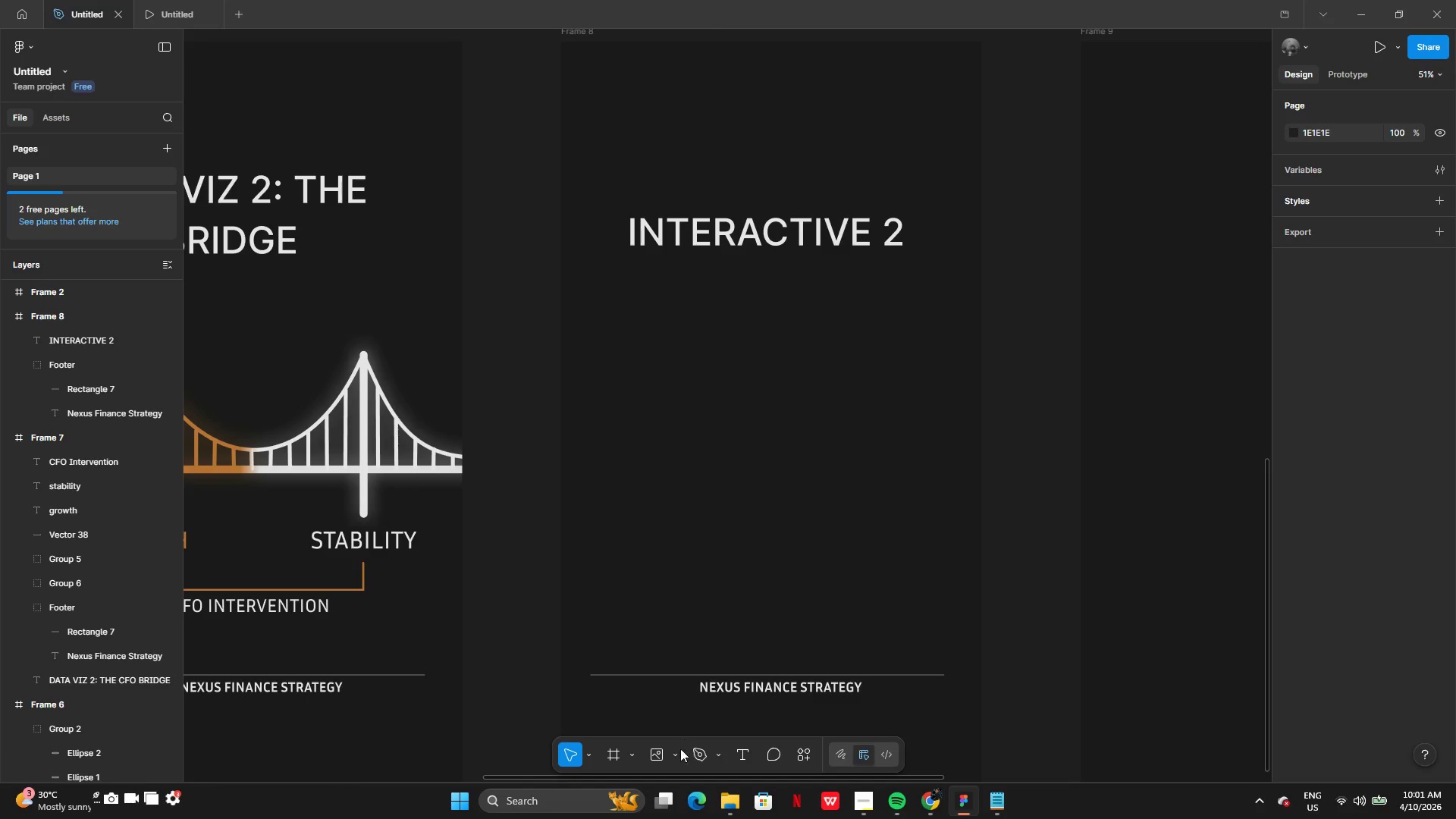 
left_click([675, 754])
 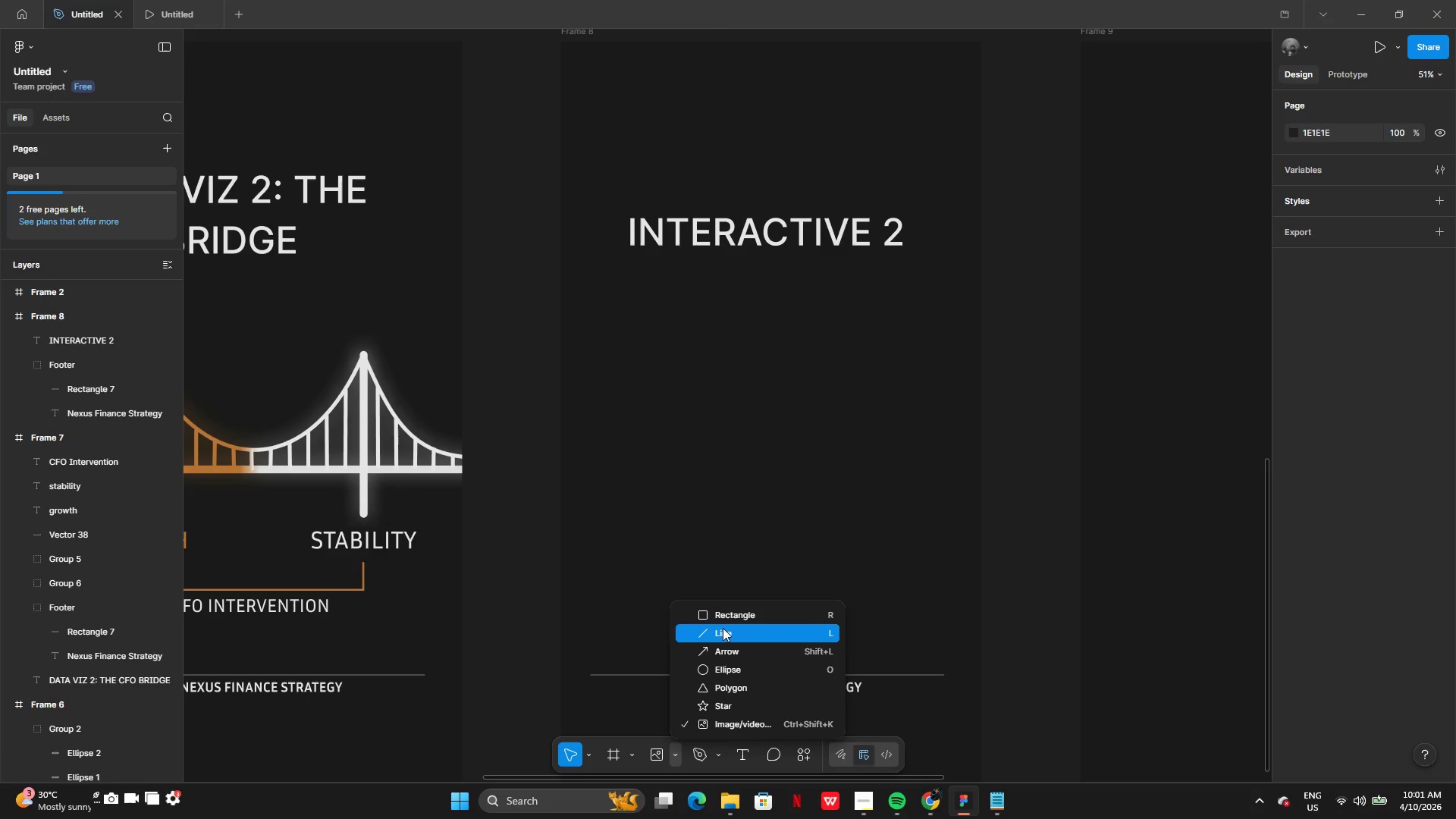 
left_click([724, 615])
 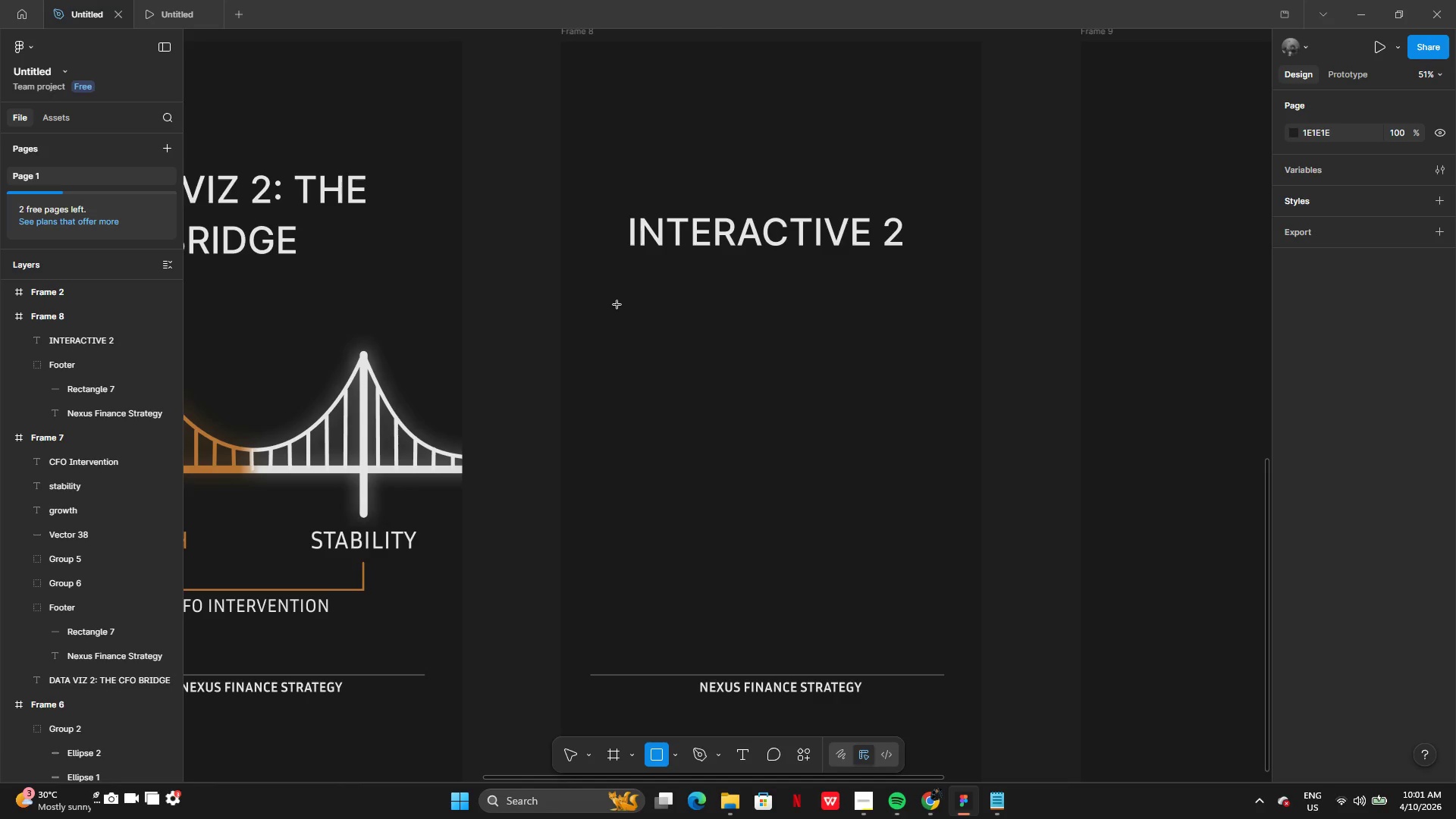 
left_click_drag(start_coordinate=[619, 305], to_coordinate=[930, 562])
 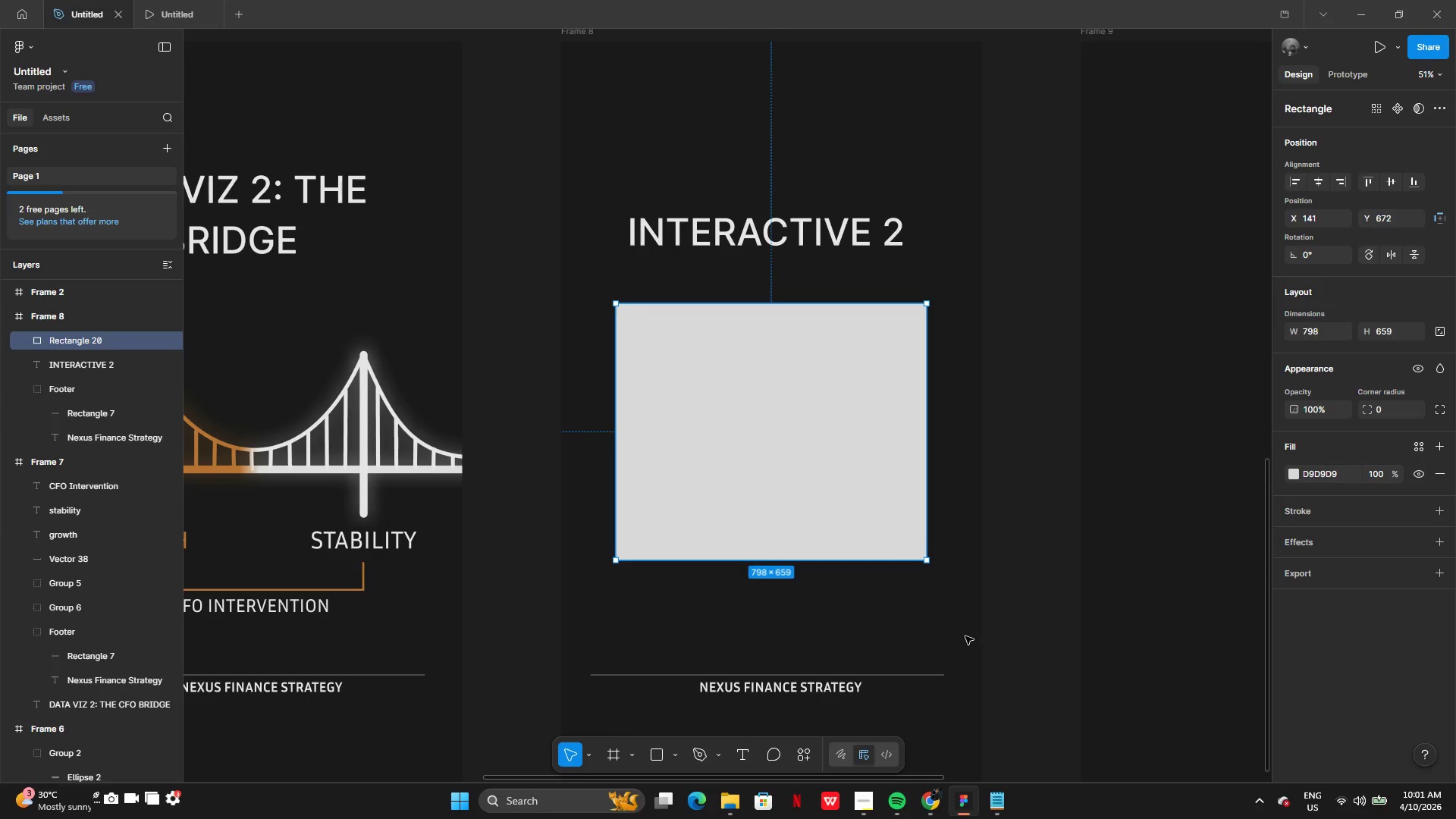 
left_click([1295, 470])
 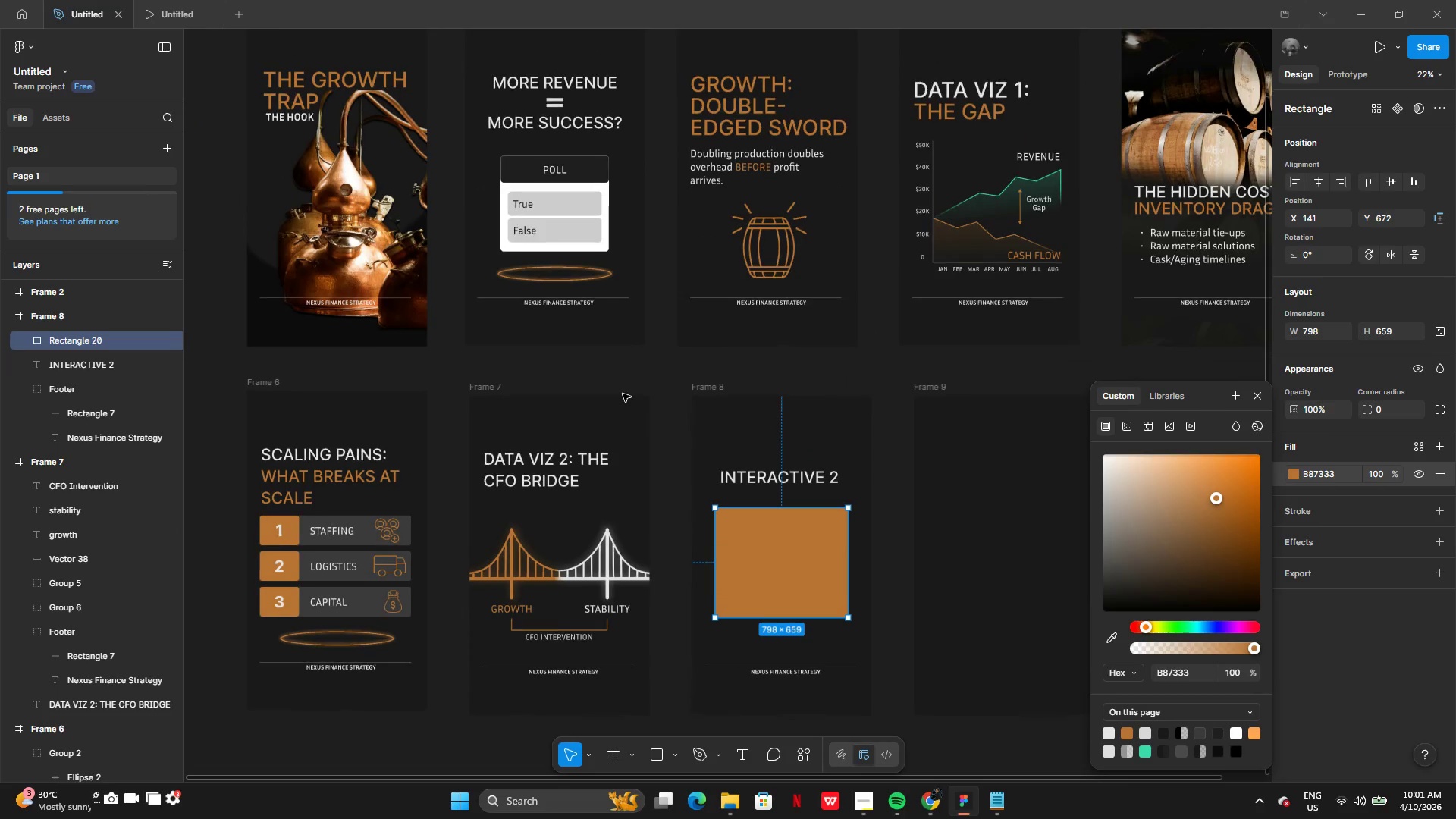 
wait(5.8)
 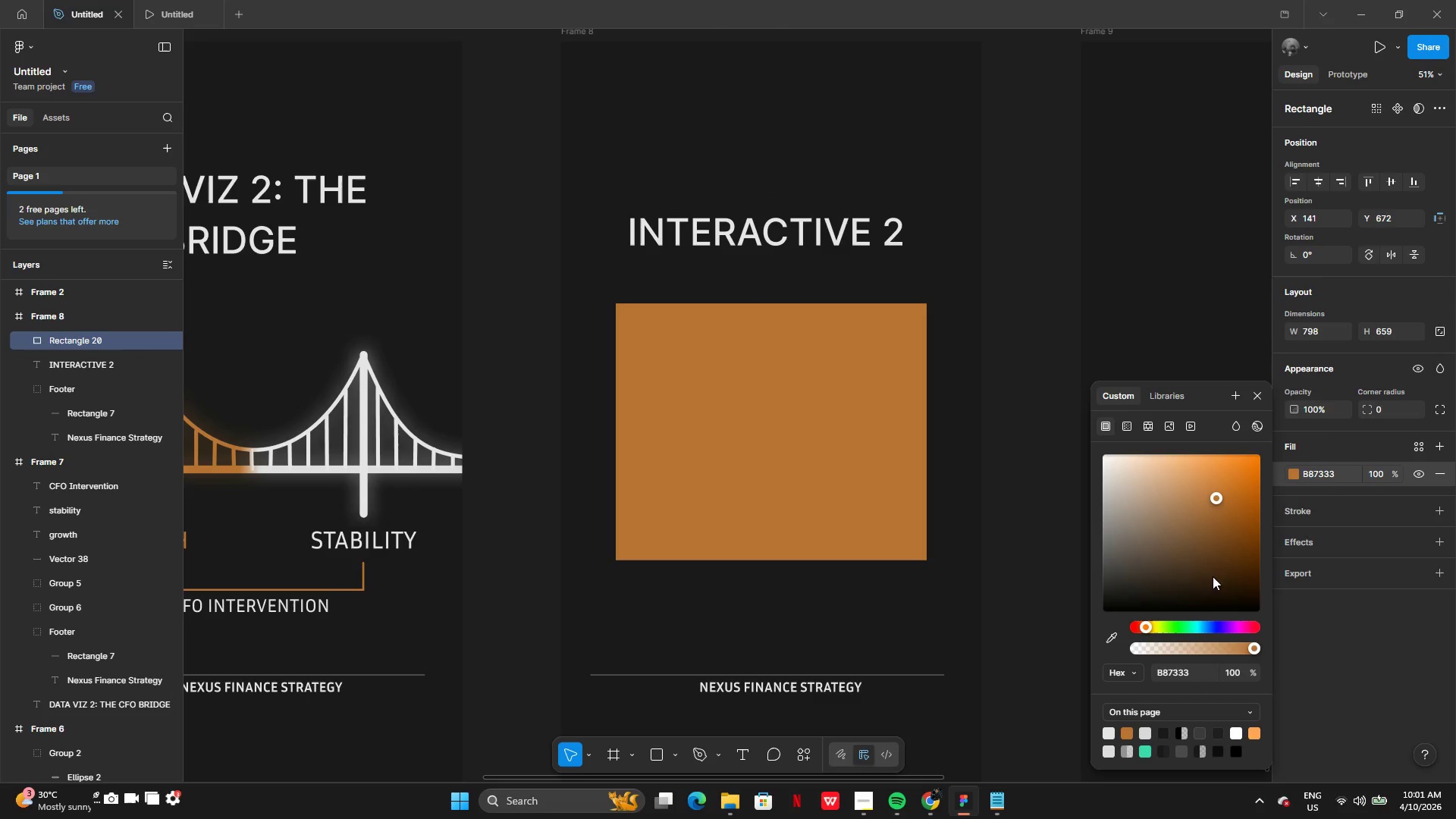 
left_click([592, 168])
 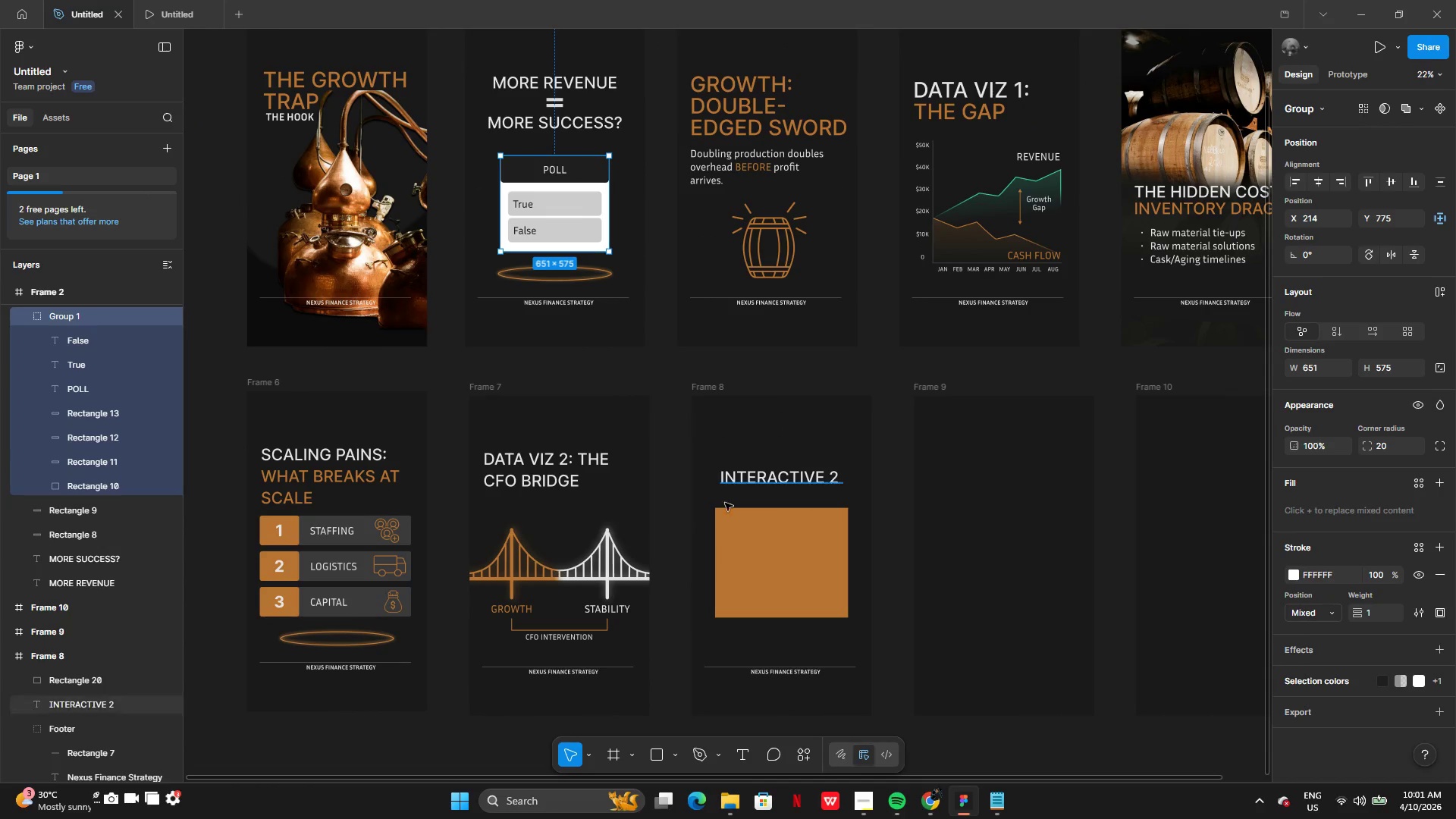 
left_click([750, 582])
 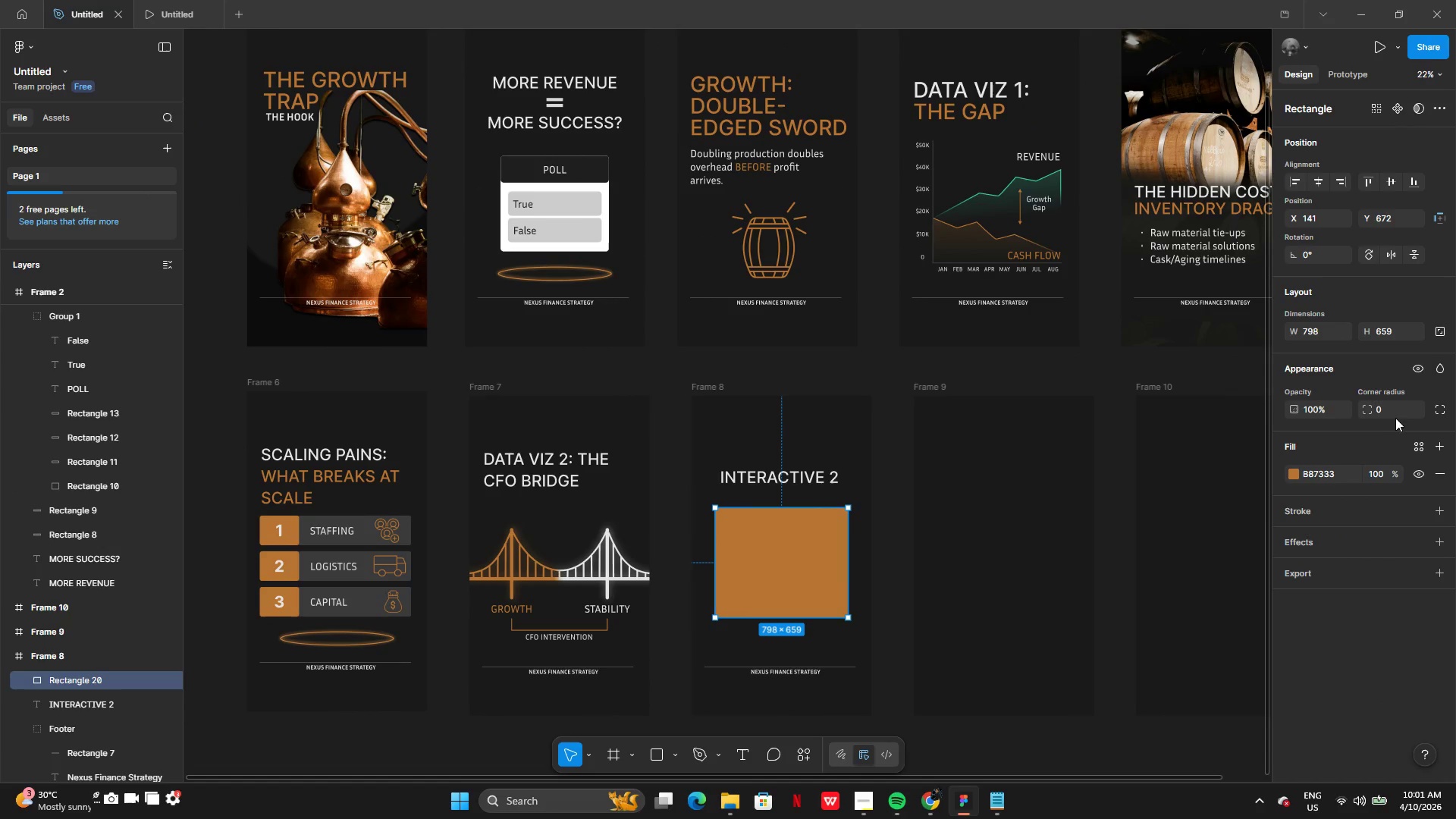 
left_click([1385, 411])
 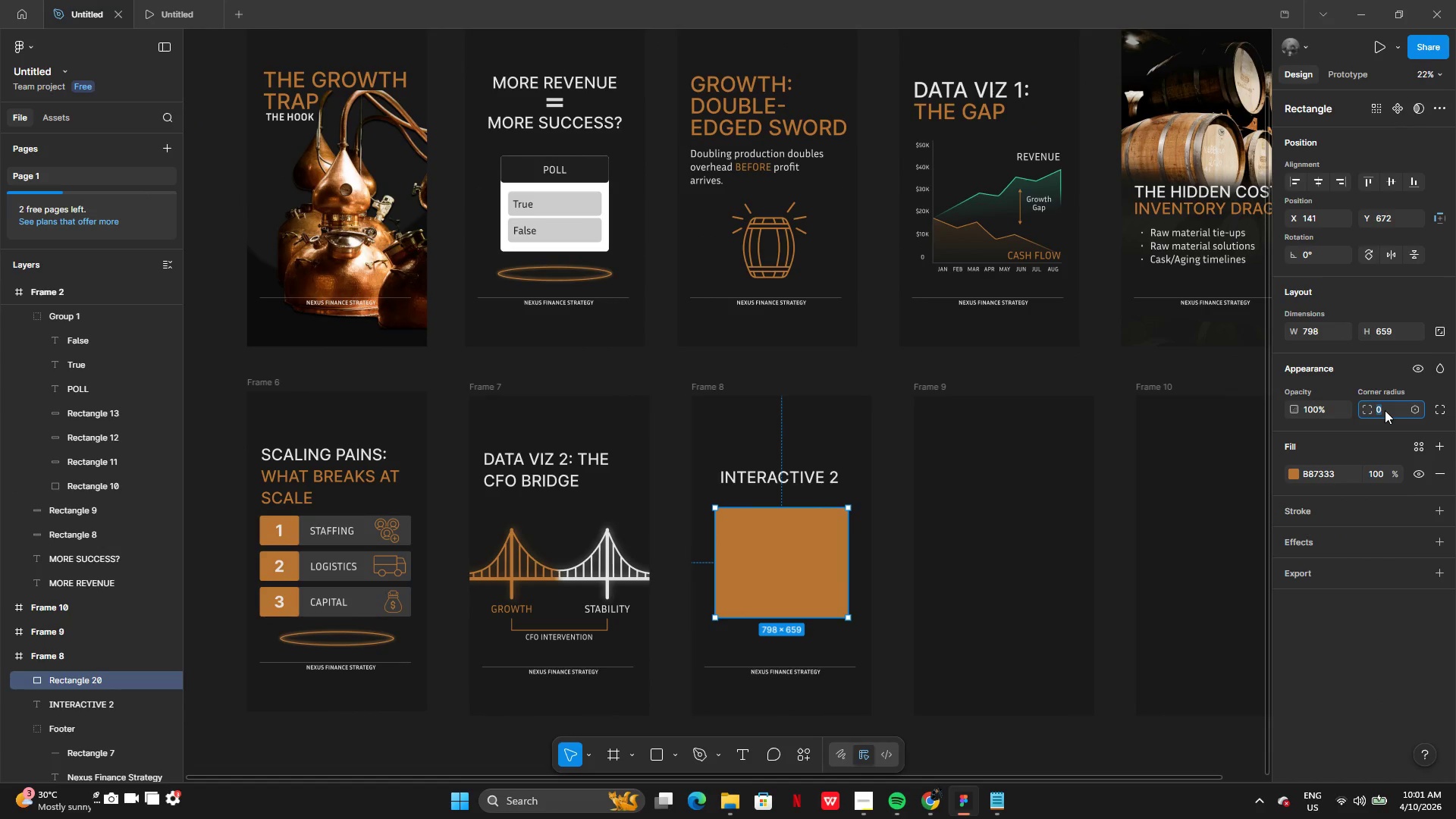 
type(20)
 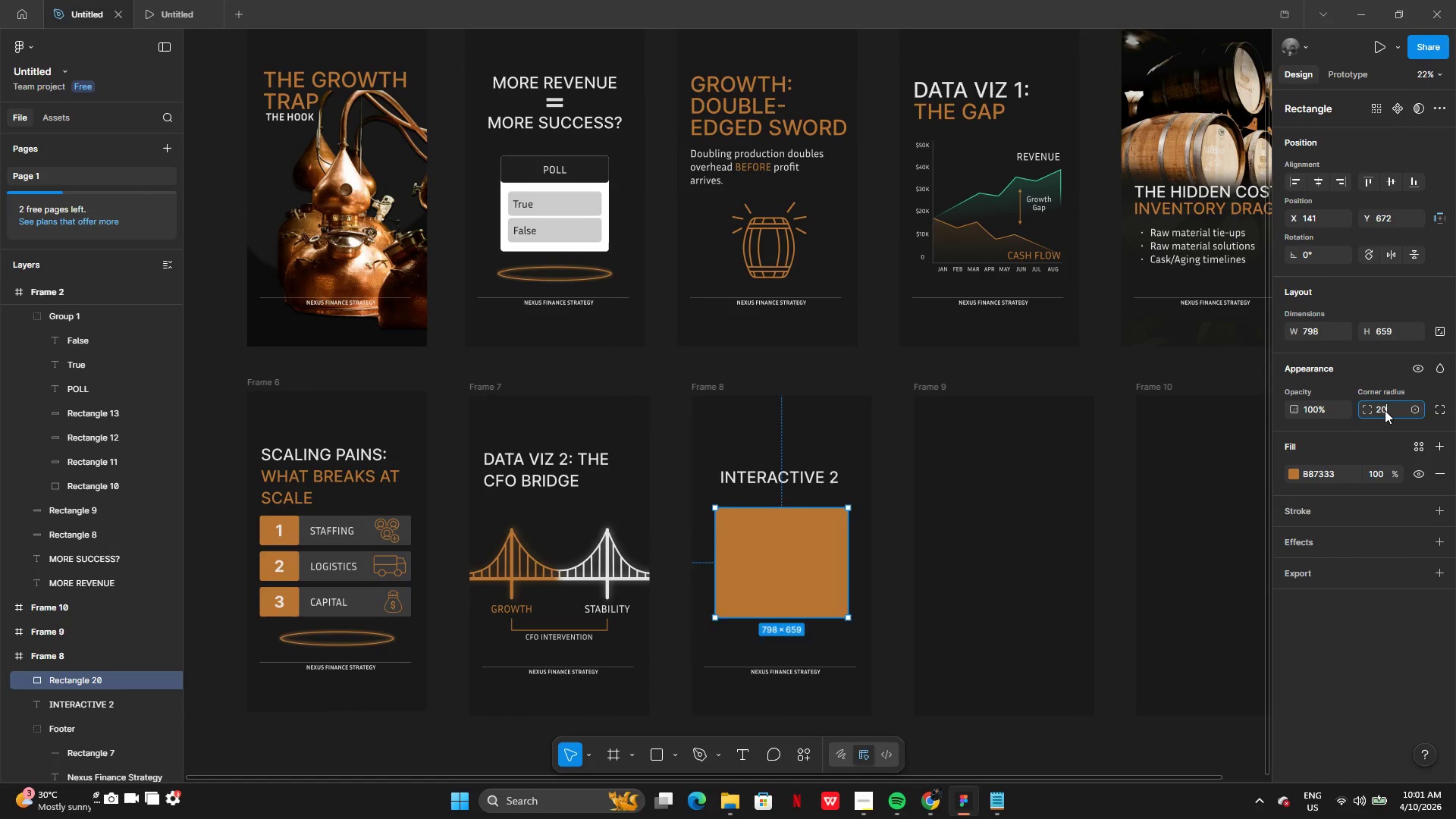 
key(Enter)
 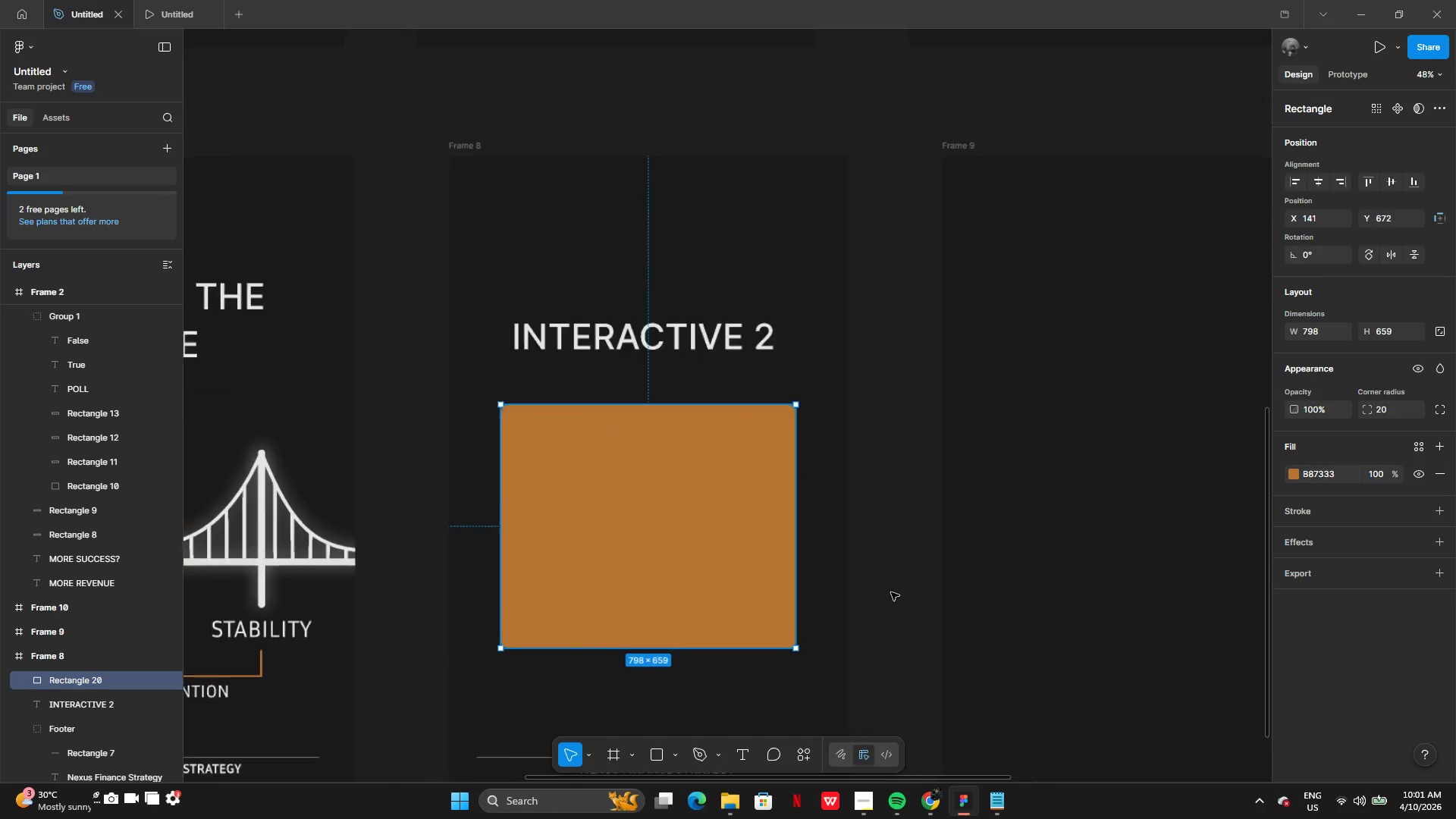 
left_click([880, 528])
 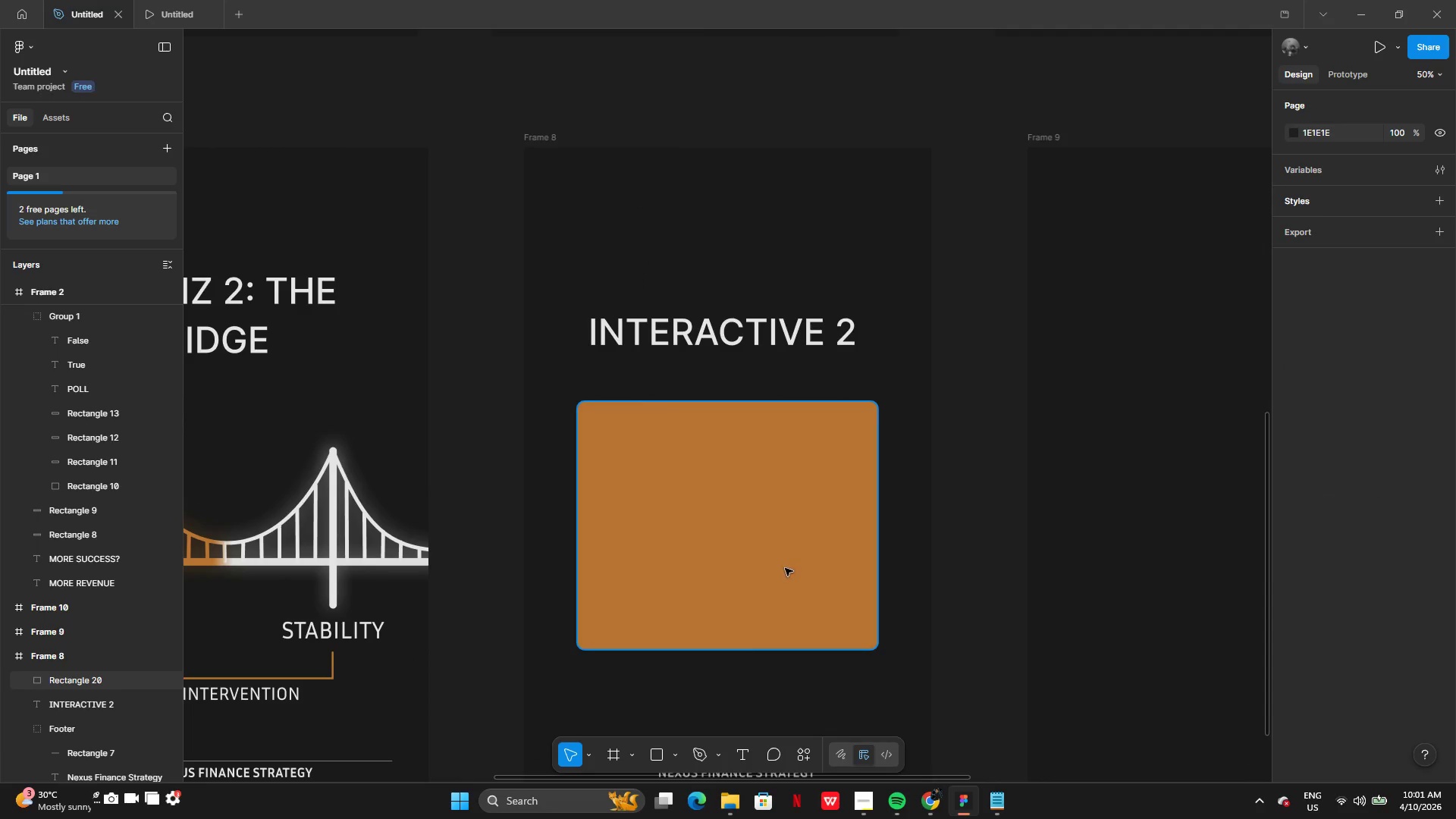 
left_click_drag(start_coordinate=[785, 568], to_coordinate=[788, 564])
 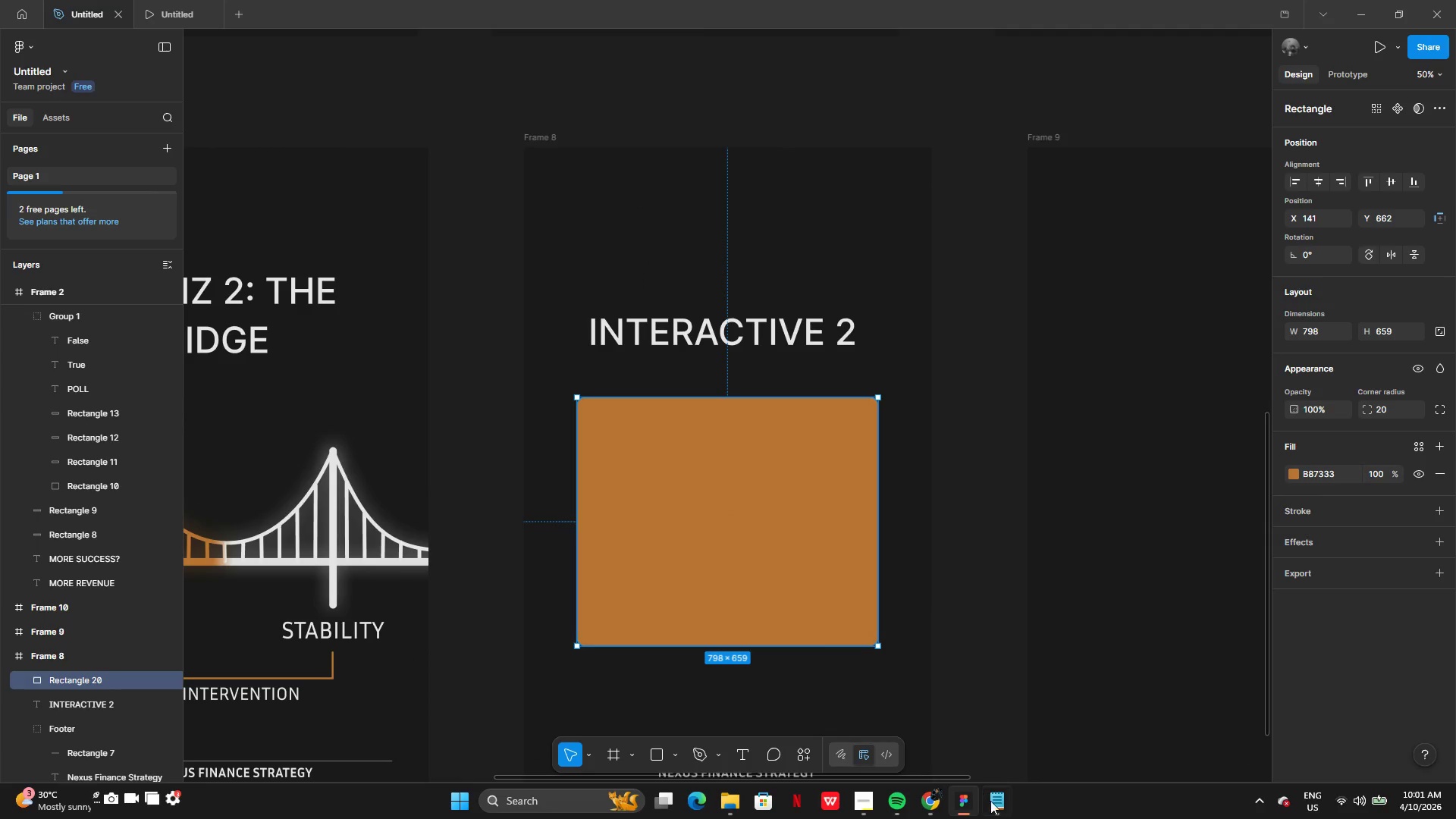 
left_click([993, 804])
 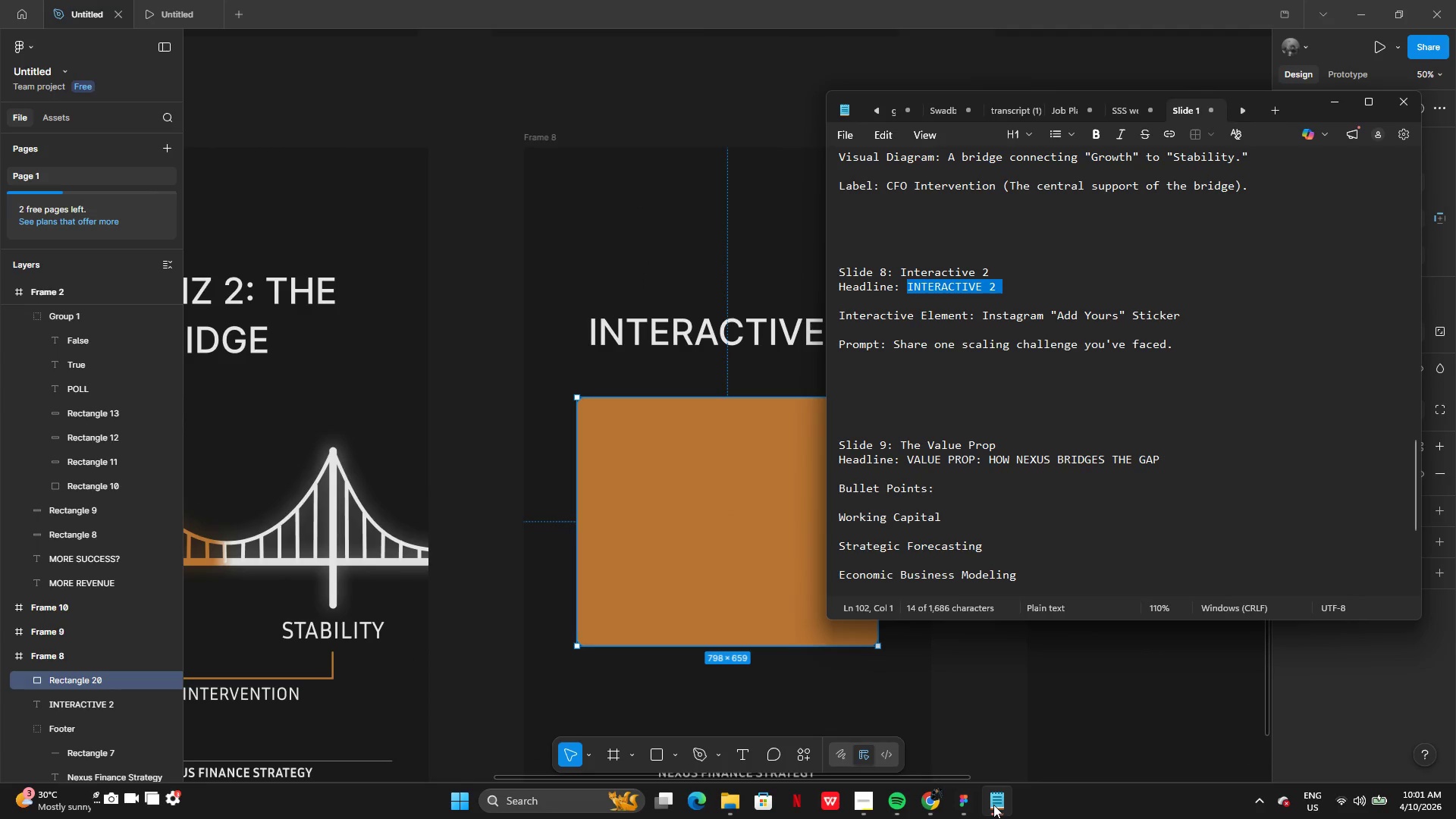 
left_click([993, 804])
 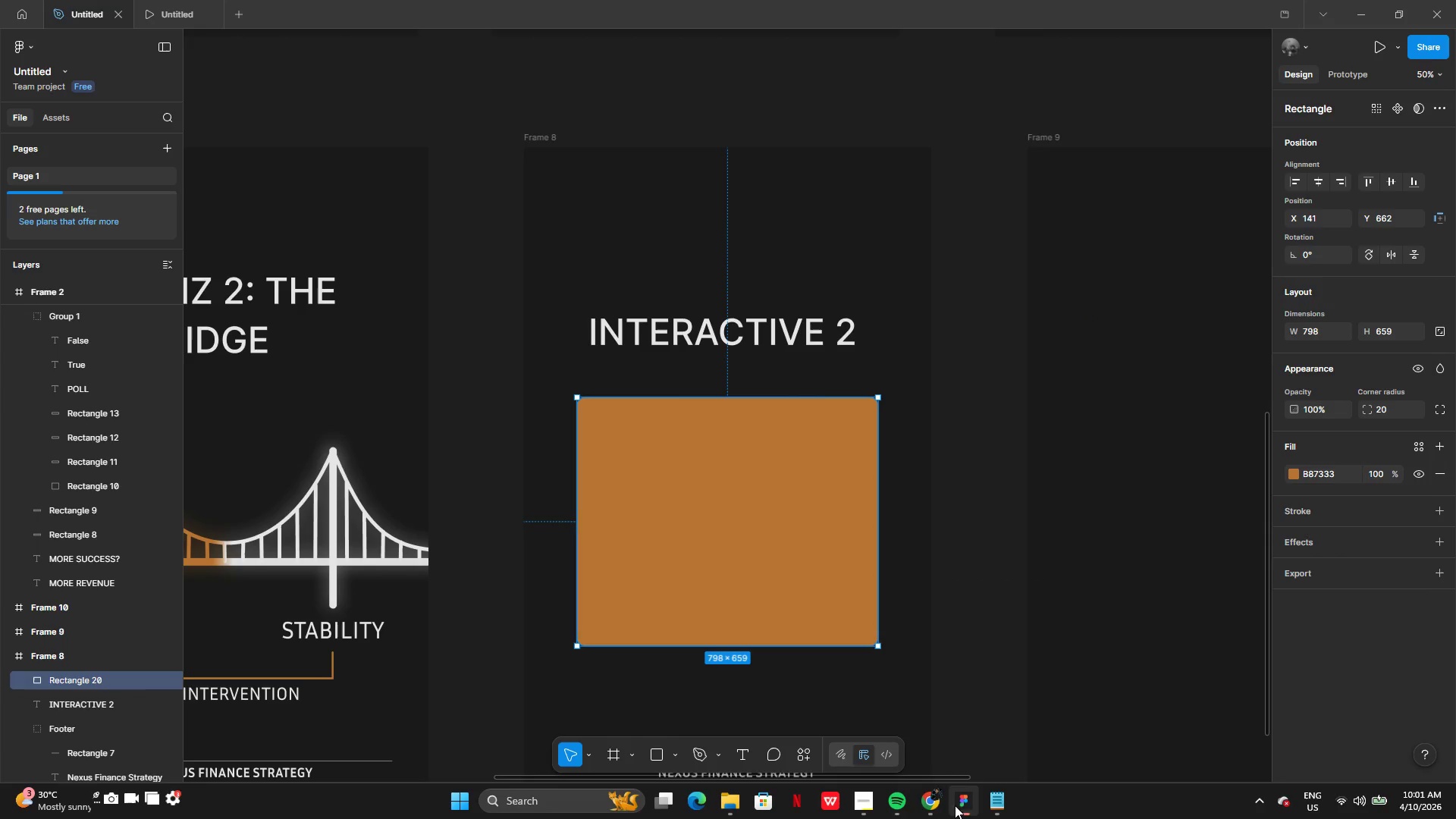 
left_click([926, 805])
 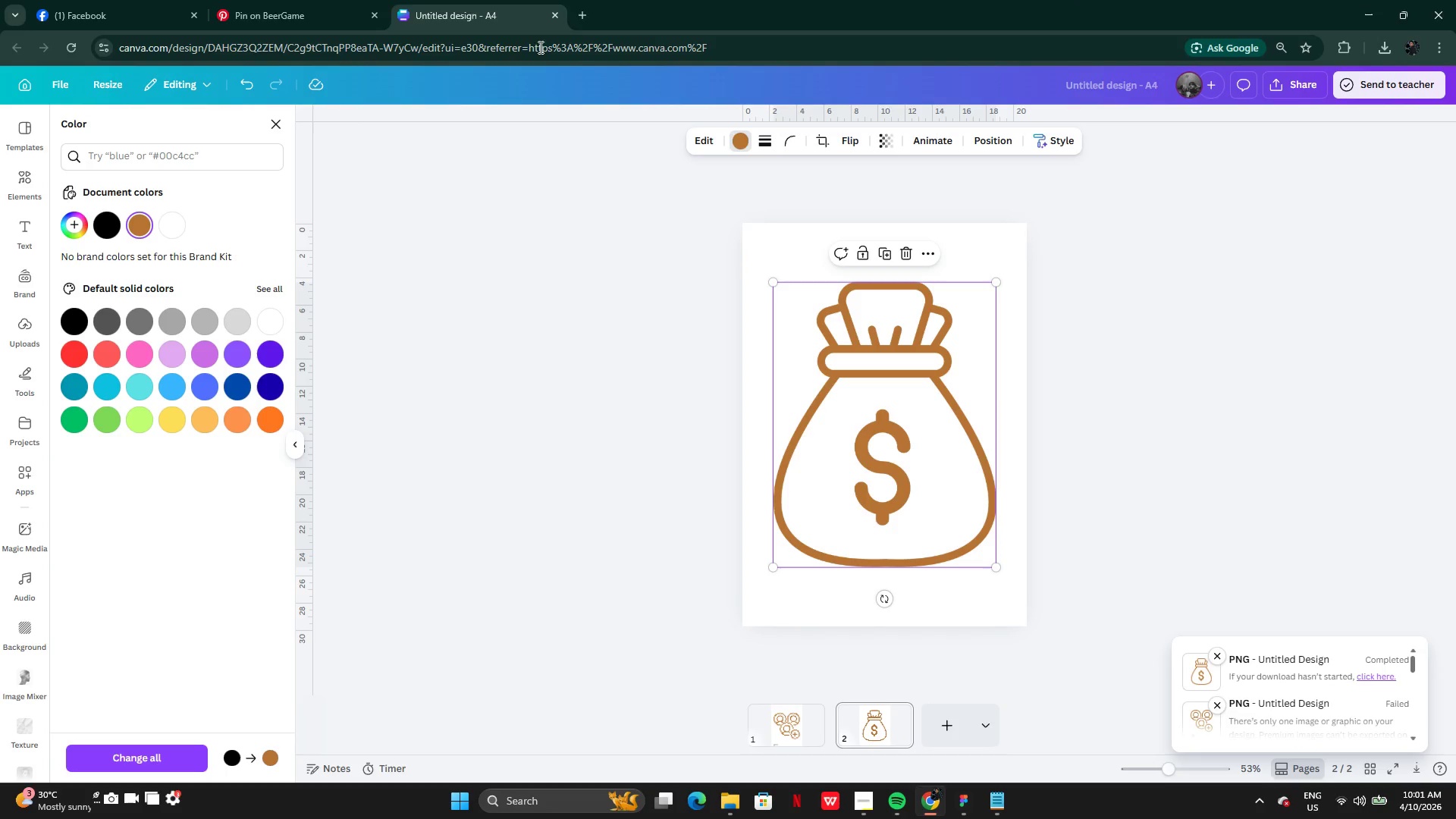 
left_click([268, 0])
 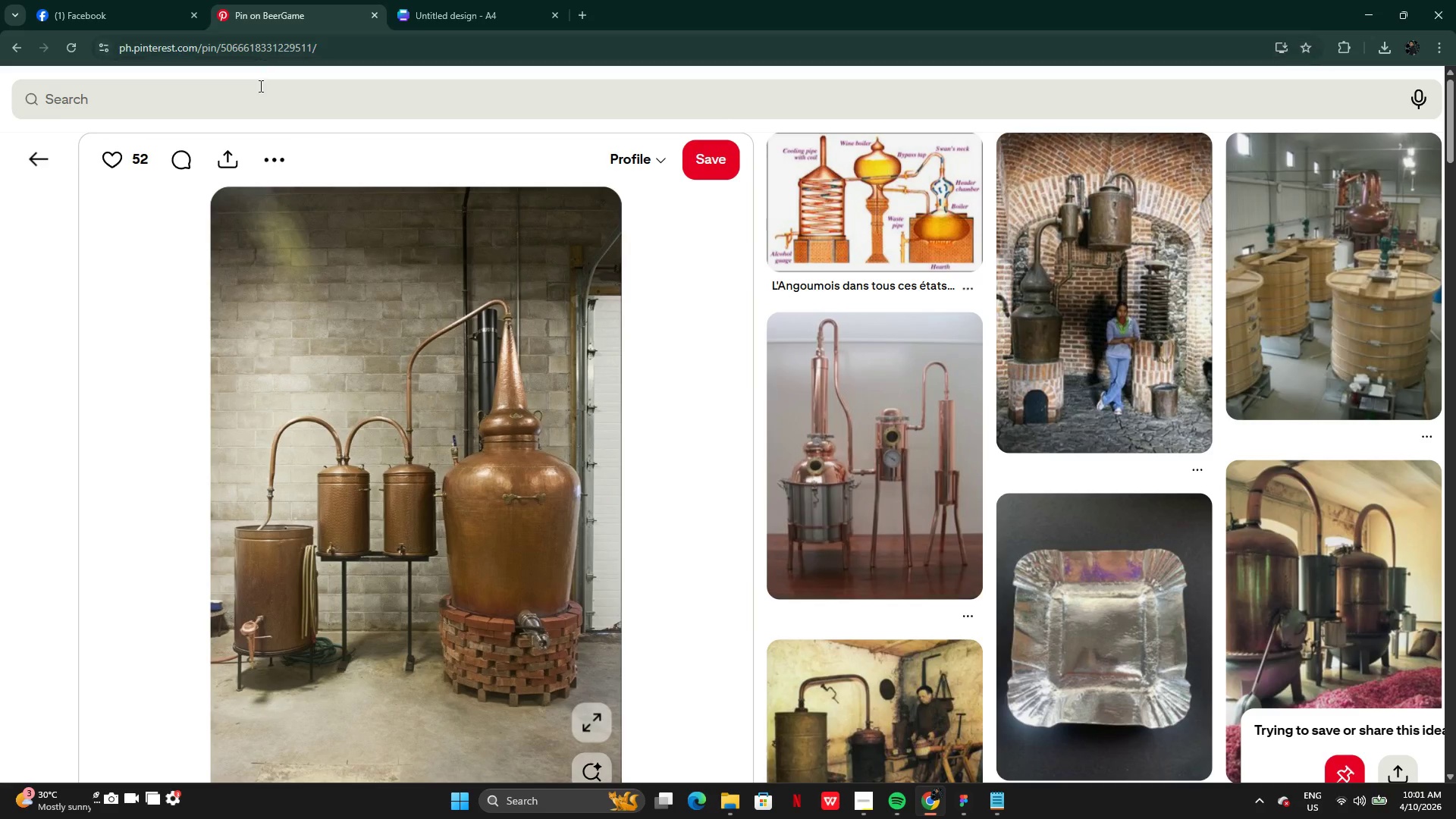 
left_click([259, 96])
 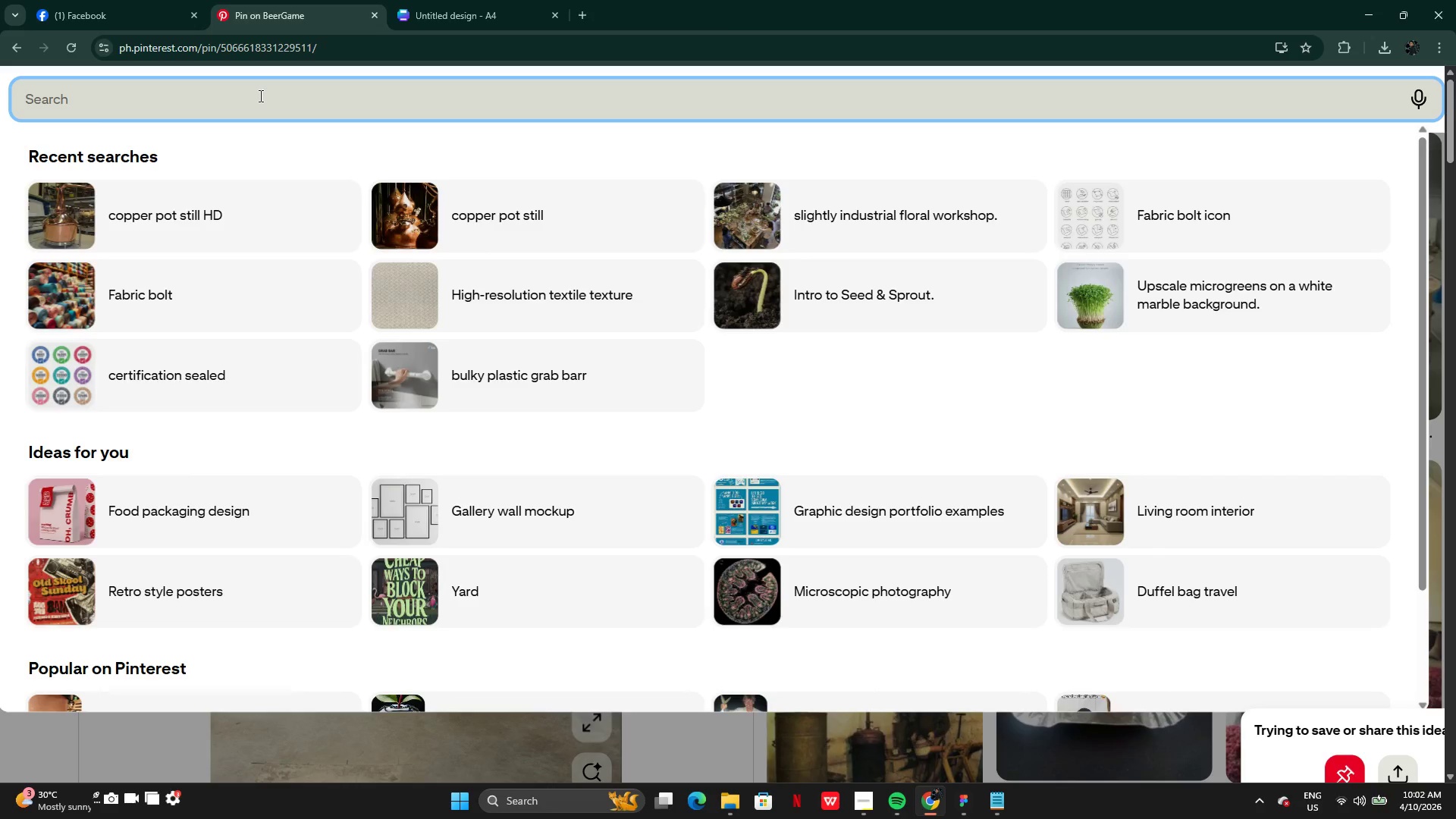 
type(instagfam add yours sticker)
 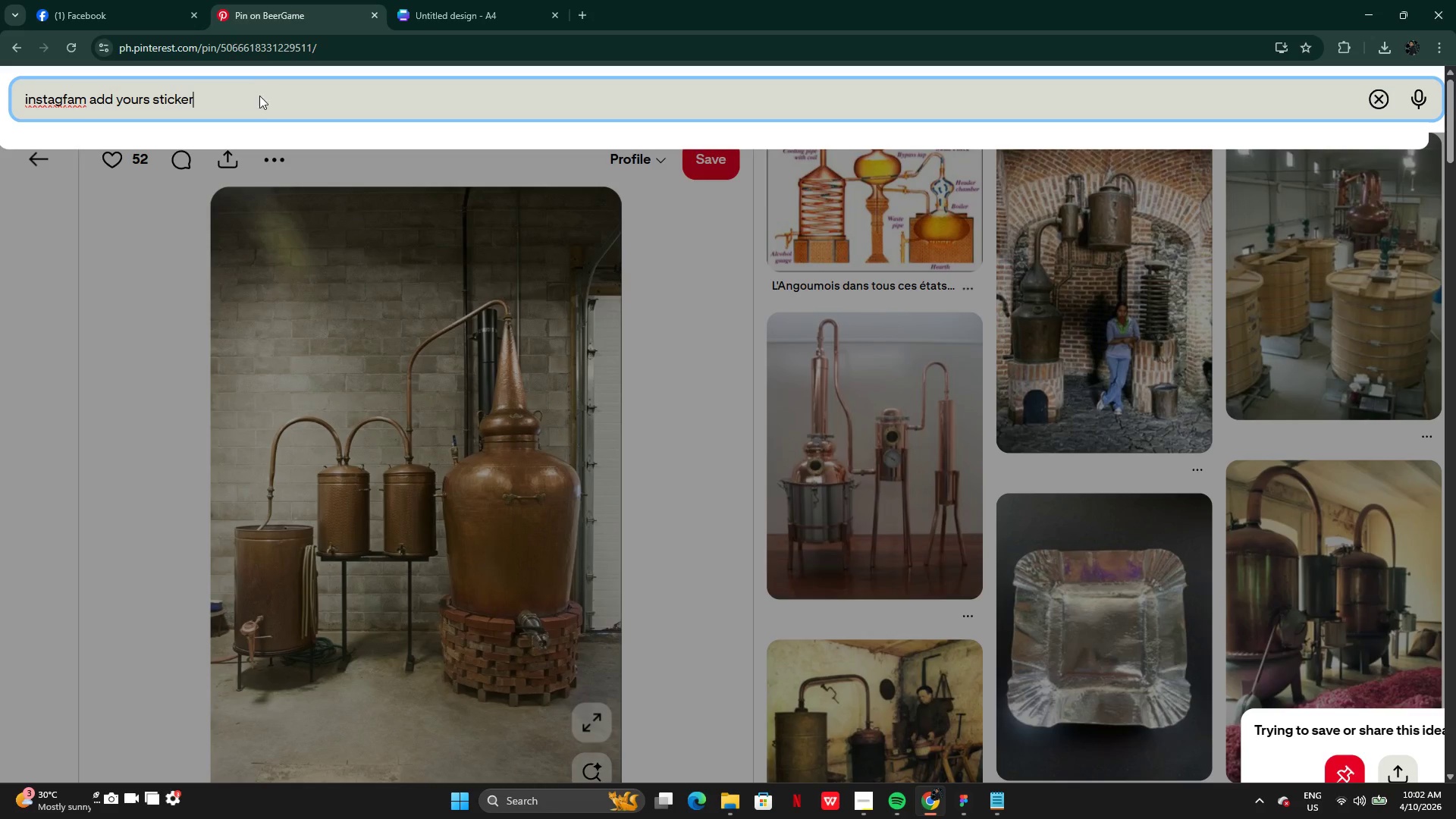 
key(Enter)
 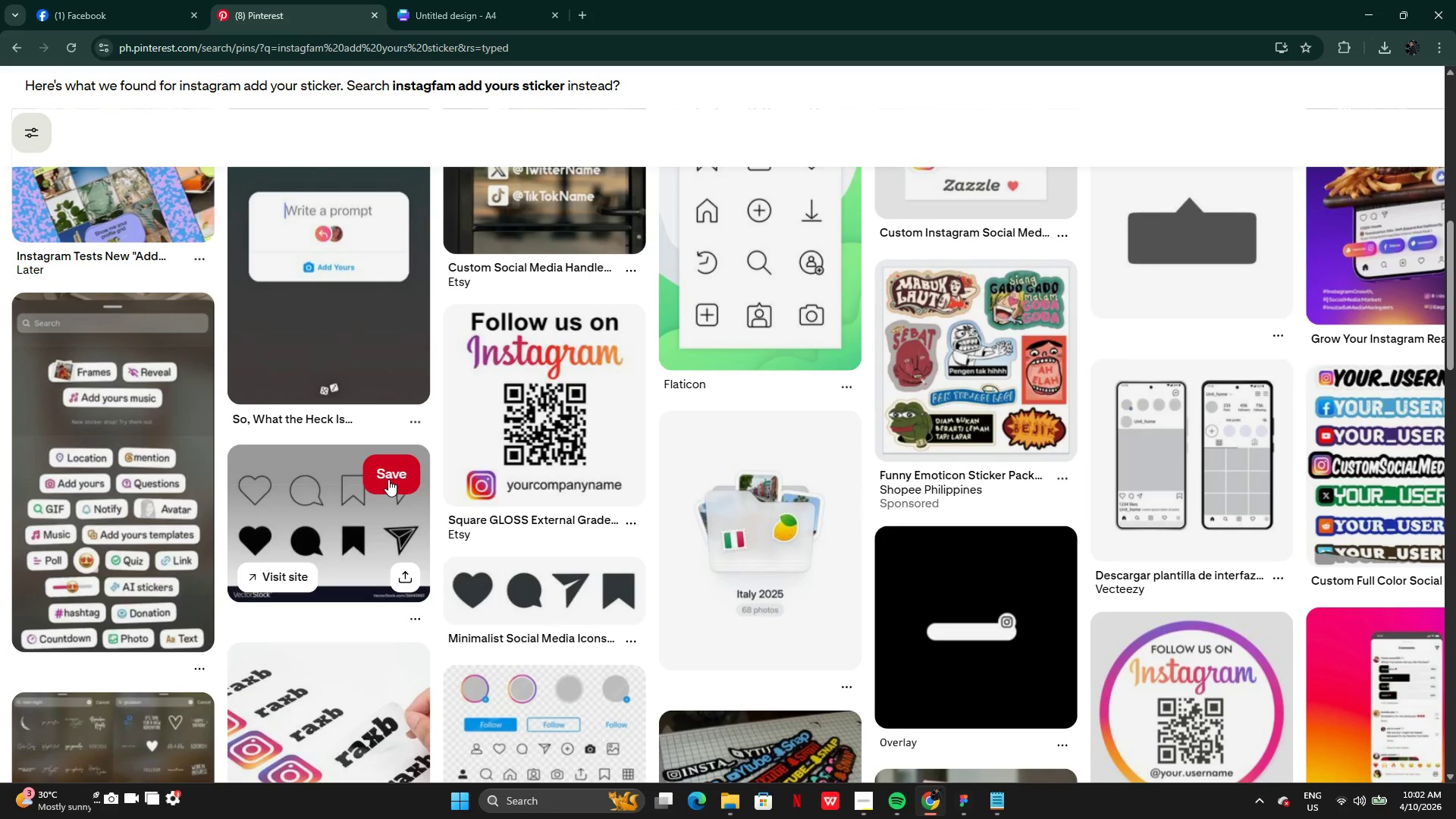 
wait(16.39)
 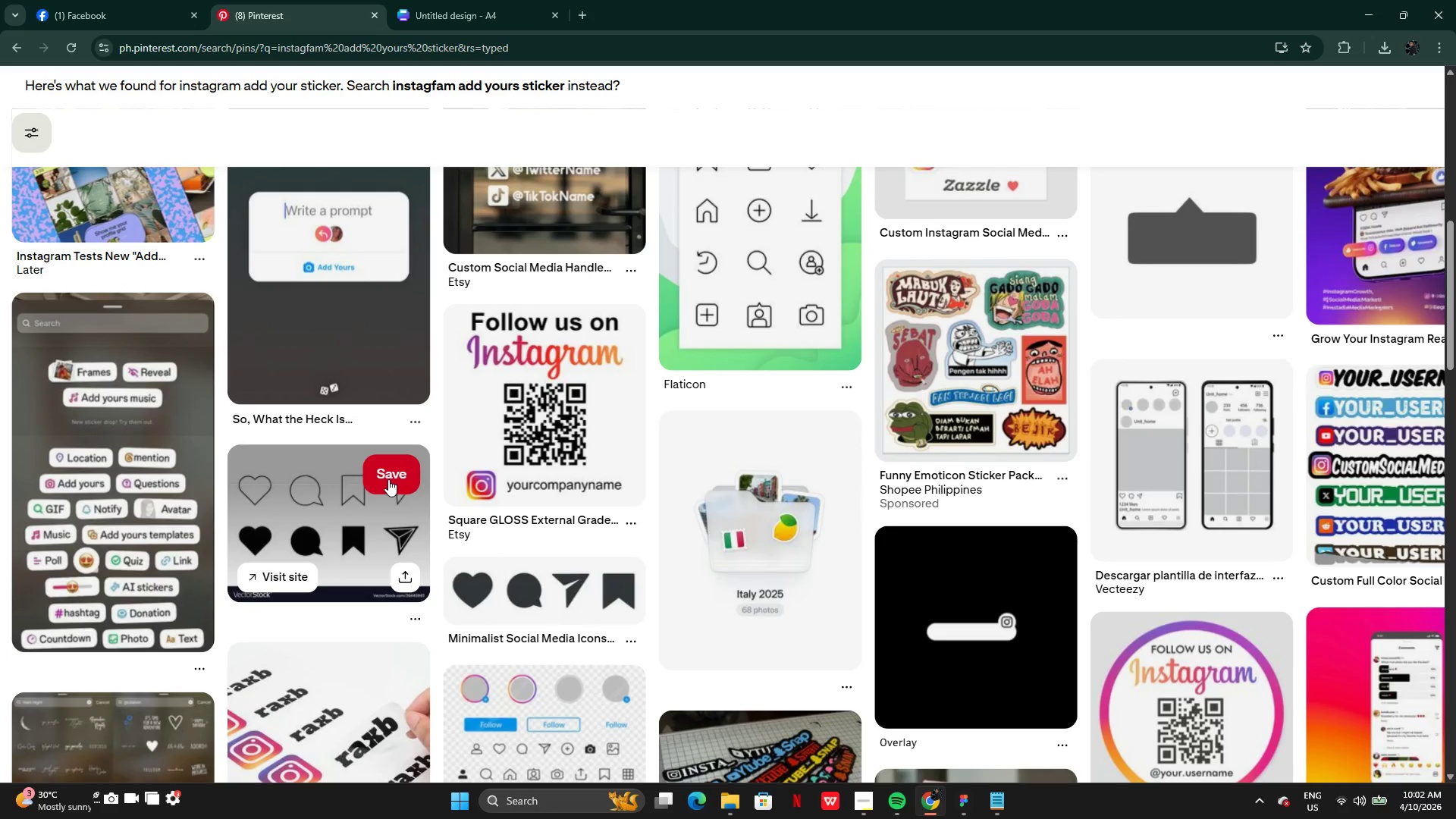 
mouse_move([1215, 479])
 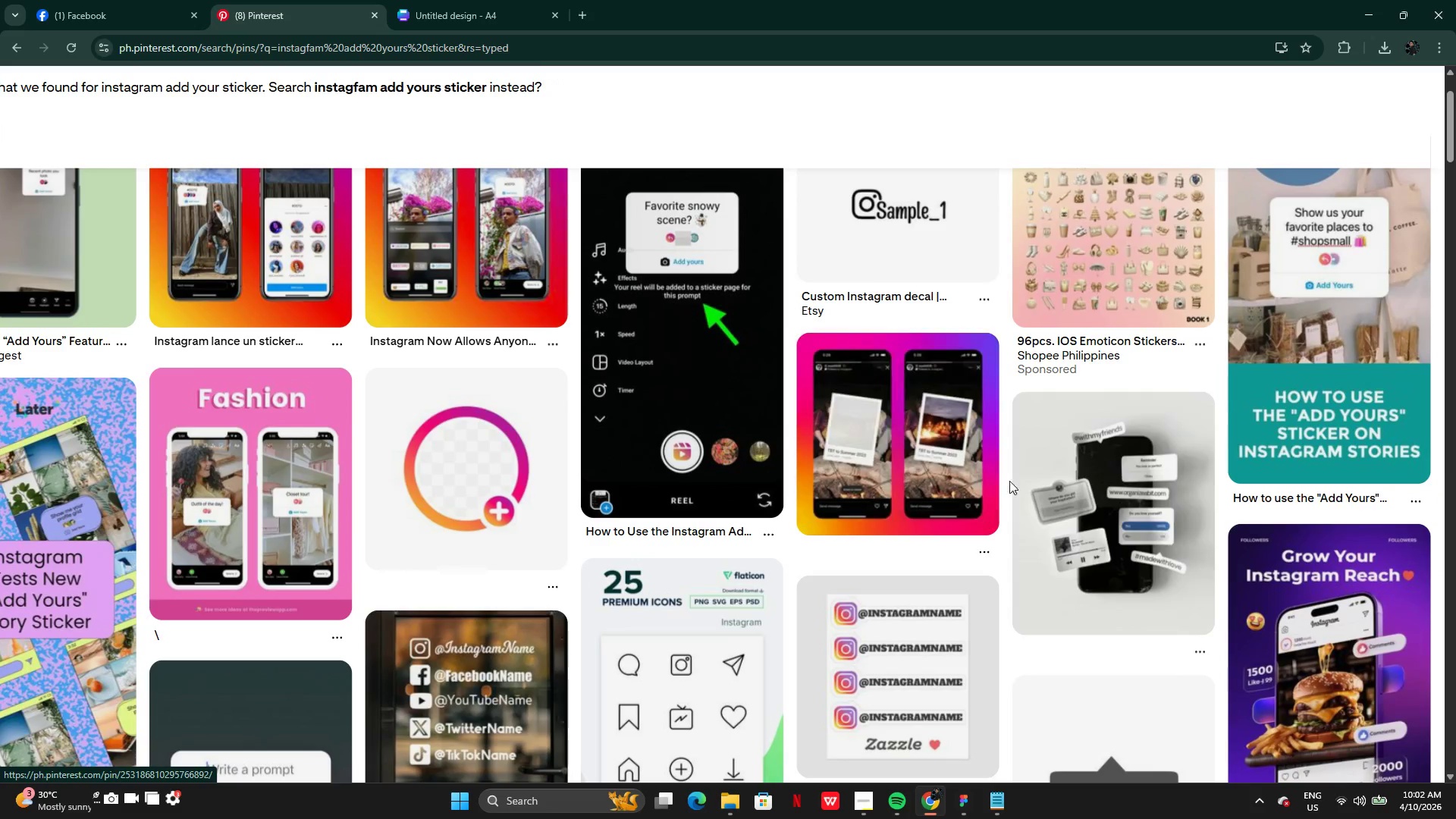 
wait(25.89)
 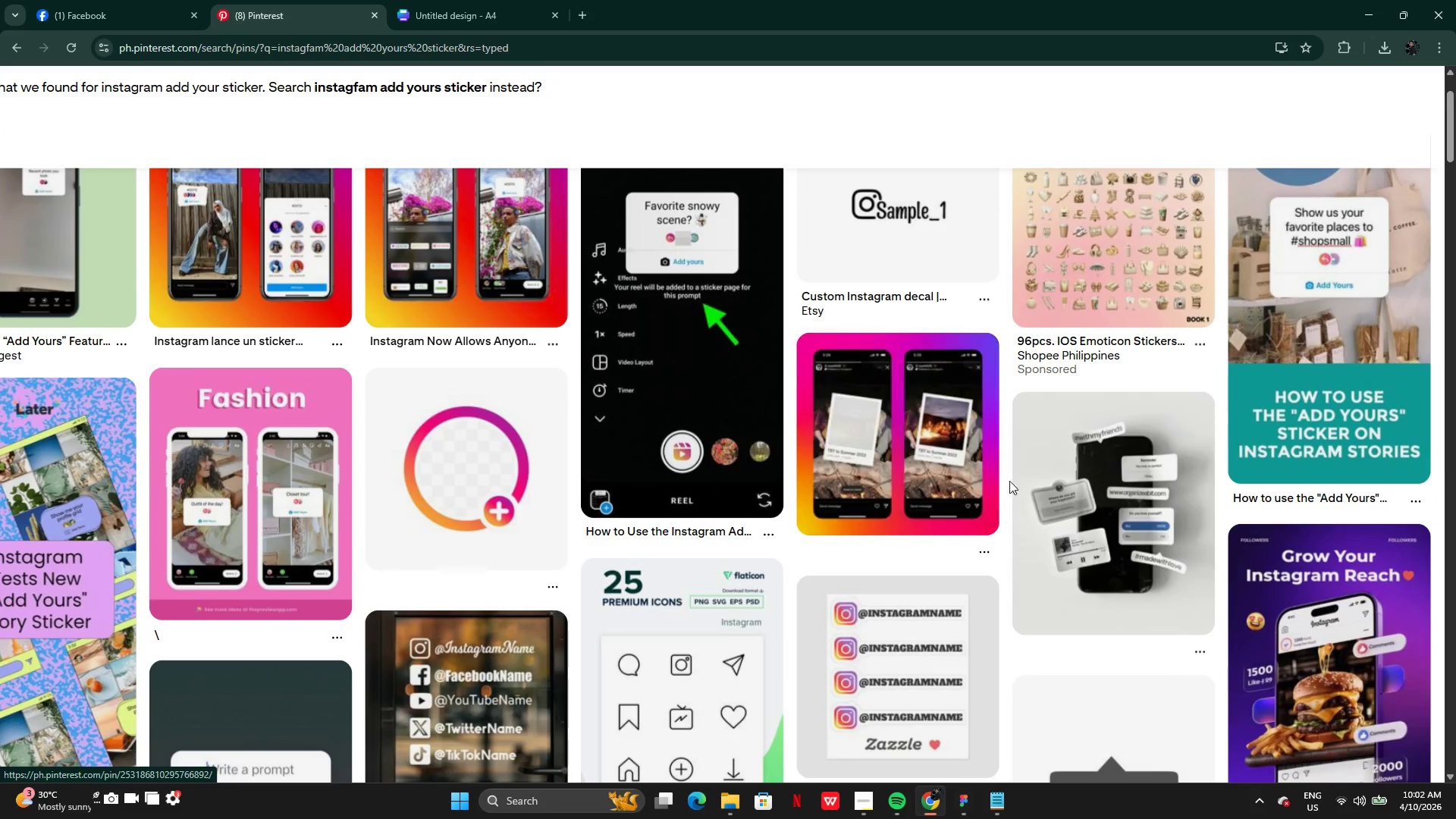 
mouse_move([1044, 436])
 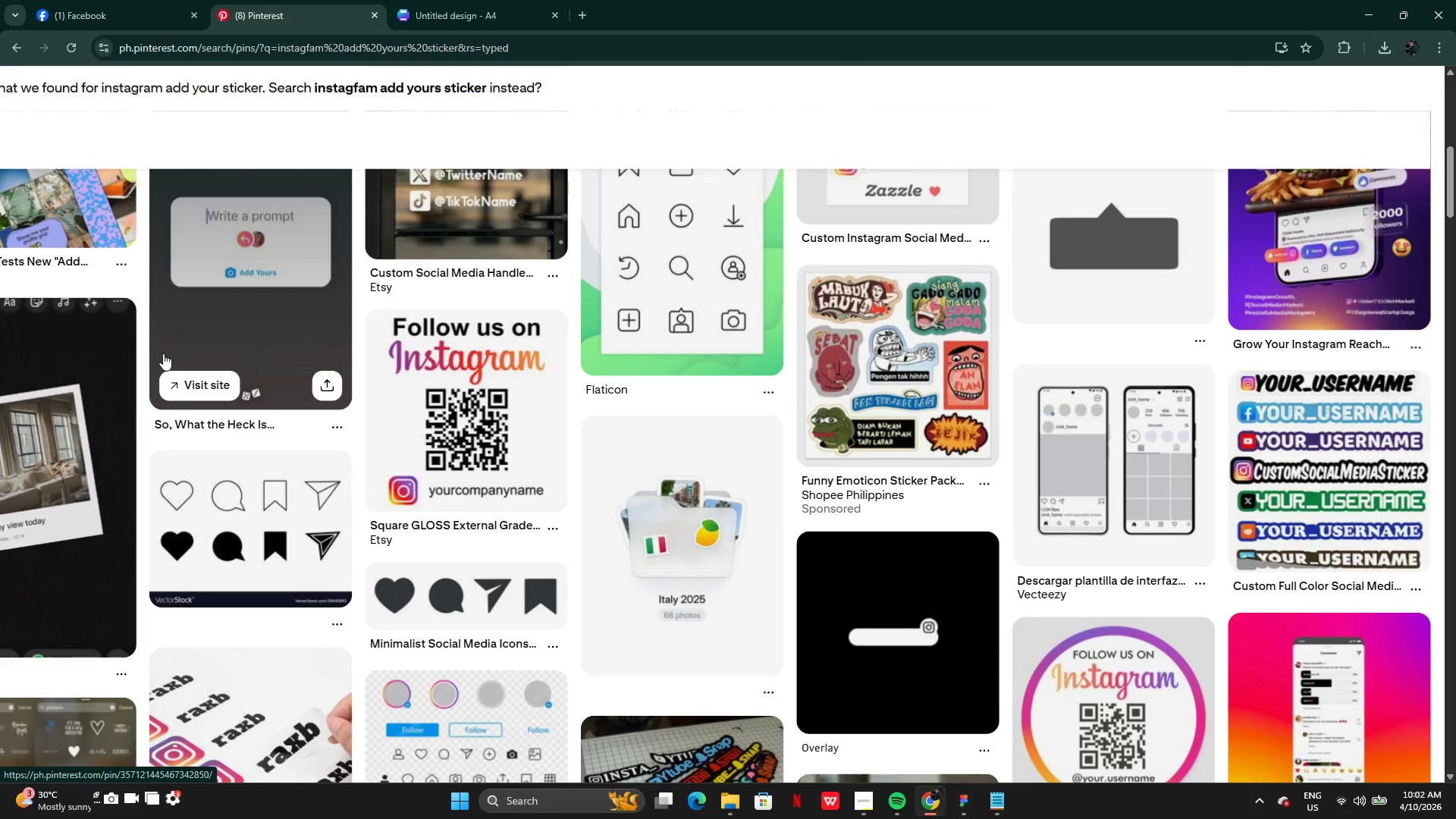 
mouse_move([248, 308])
 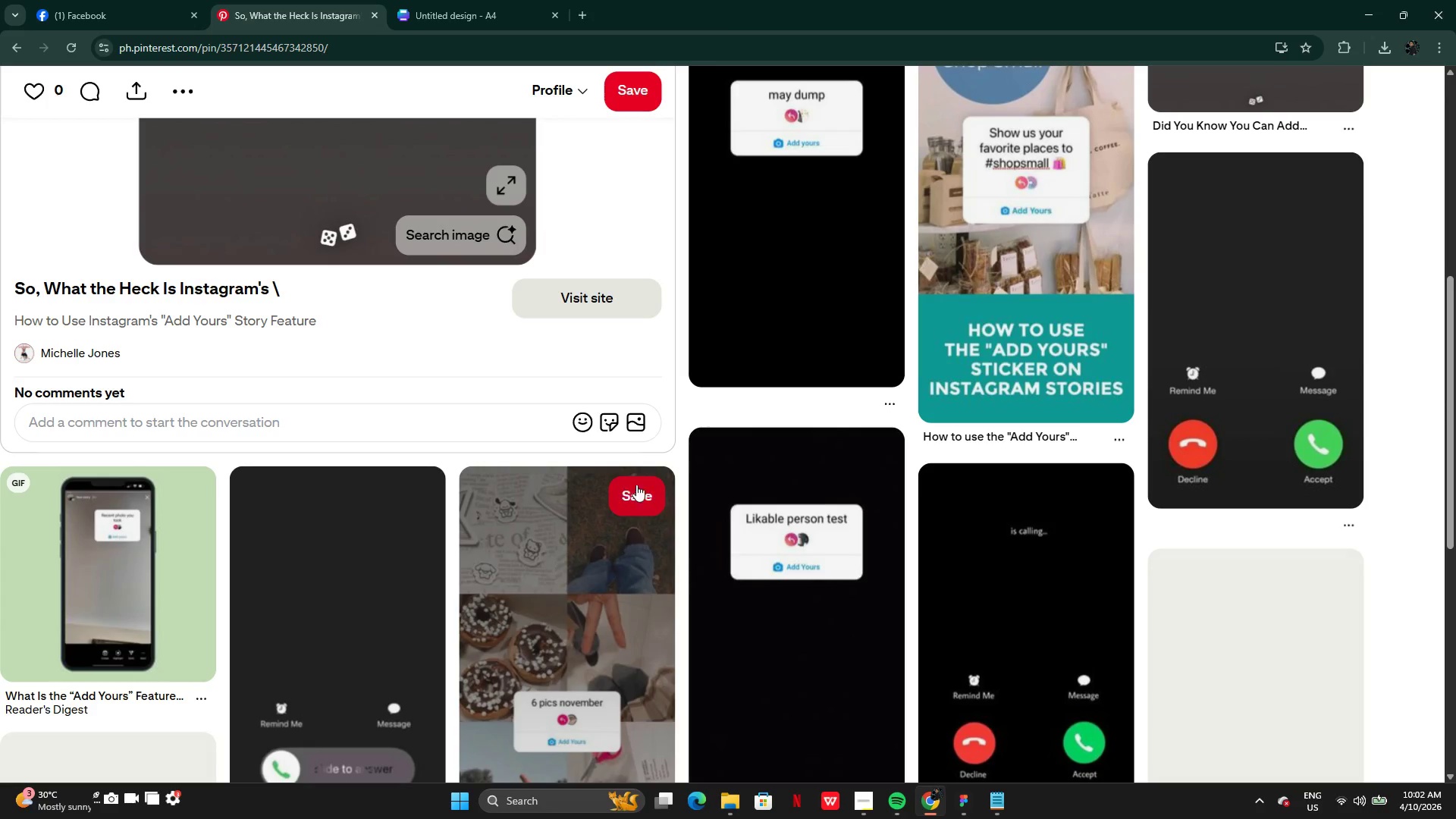 
mouse_move([1046, 462])
 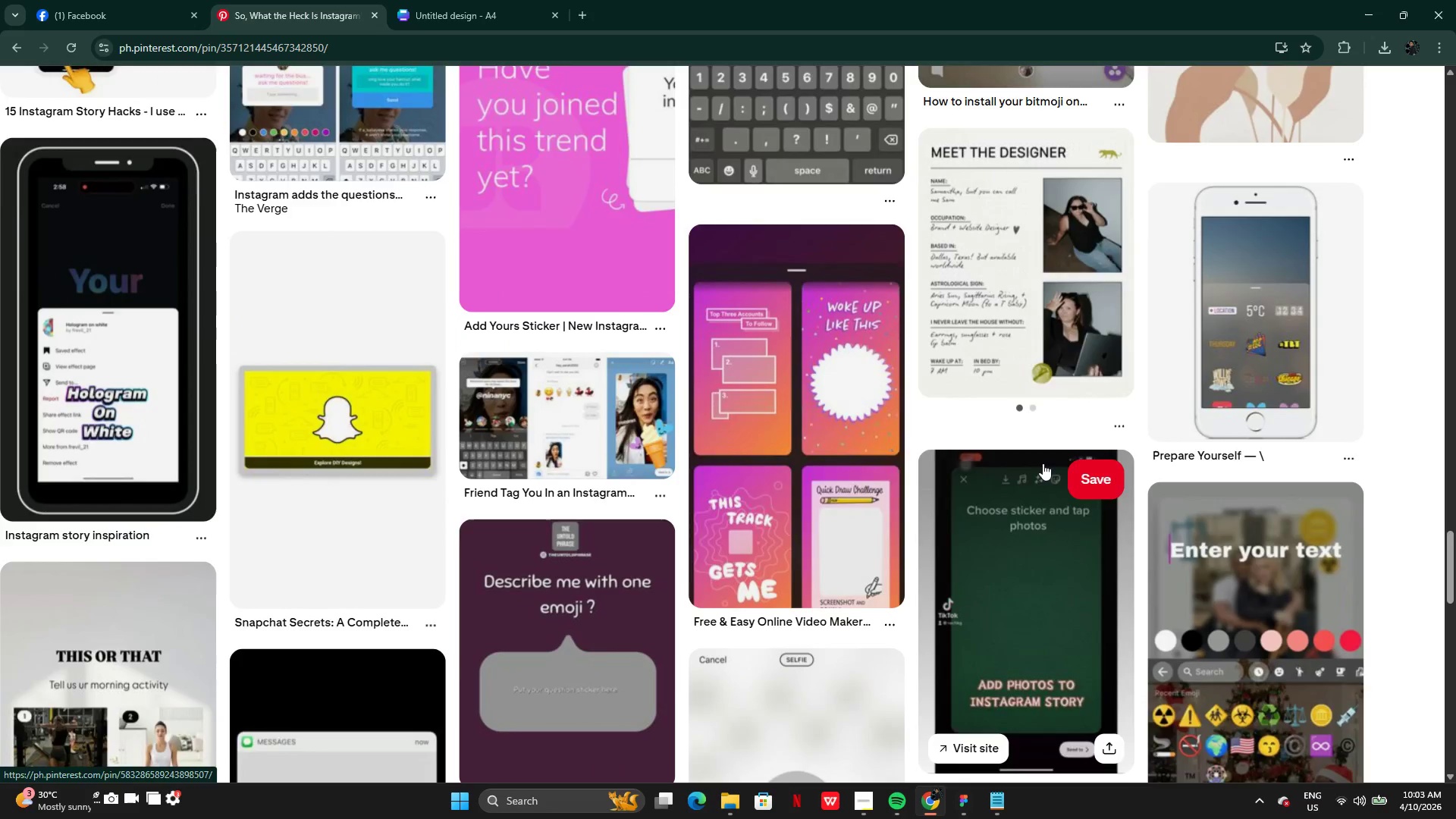 
wait(20.88)
 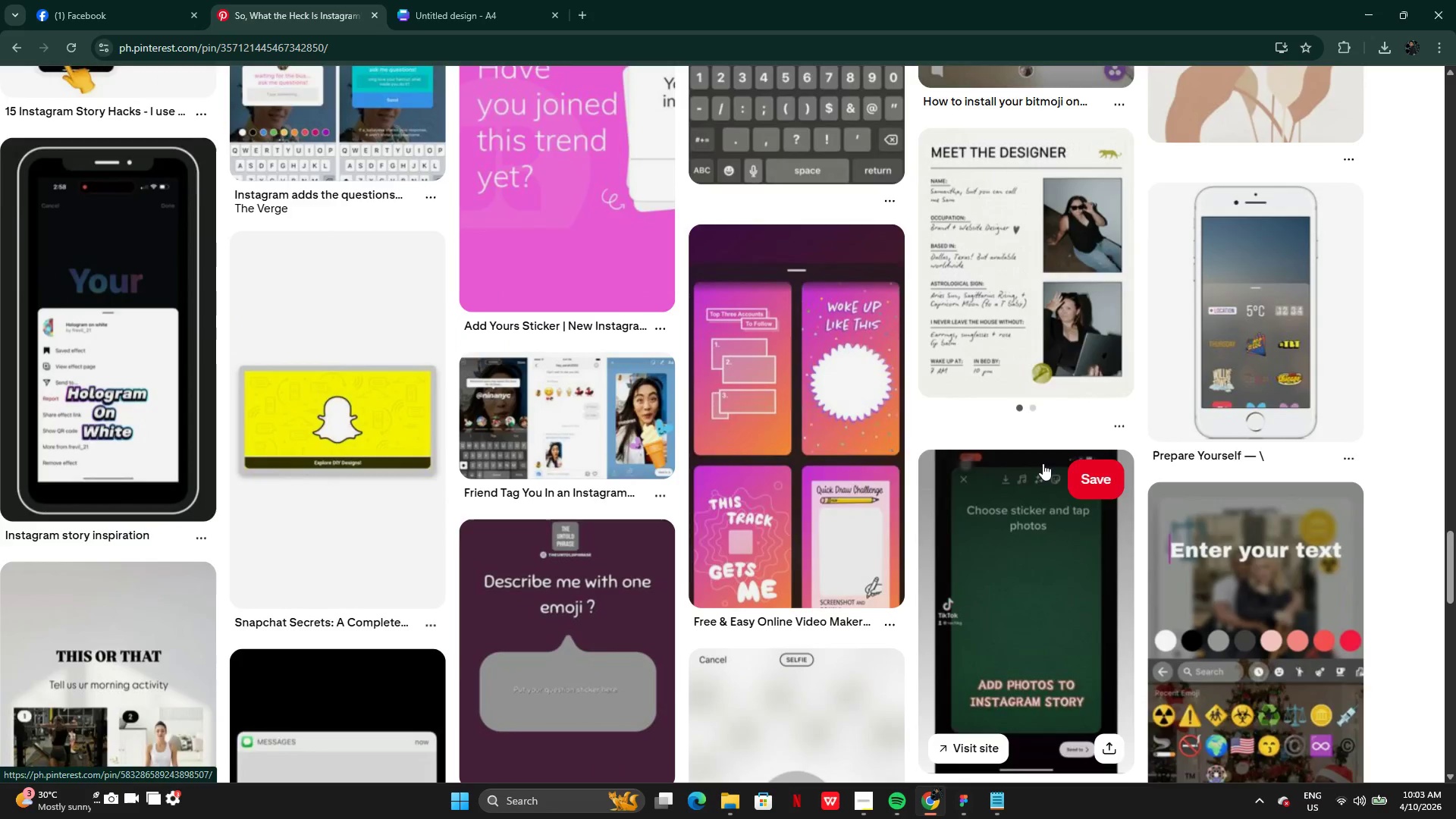 
mouse_move([992, 779])
 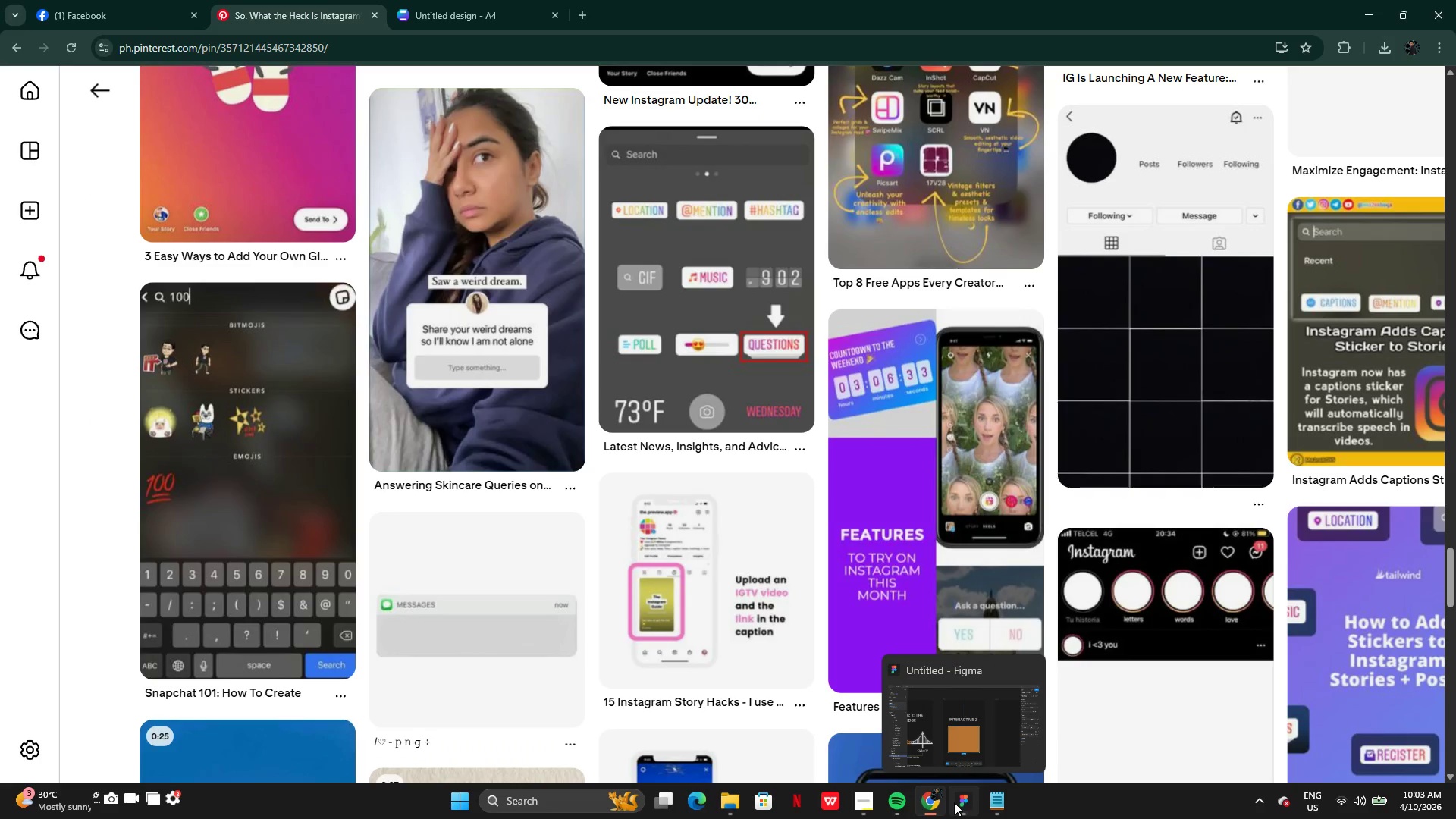 
left_click([954, 802])
 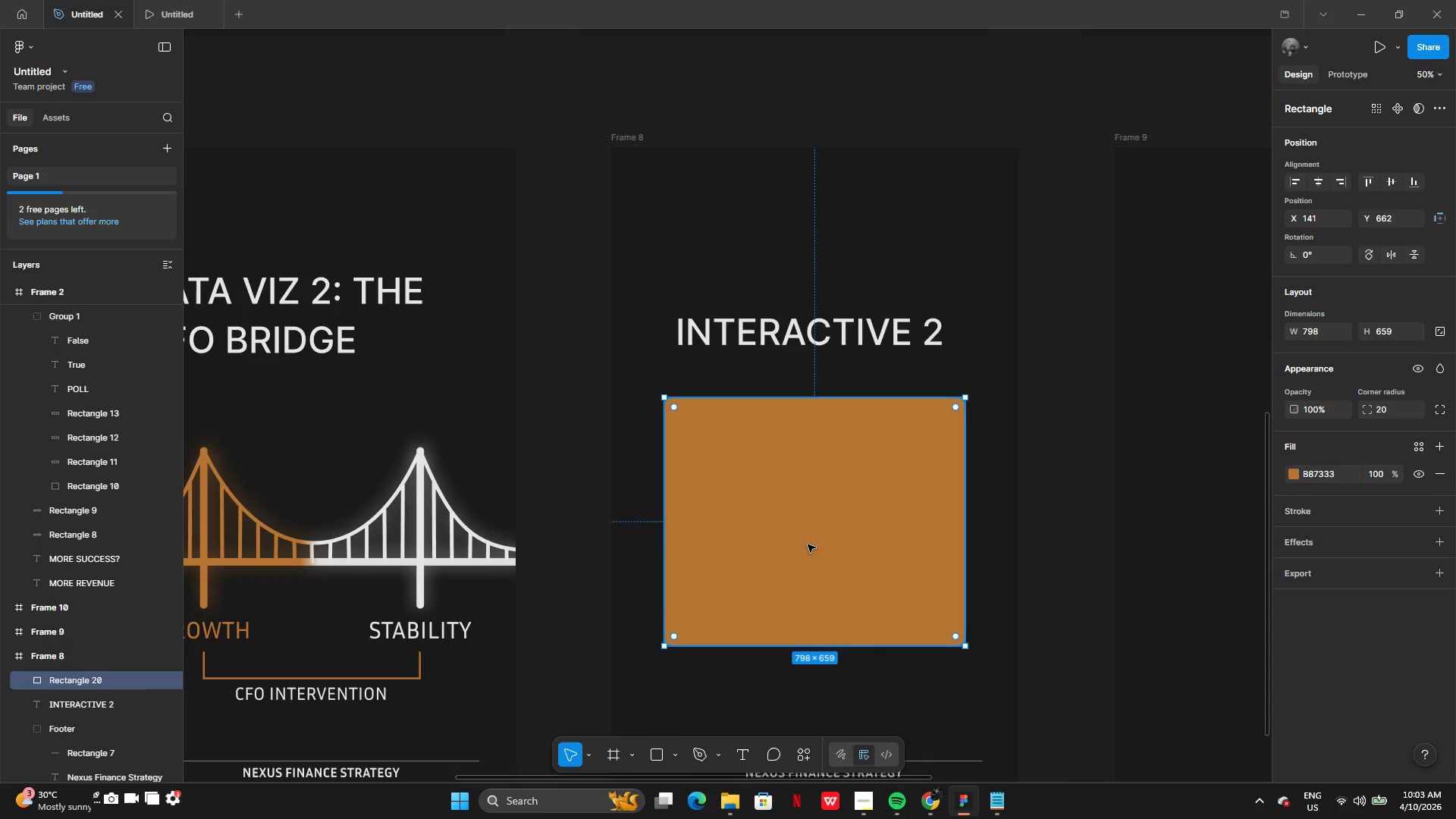 
key(Alt+AltLeft)
 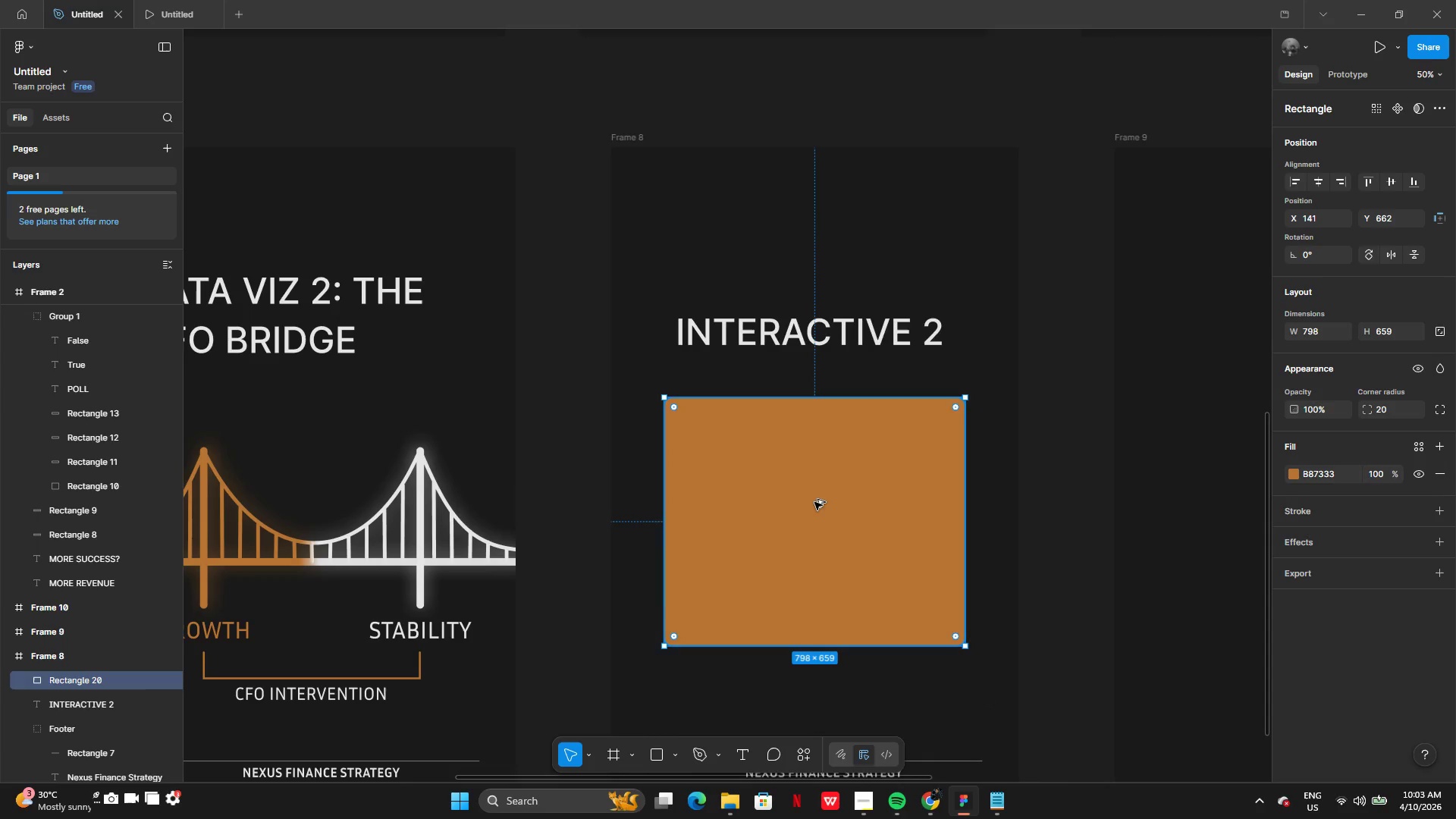 
left_click_drag(start_coordinate=[814, 502], to_coordinate=[818, 526])
 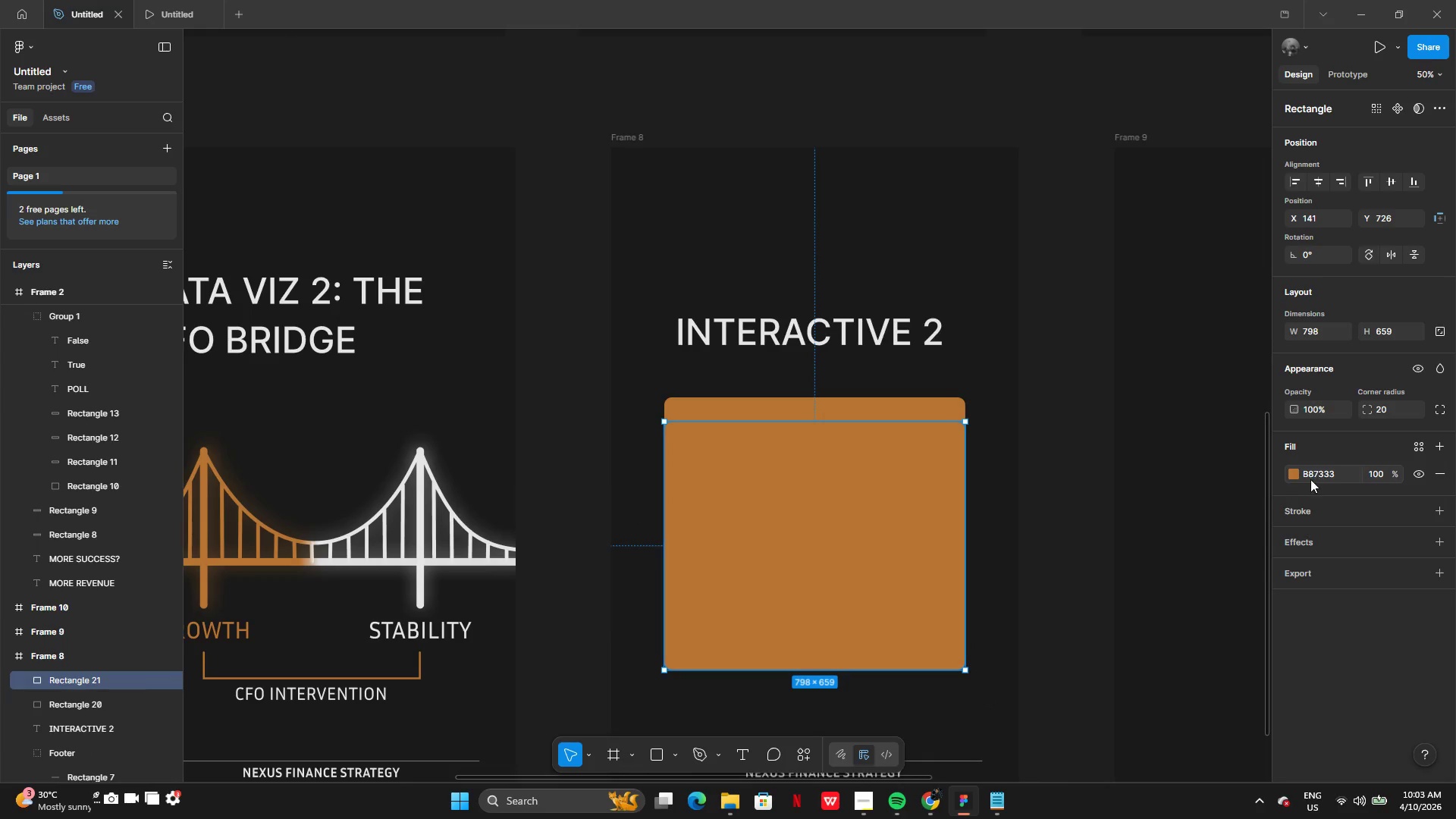 
left_click([1299, 479])
 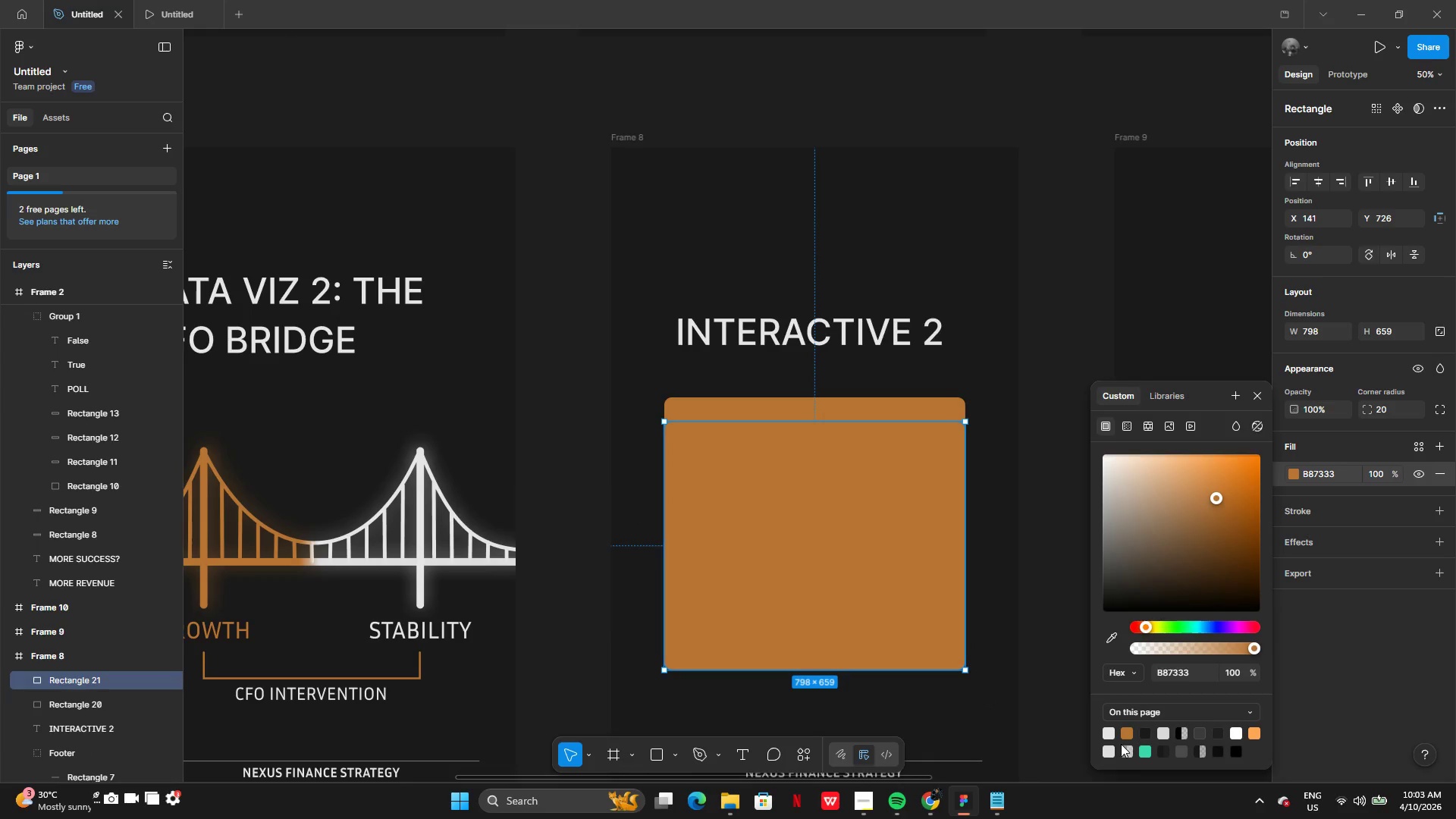 
left_click([1112, 733])
 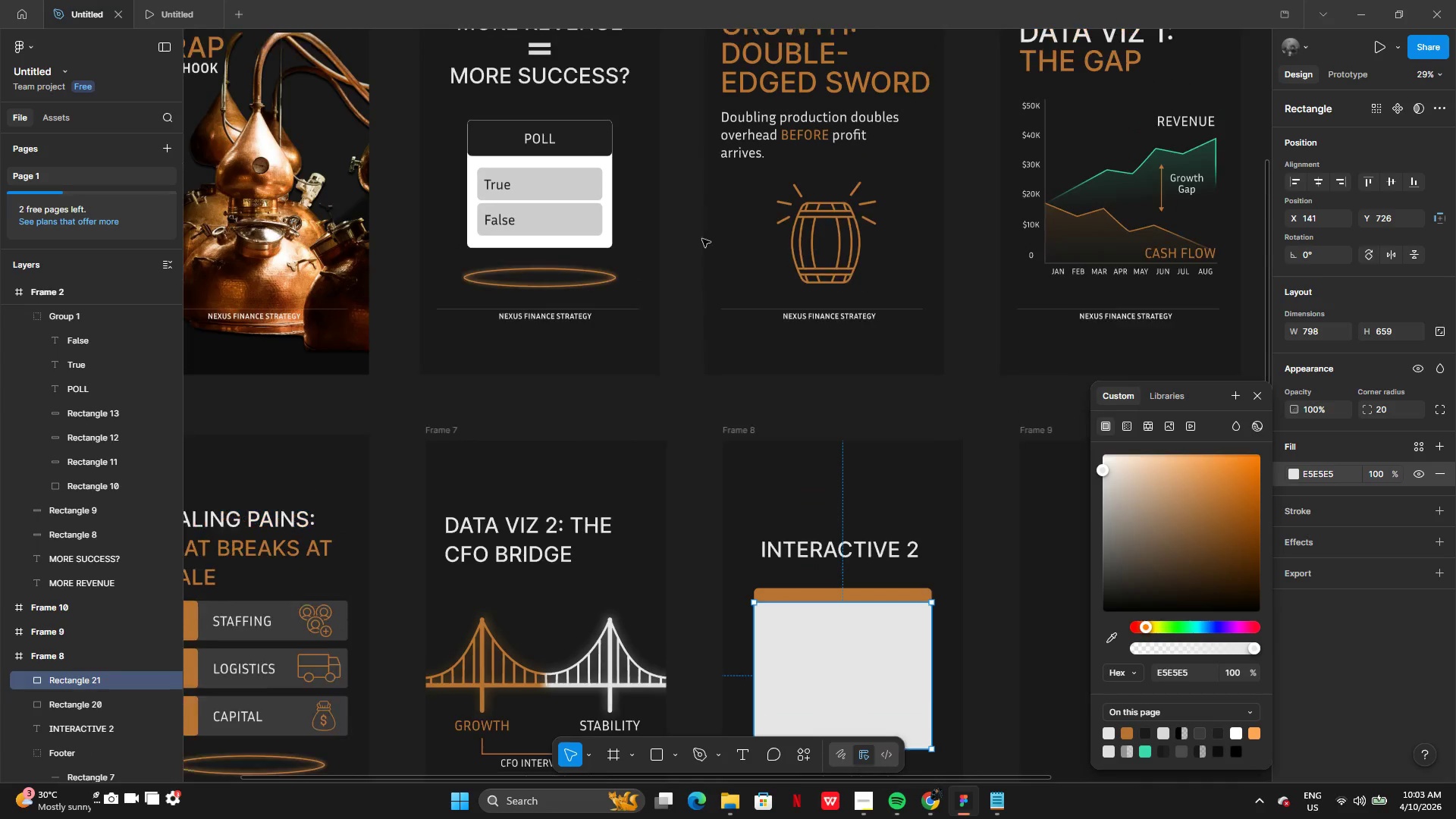 
left_click([602, 163])
 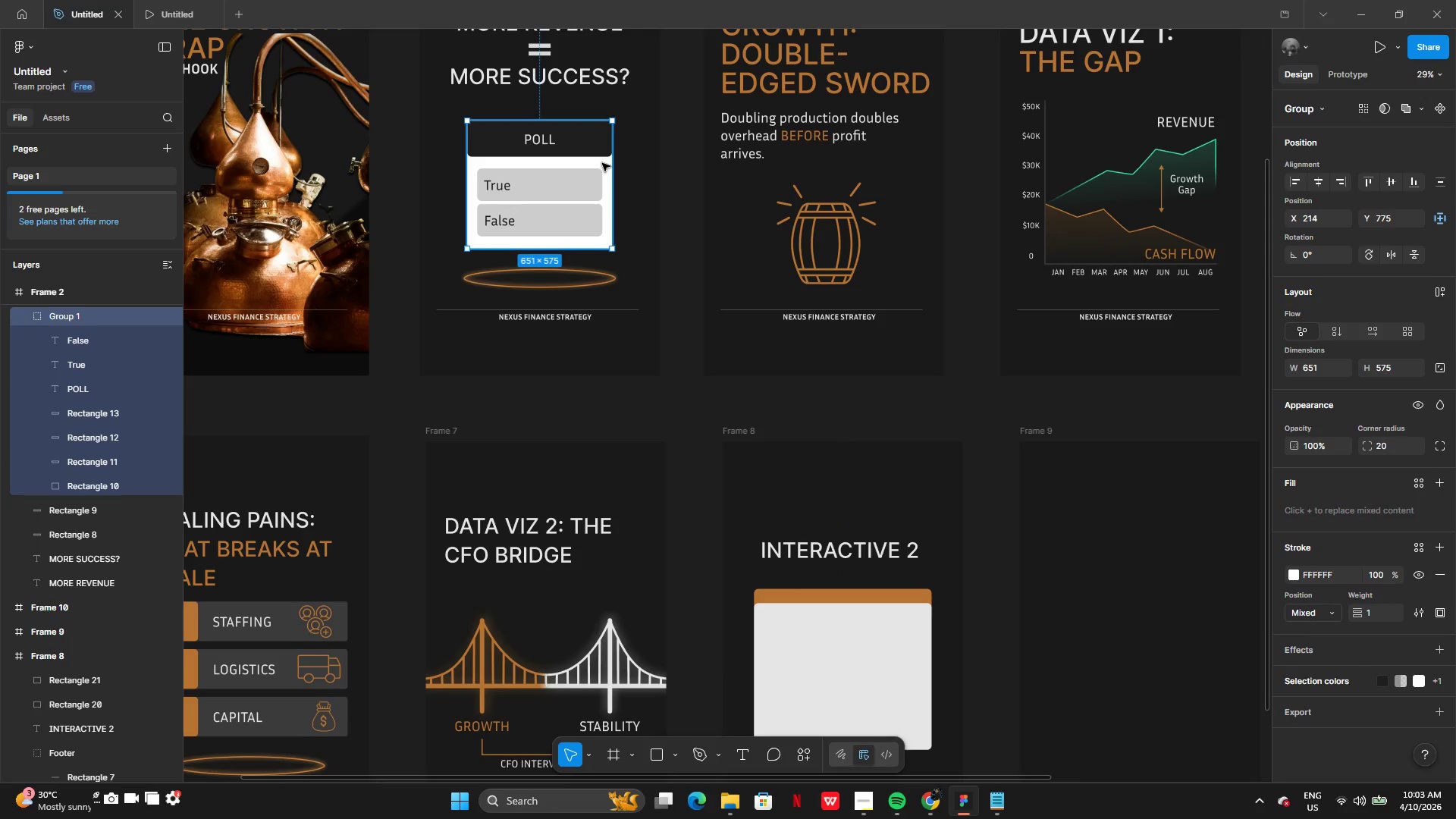 
left_click([602, 163])
 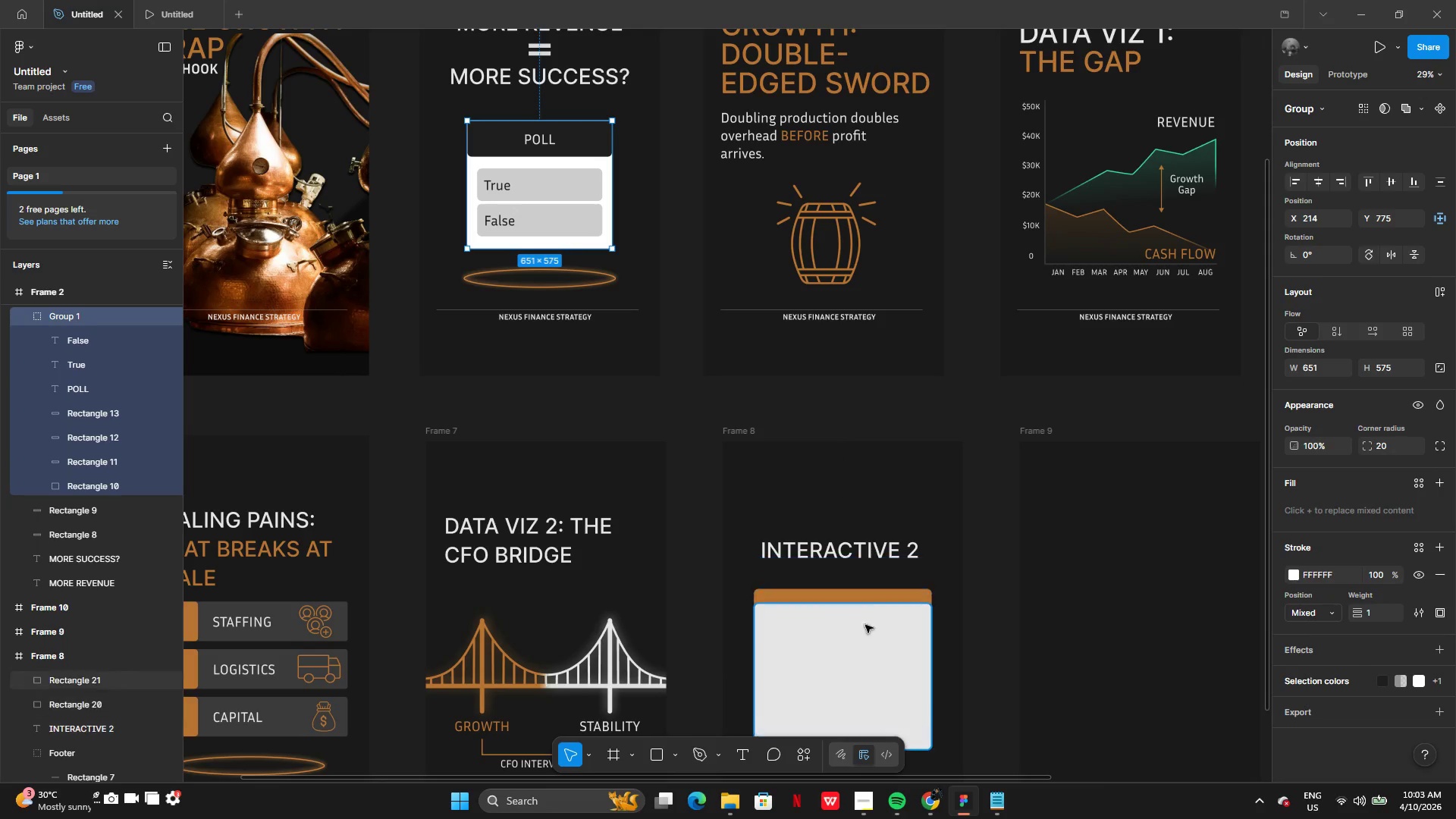 
left_click([855, 656])
 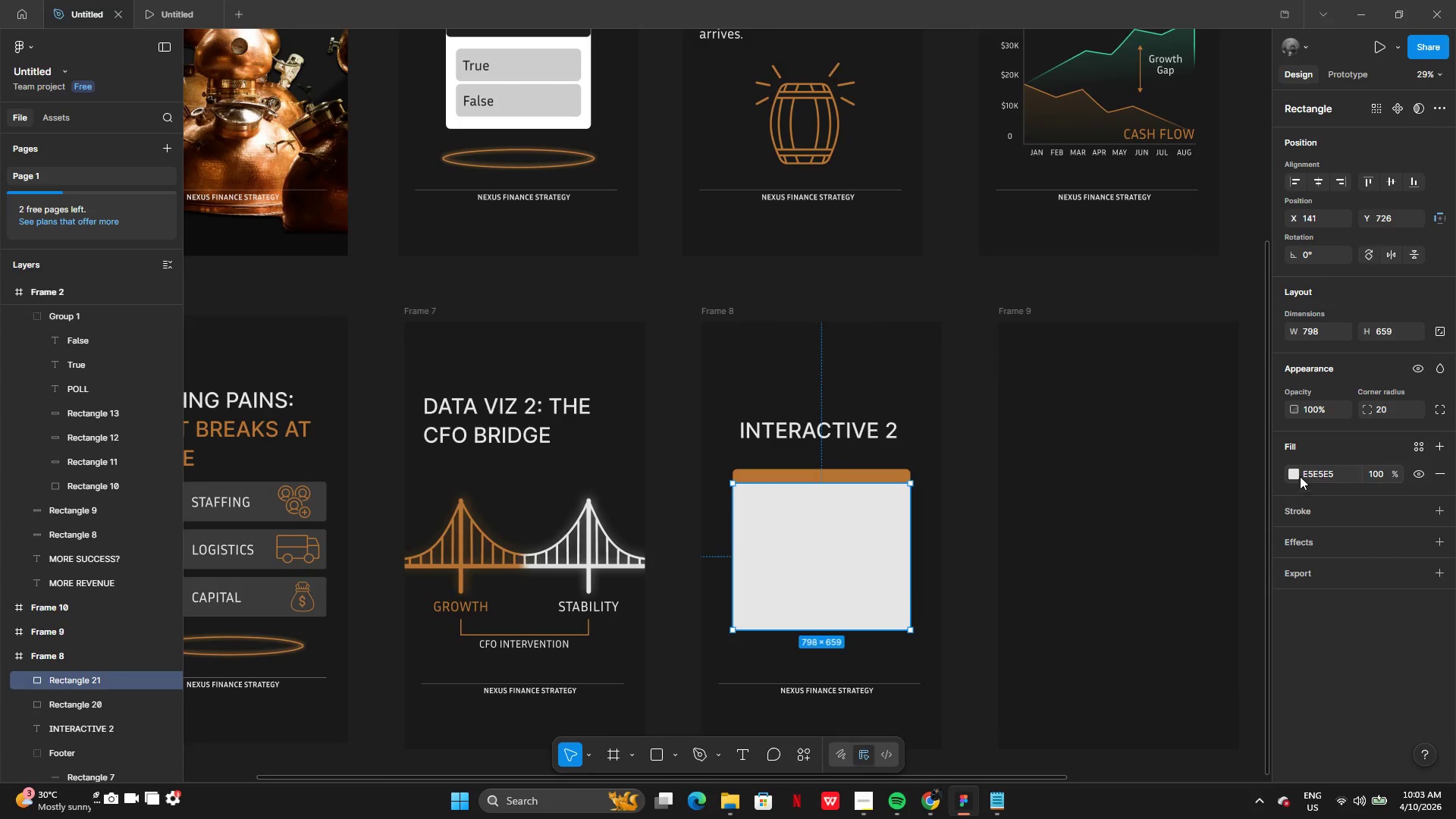 
left_click([1294, 469])
 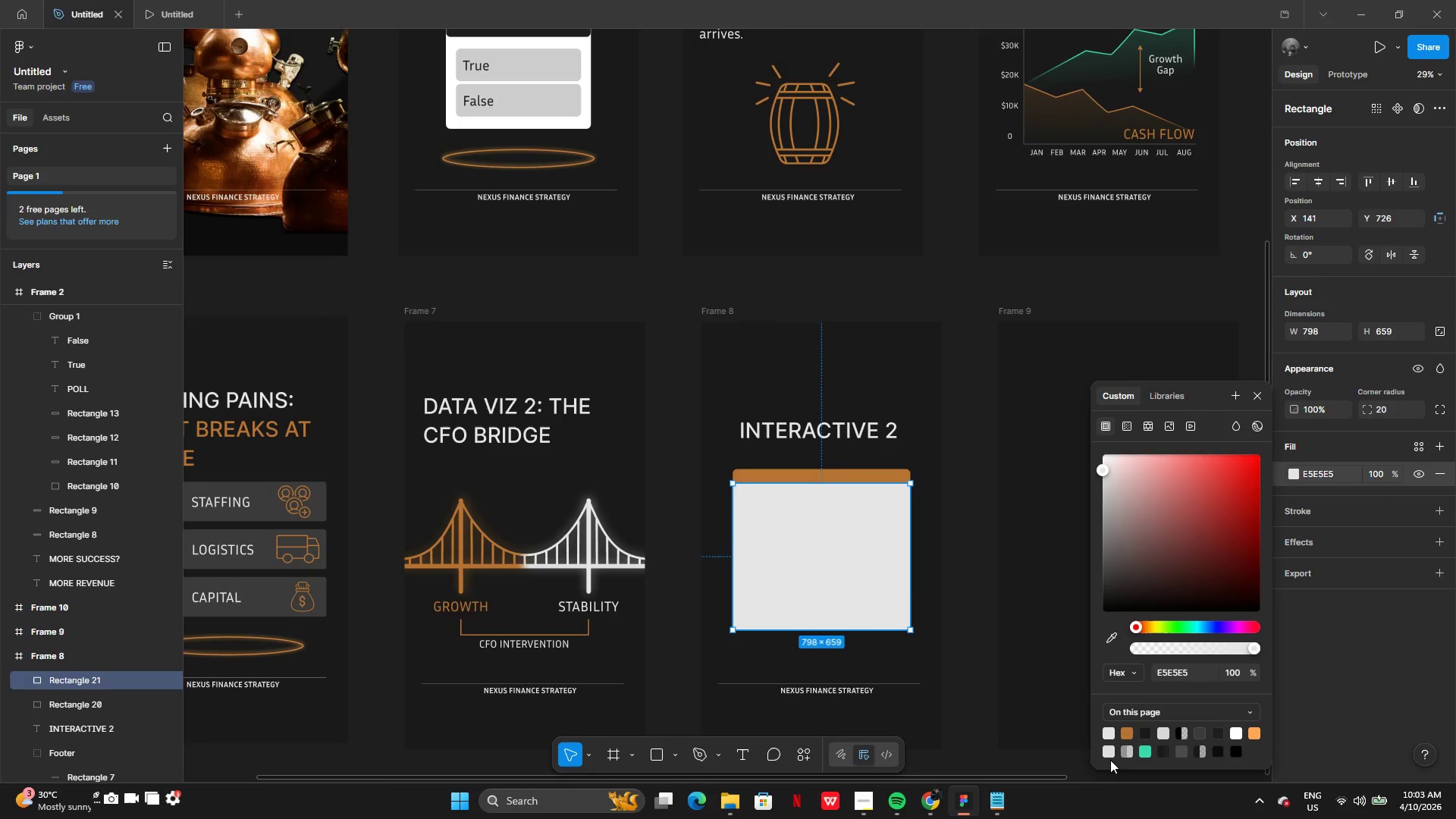 
left_click([1108, 755])
 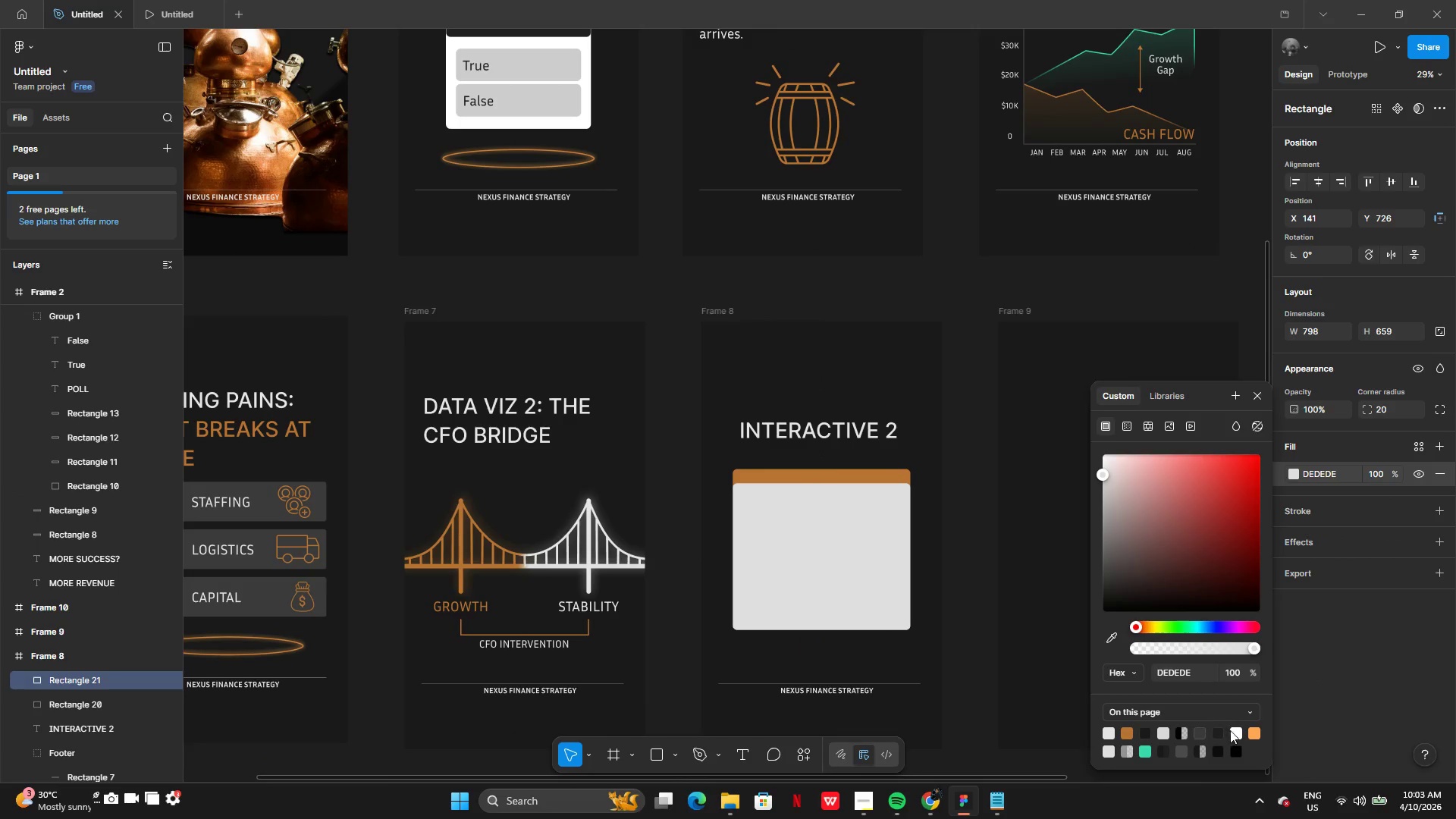 
left_click([1237, 735])
 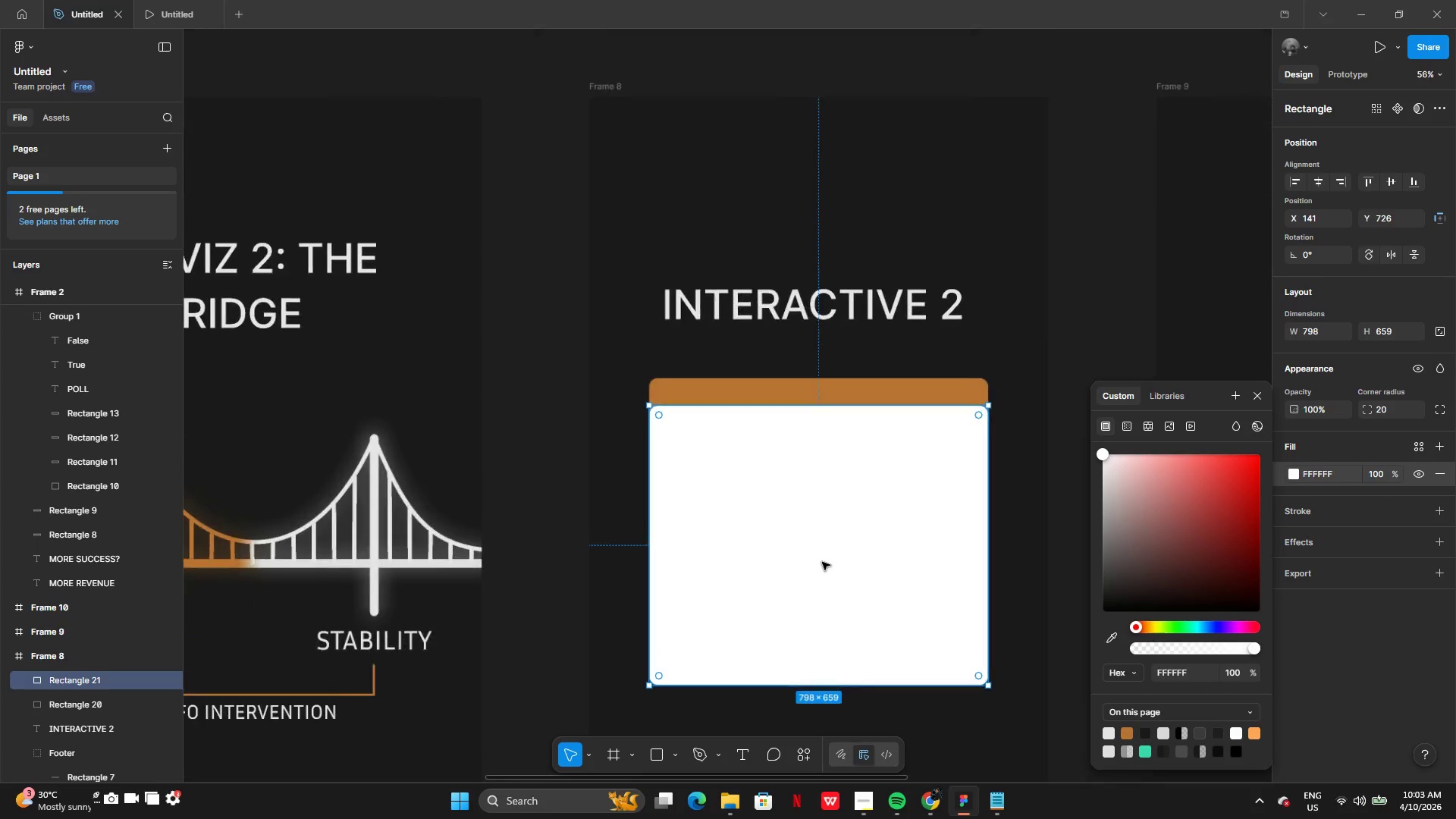 
left_click_drag(start_coordinate=[819, 545], to_coordinate=[818, 570])
 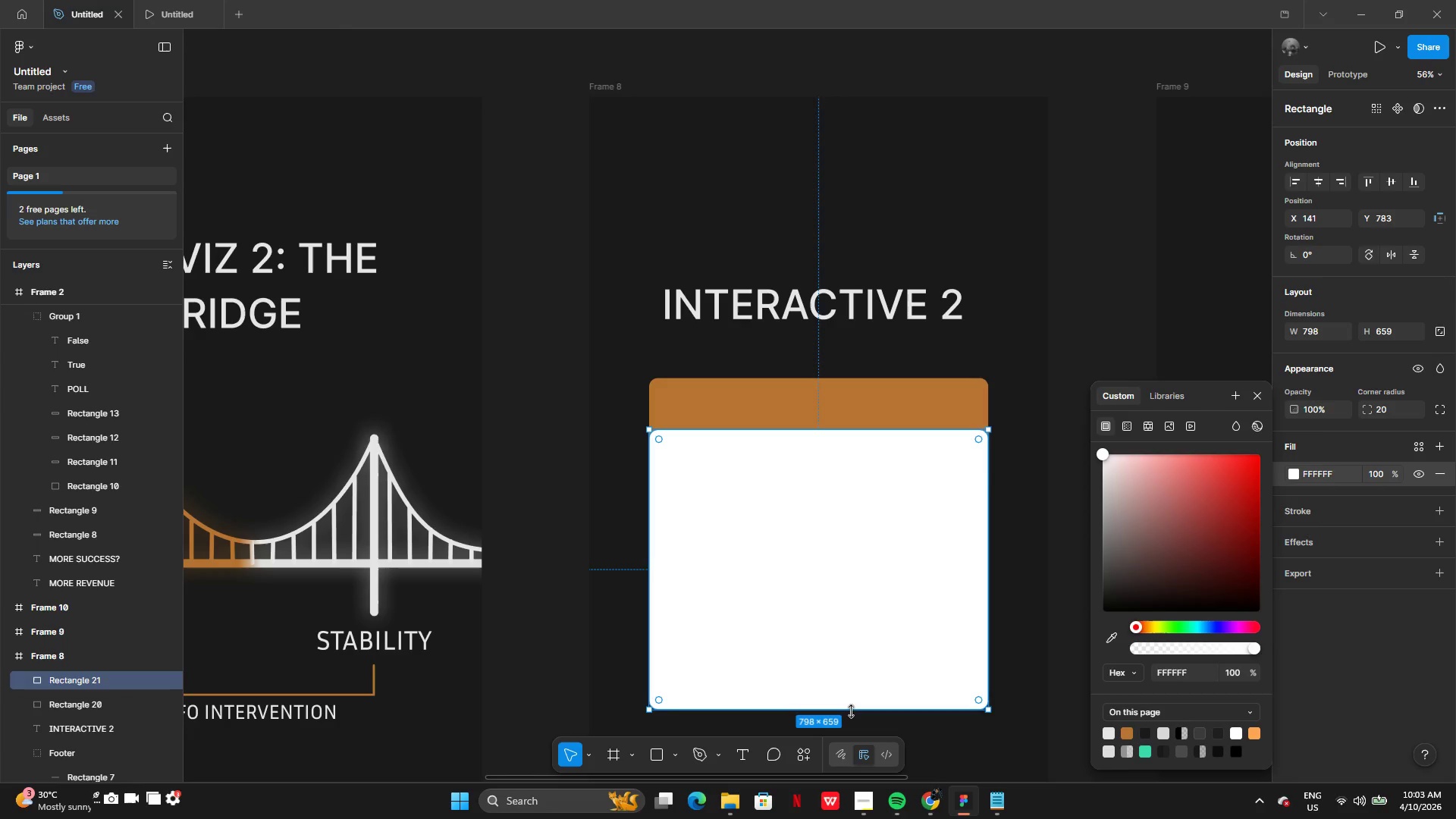 
left_click_drag(start_coordinate=[851, 711], to_coordinate=[855, 654])
 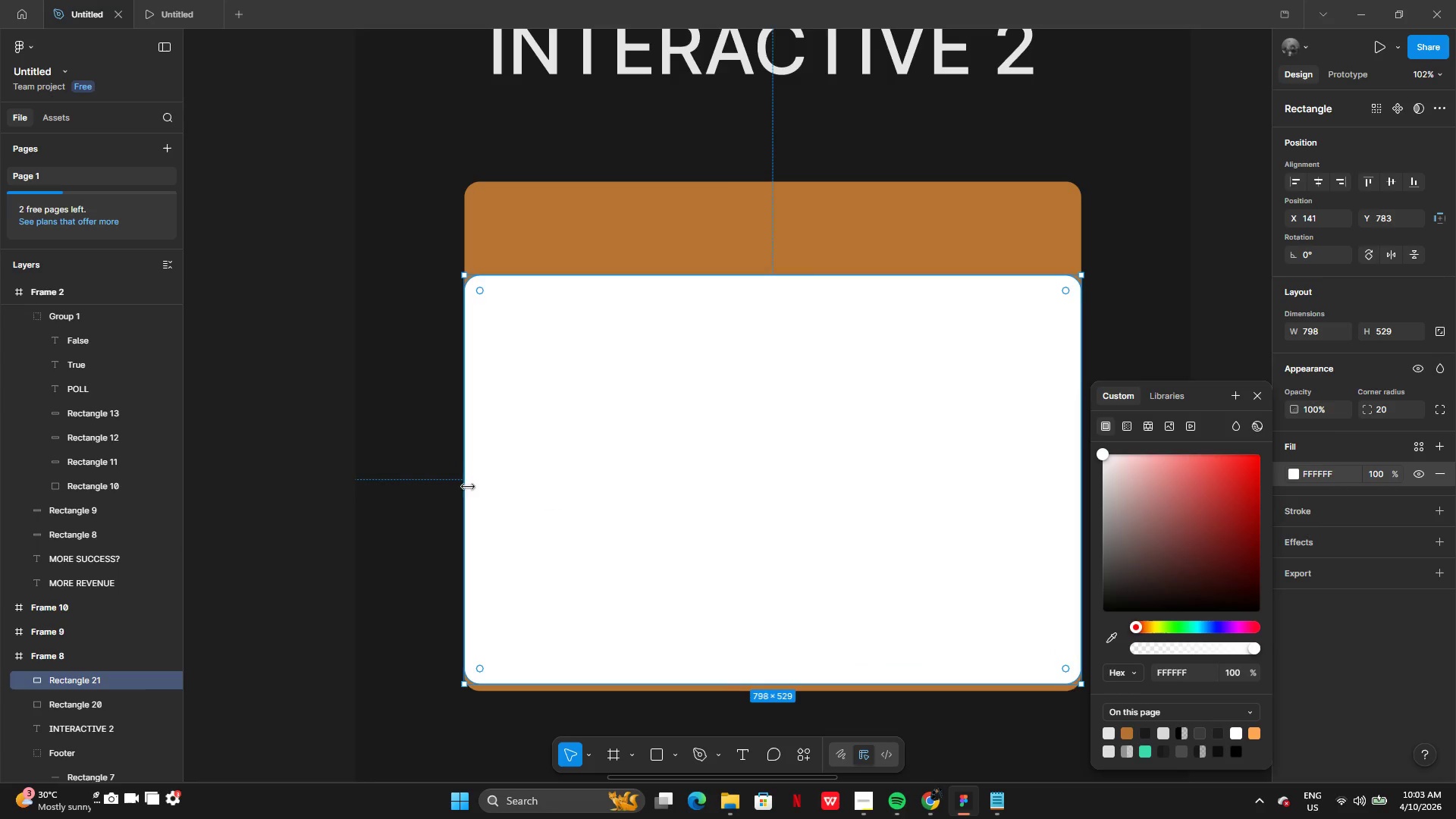 
left_click_drag(start_coordinate=[460, 485], to_coordinate=[472, 486])
 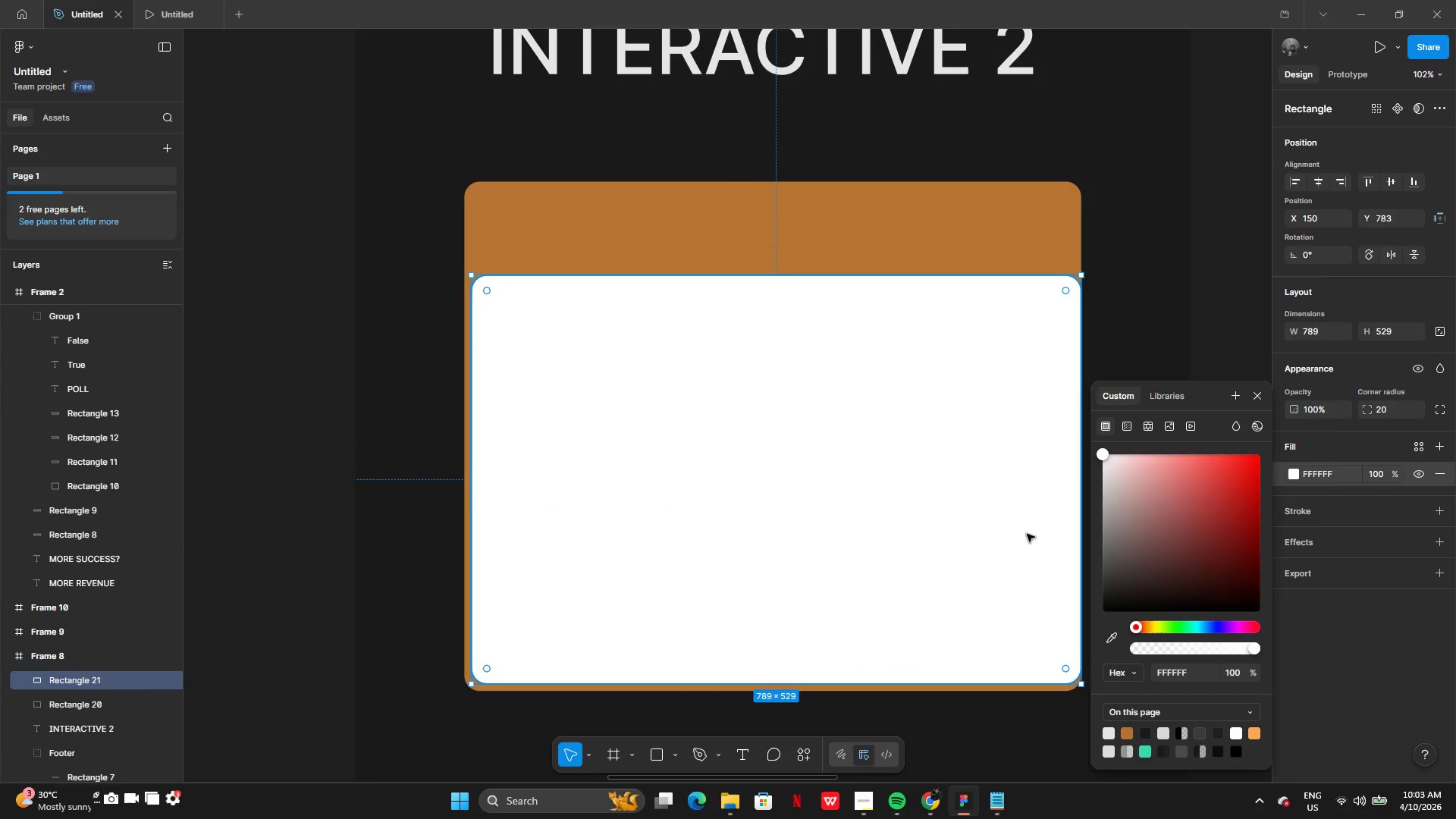 
left_click_drag(start_coordinate=[1016, 533], to_coordinate=[1012, 533])
 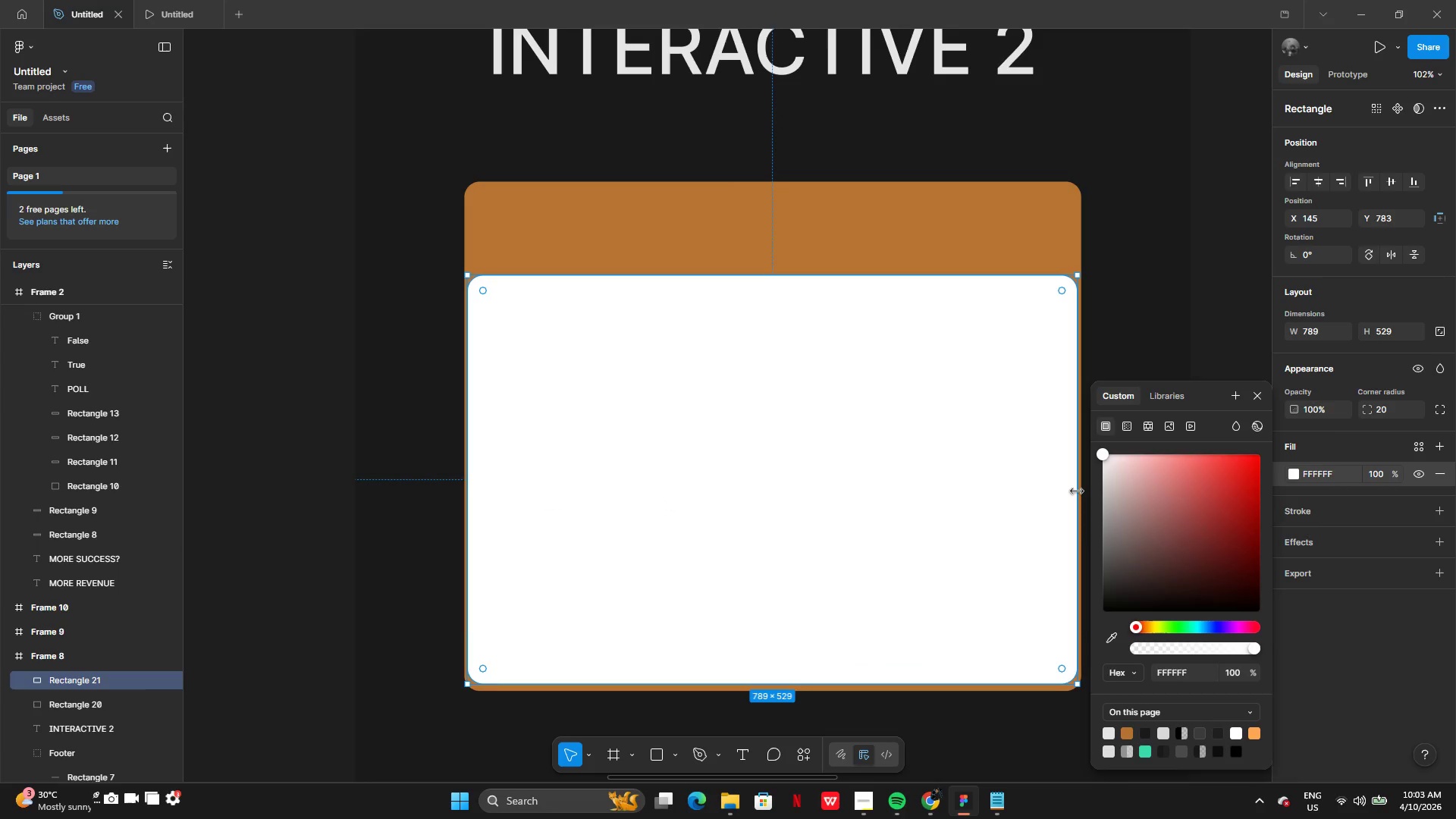 
left_click_drag(start_coordinate=[1075, 491], to_coordinate=[1050, 491])
 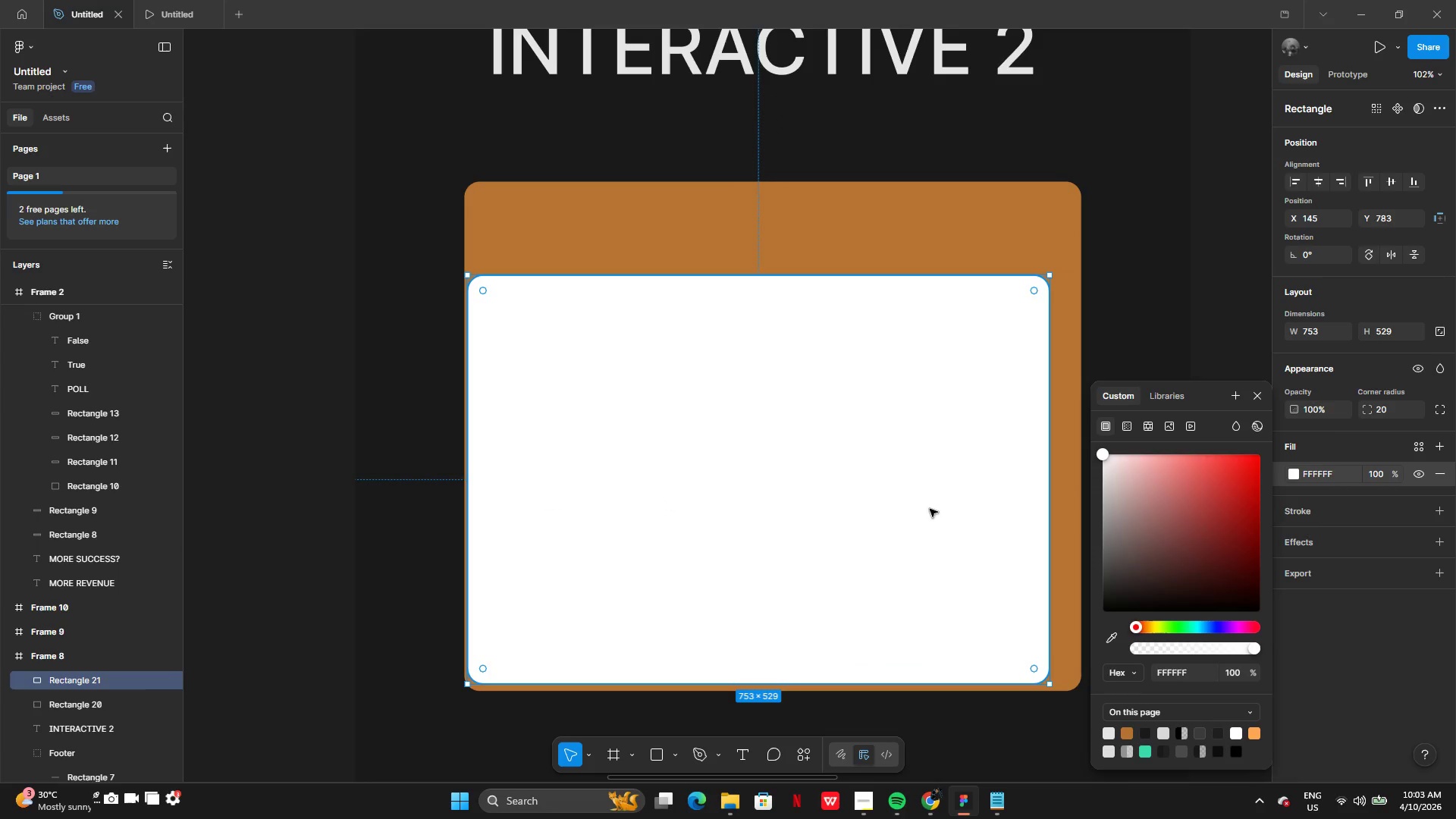 
left_click_drag(start_coordinate=[930, 509], to_coordinate=[945, 507])
 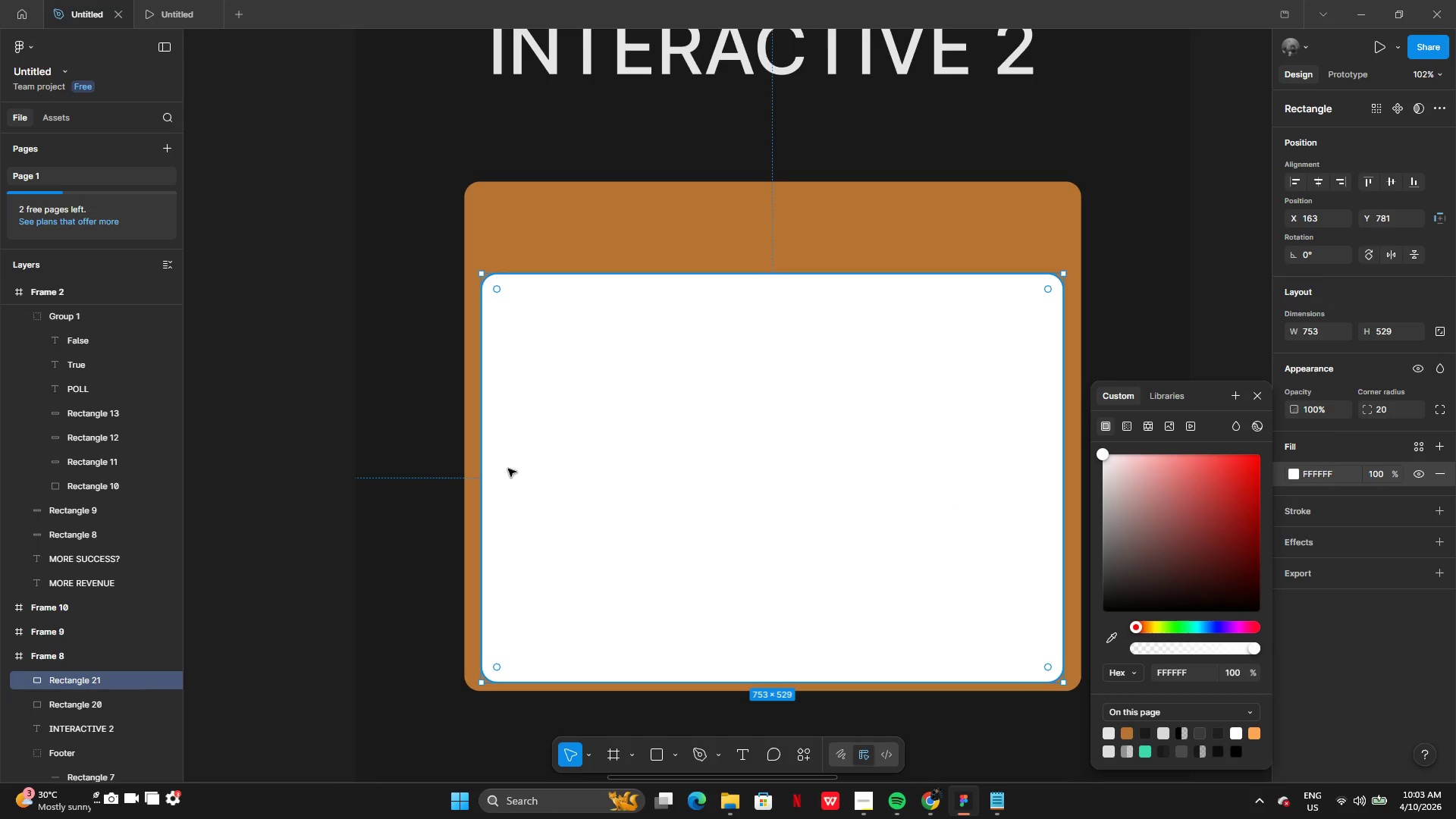 
hold_key(key=AltLeft, duration=2.12)
left_click_drag(start_coordinate=[483, 470], to_coordinate=[472, 468])
 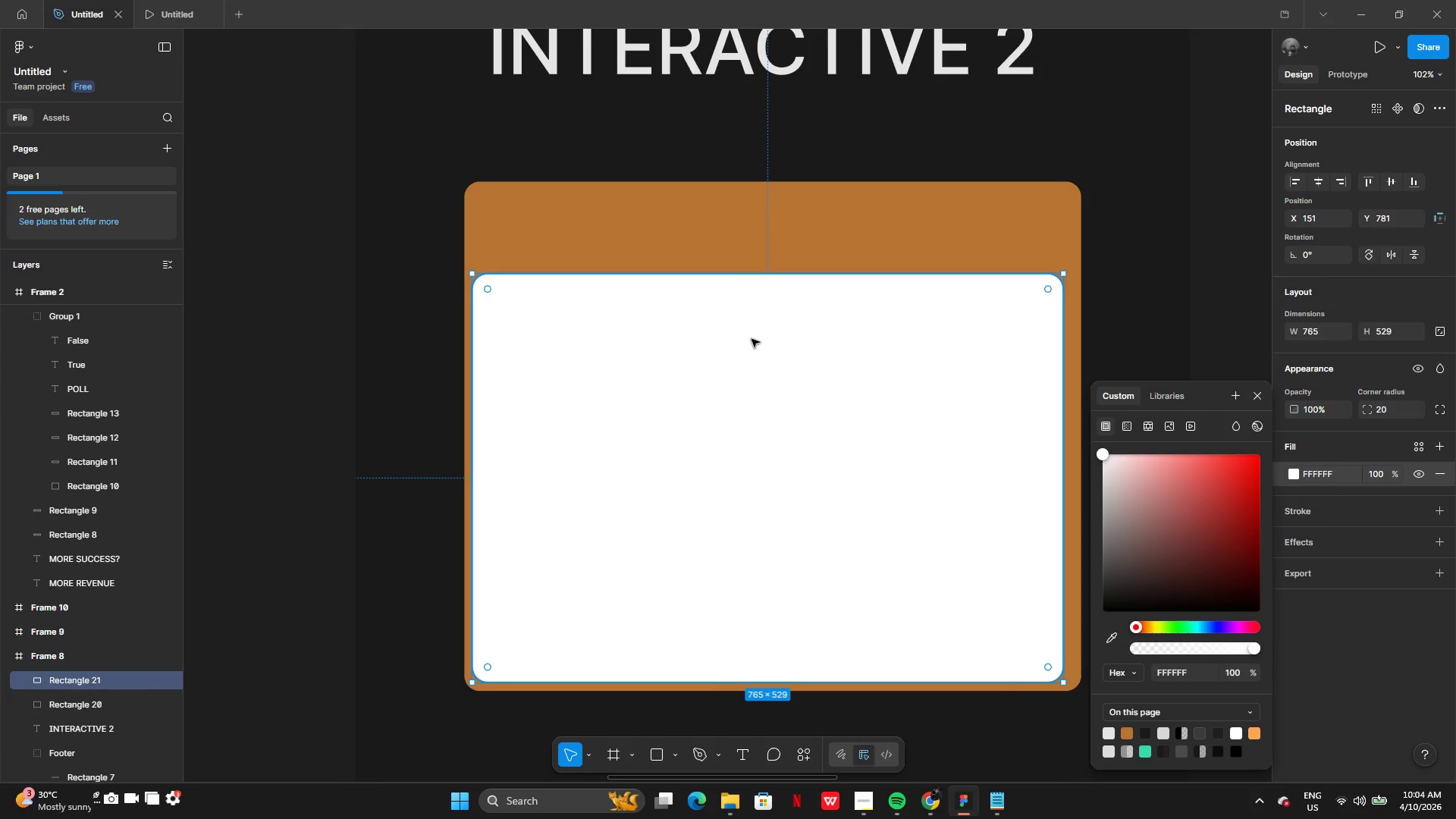 
left_click_drag(start_coordinate=[754, 275], to_coordinate=[742, 347])
 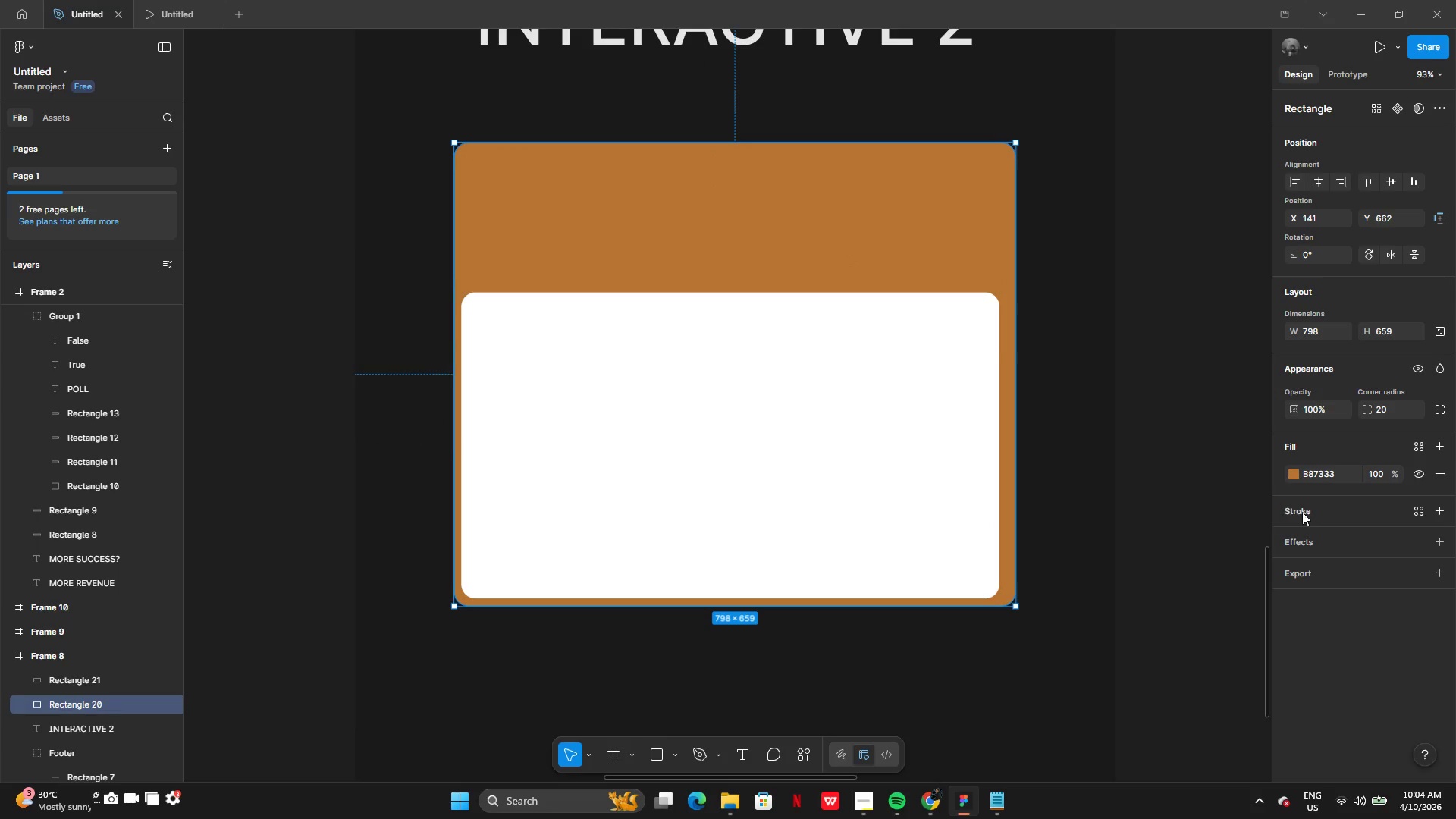 
left_click([1320, 183])
 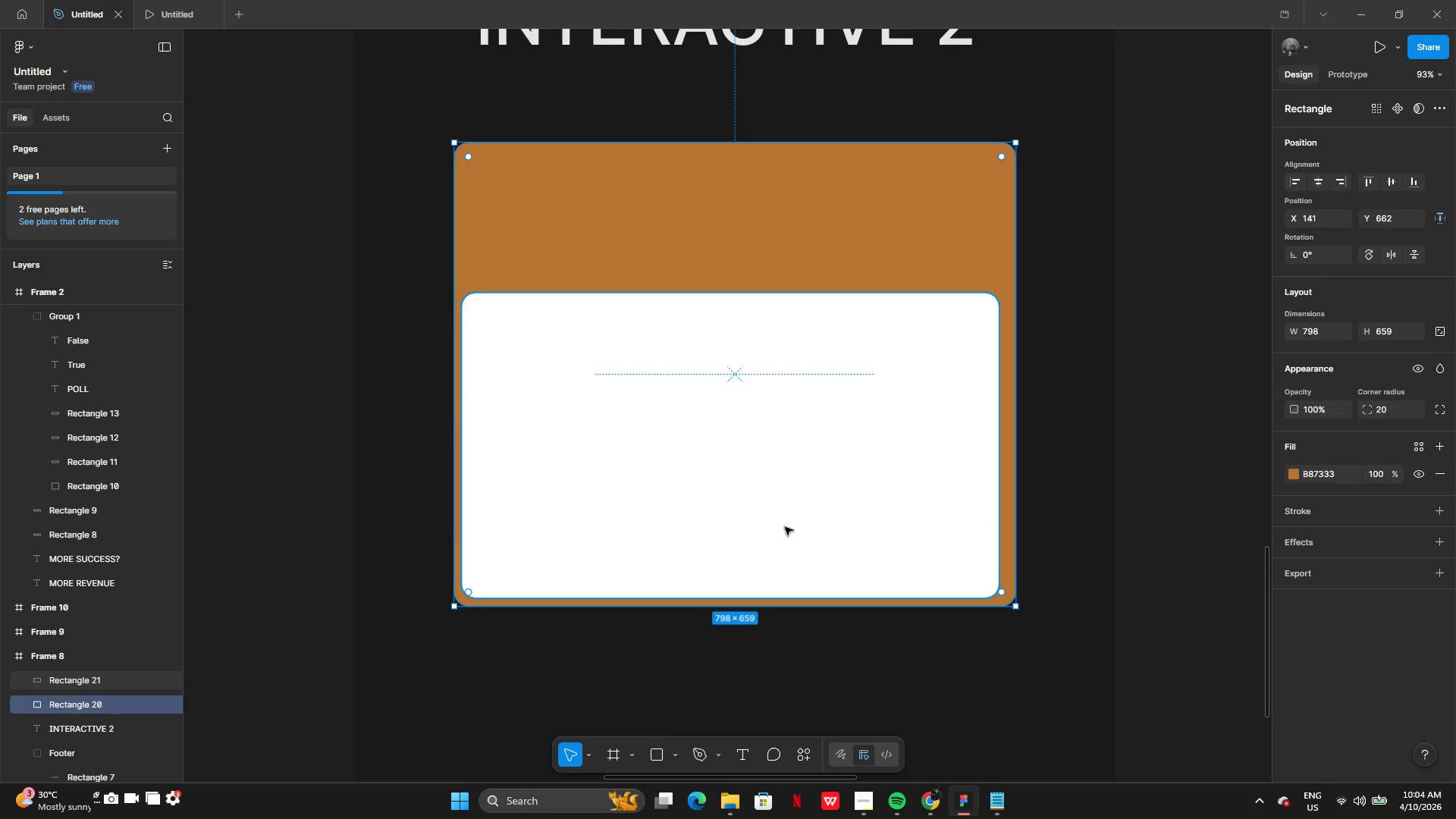 
left_click([783, 530])
 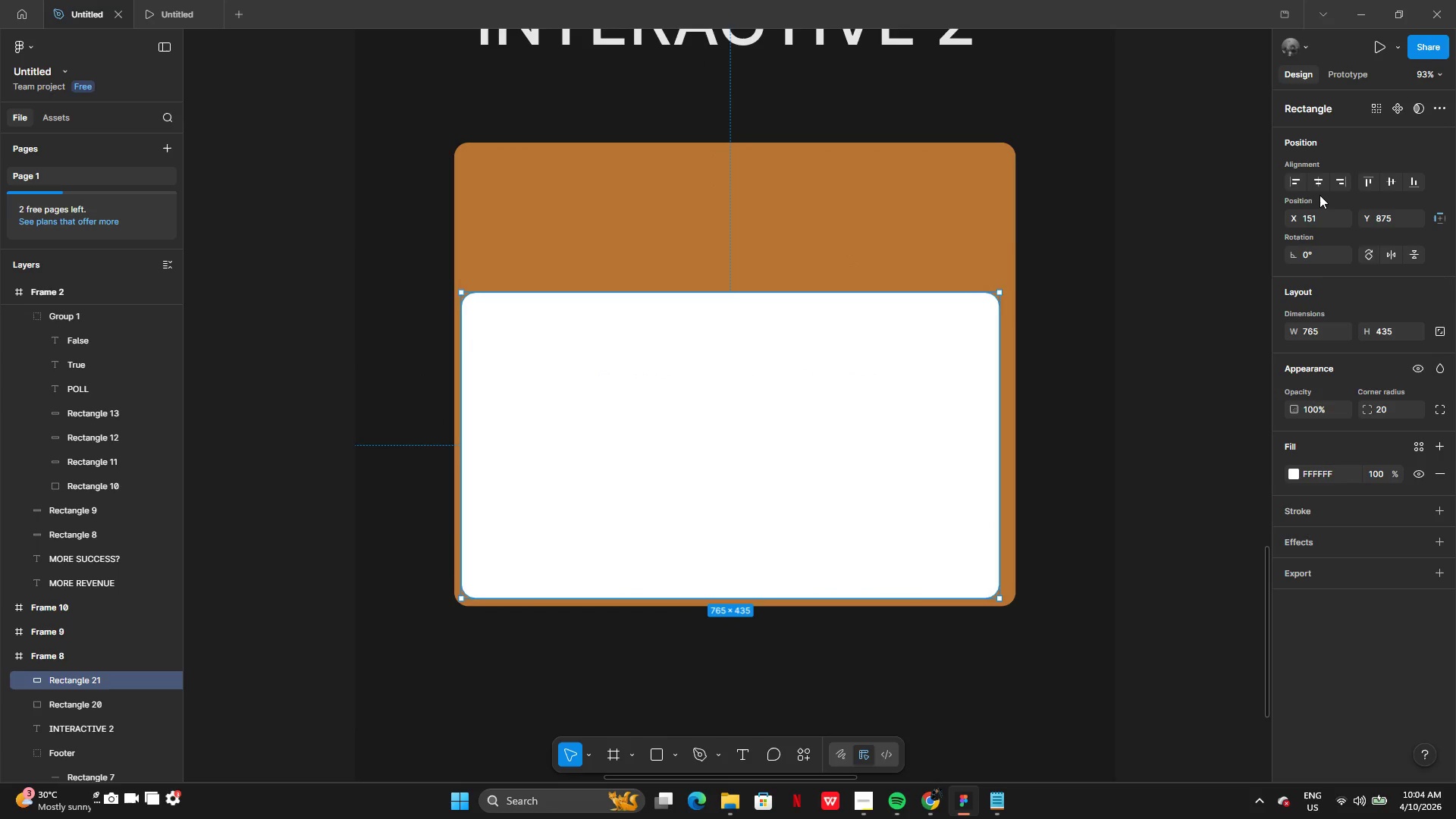 
left_click([1314, 185])
 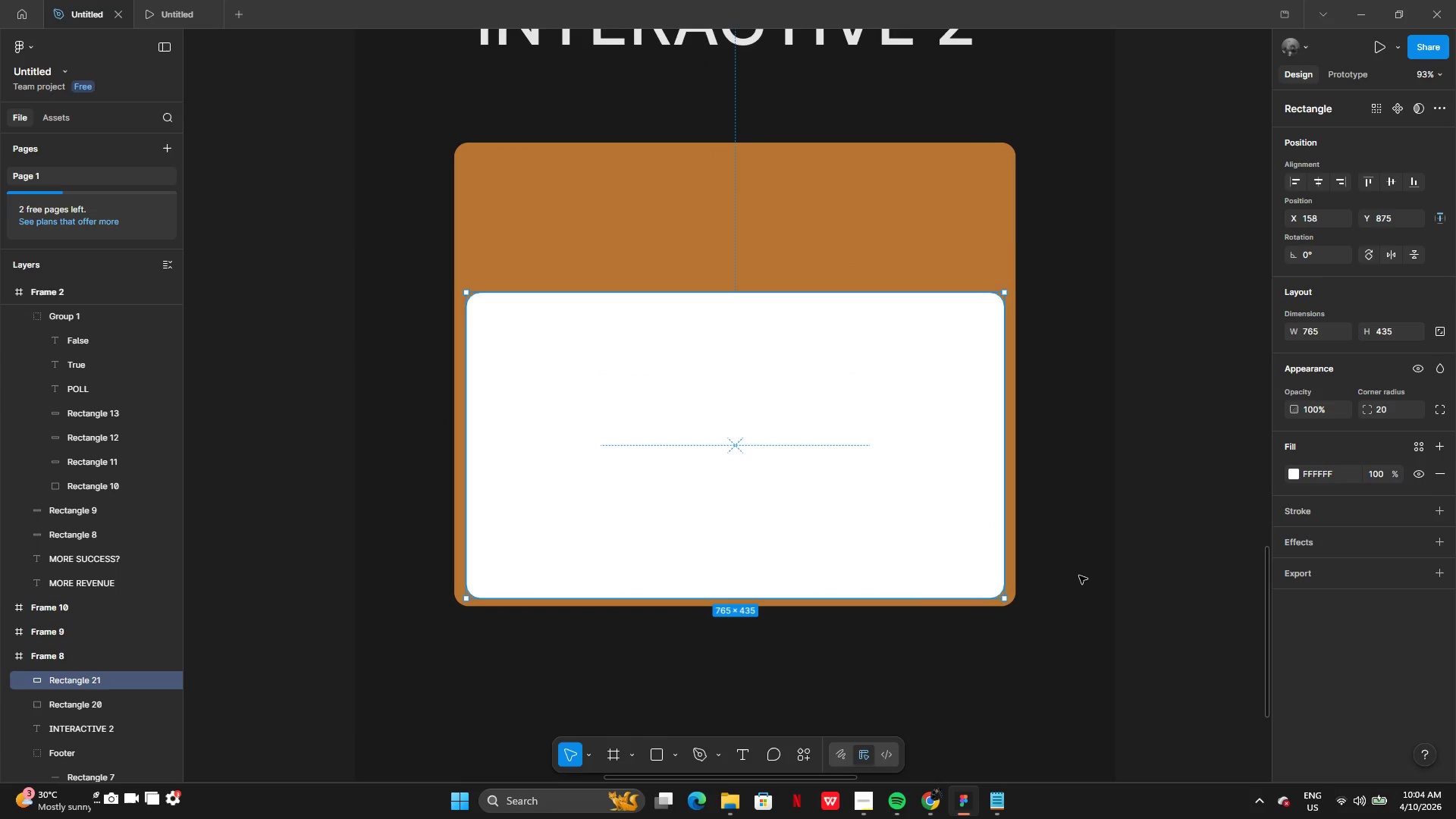 
left_click([1079, 576])
 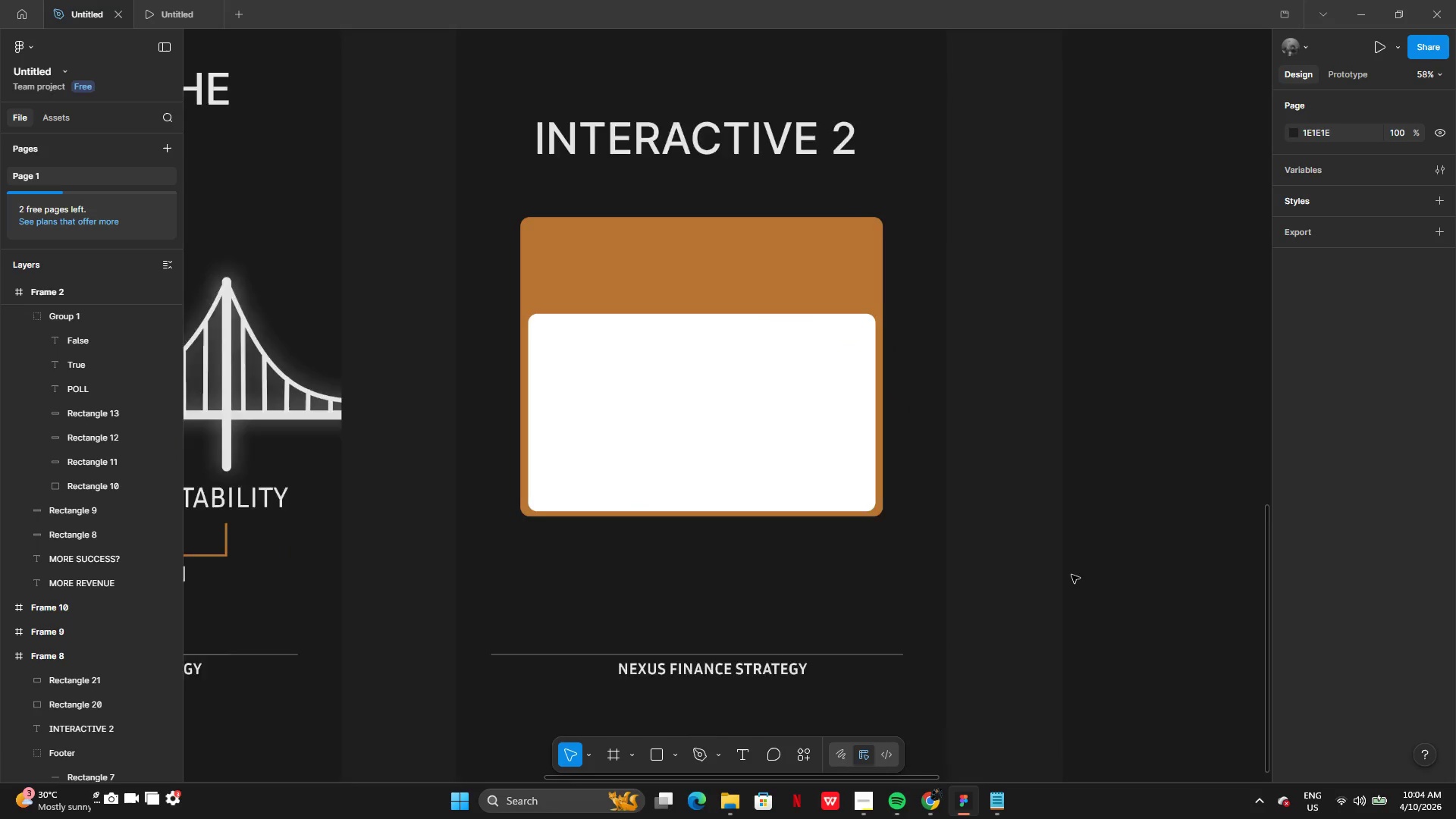 
wait(10.01)
 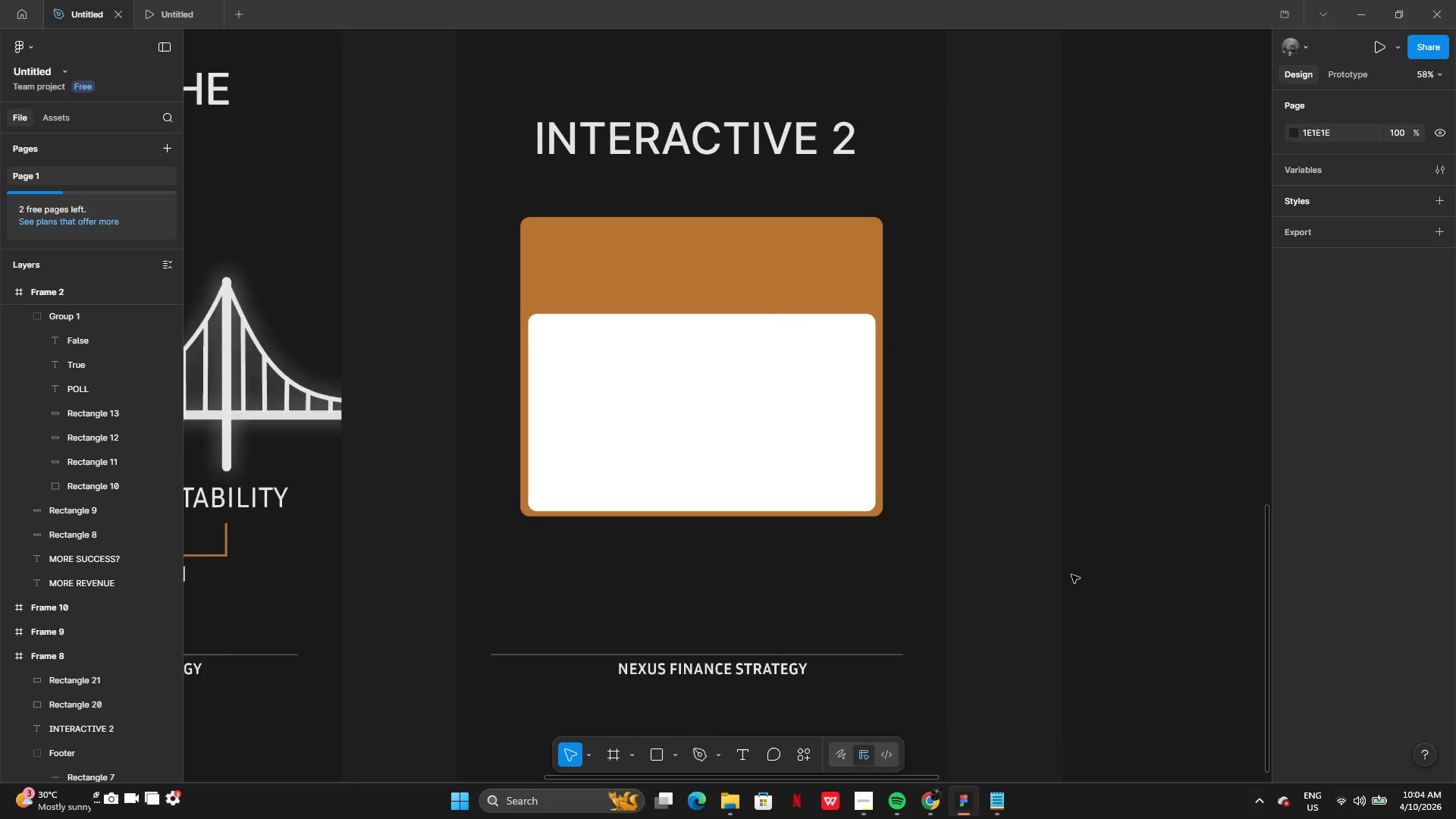 
left_click([769, 287])
 